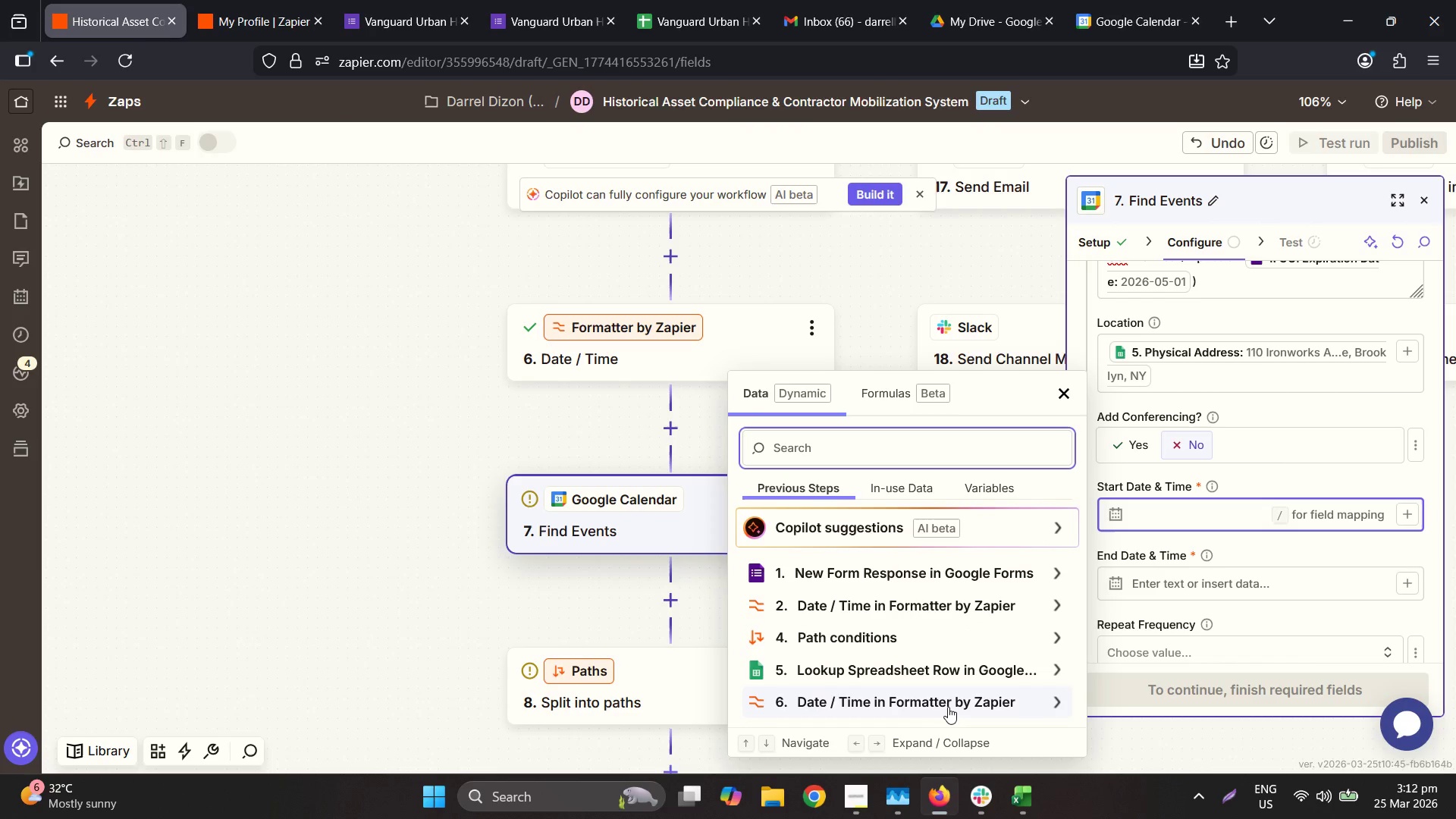 
left_click_drag(start_coordinate=[948, 706], to_coordinate=[940, 689])
 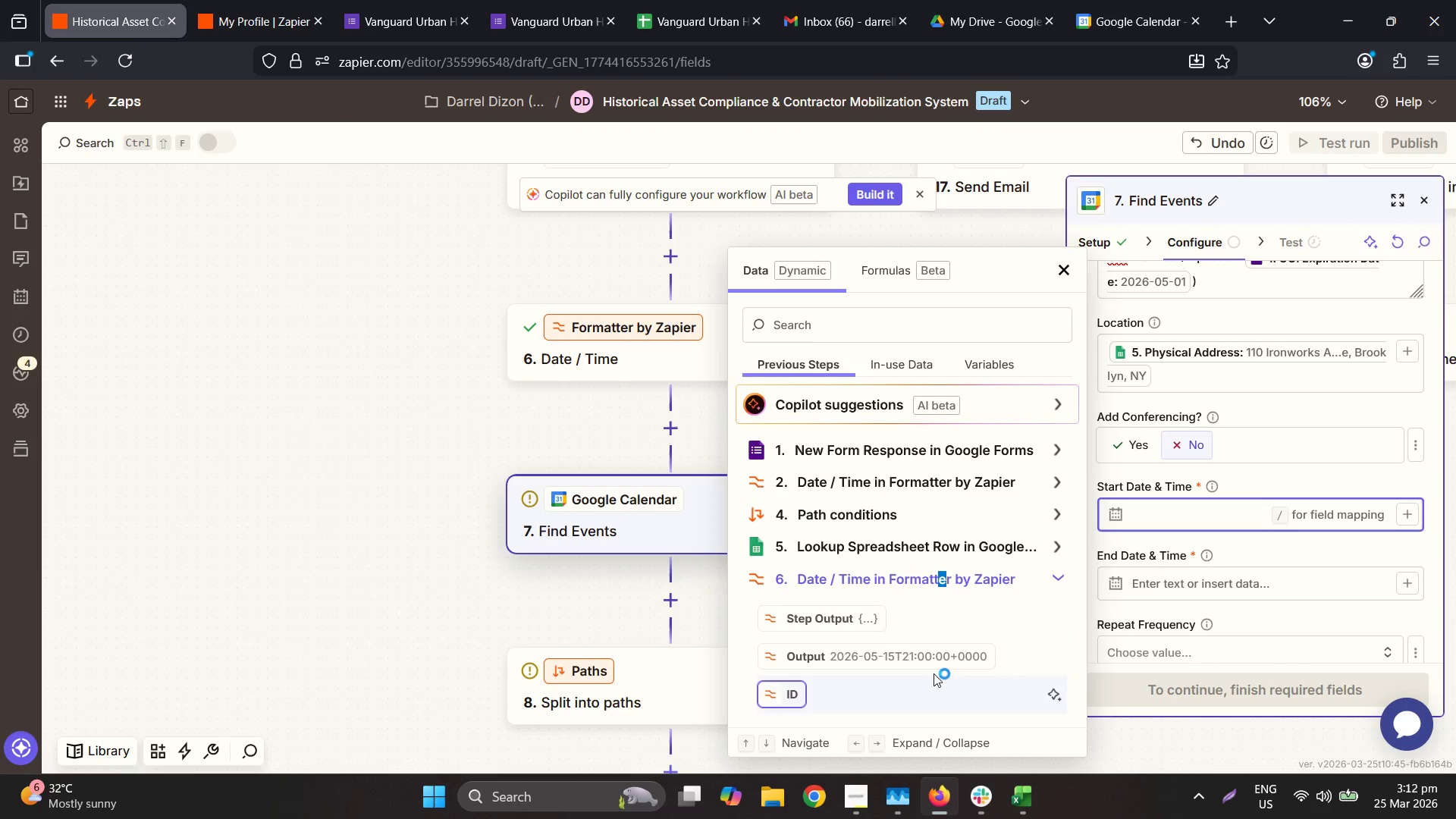 
left_click([928, 641])
 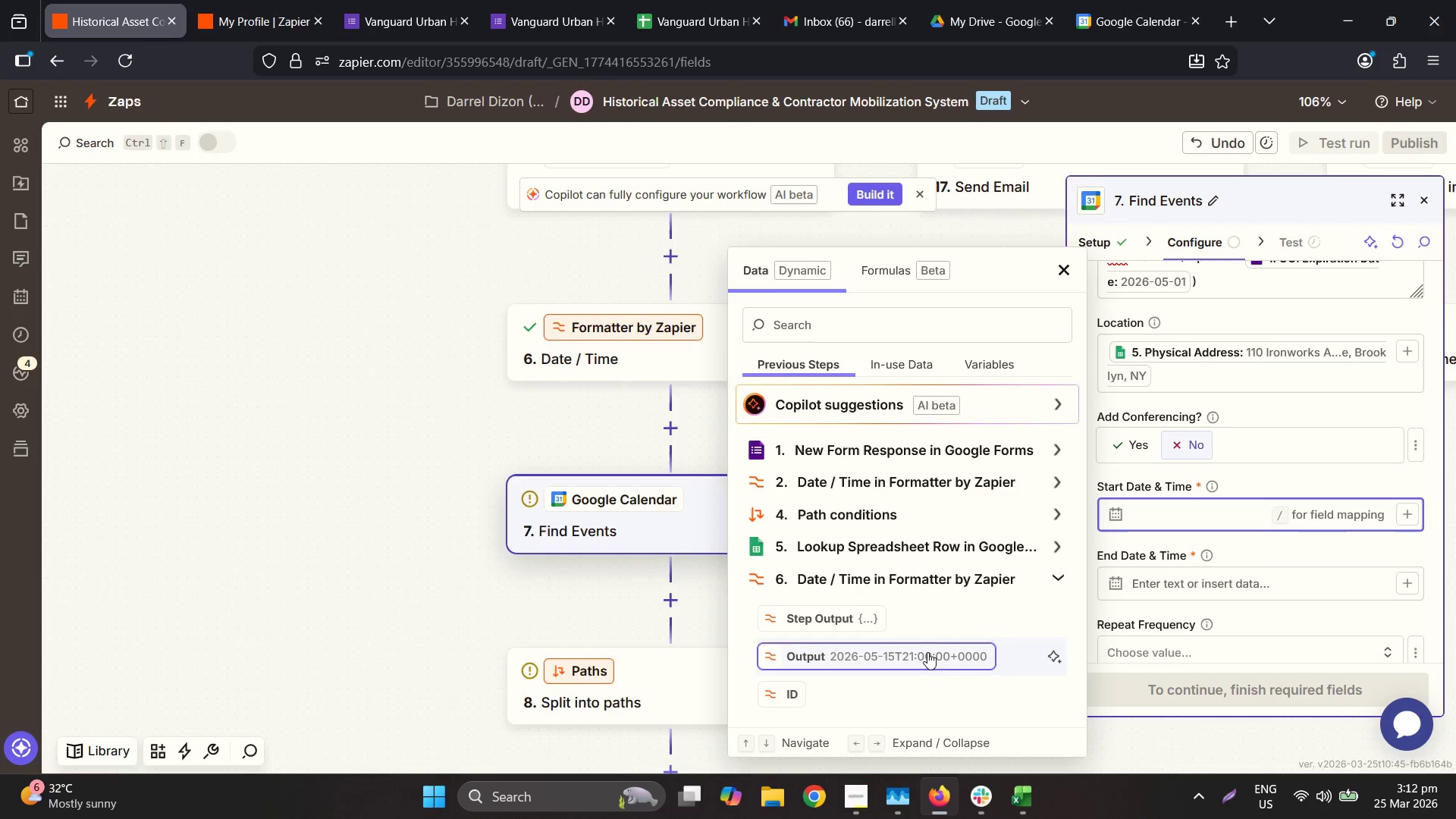 
scroll: coordinate [933, 667], scroll_direction: down, amount: 1.0
 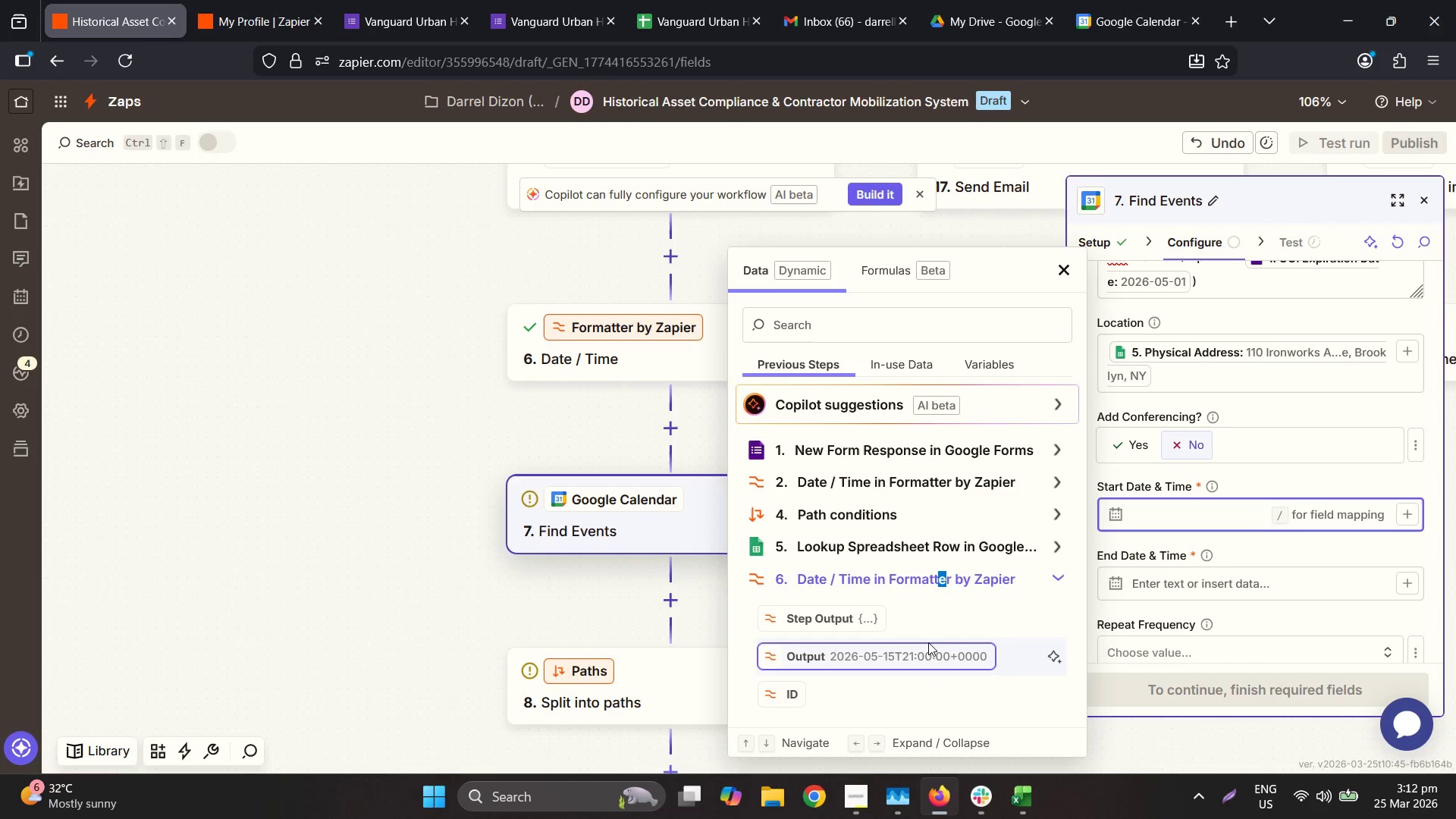 
double_click([927, 651])
 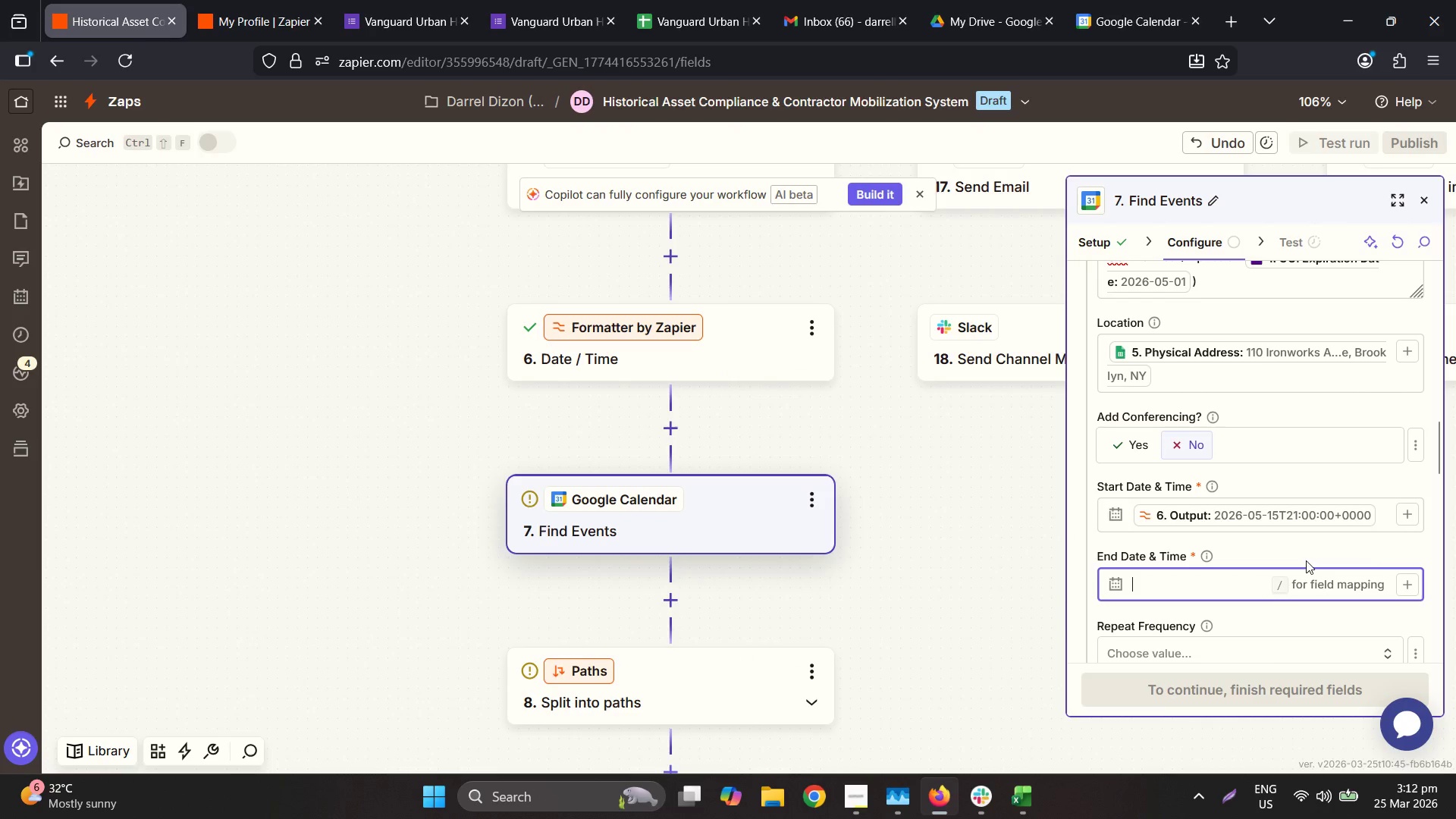 
left_click([1399, 580])
 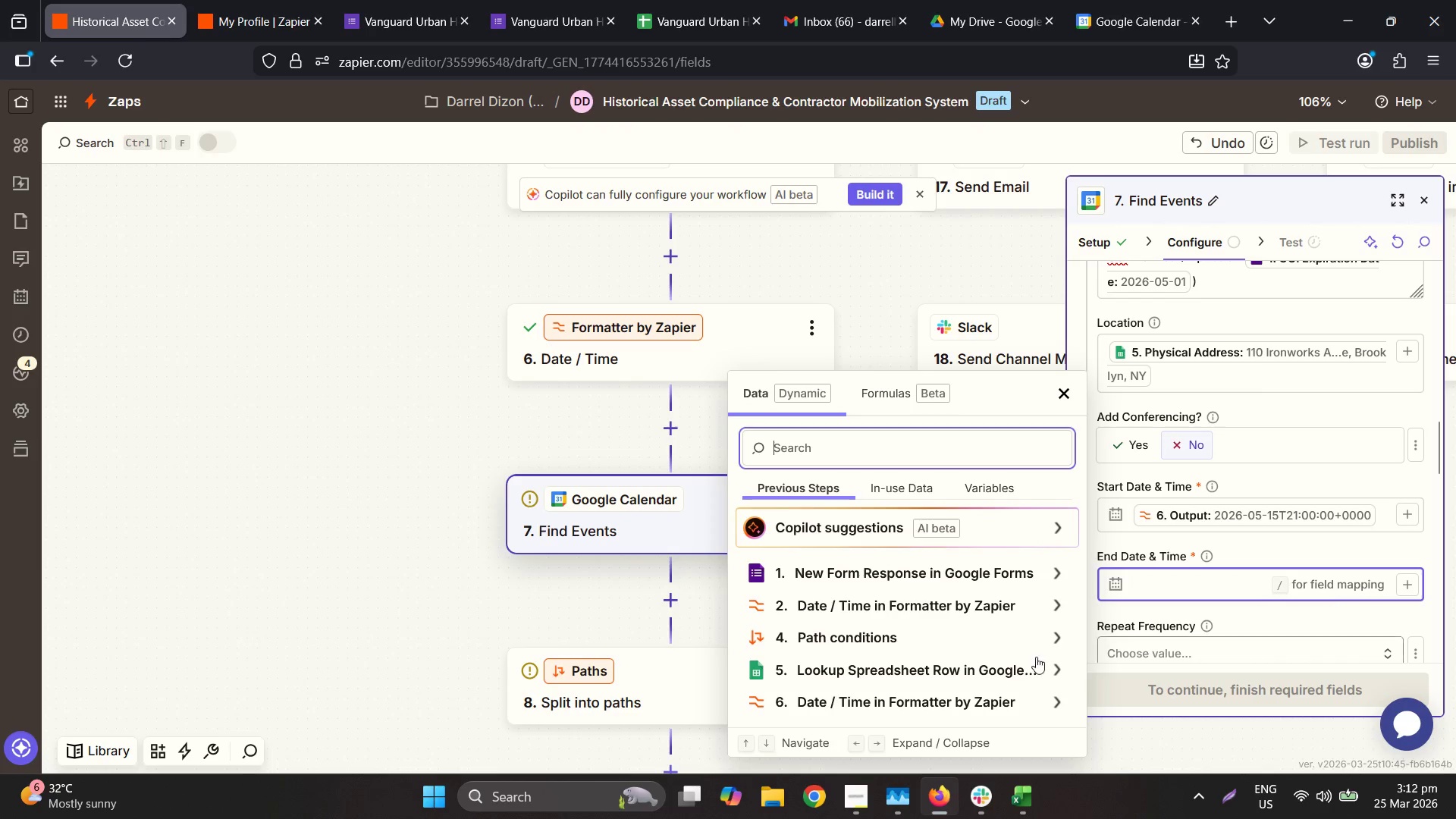 
scroll: coordinate [890, 625], scroll_direction: down, amount: 4.0
 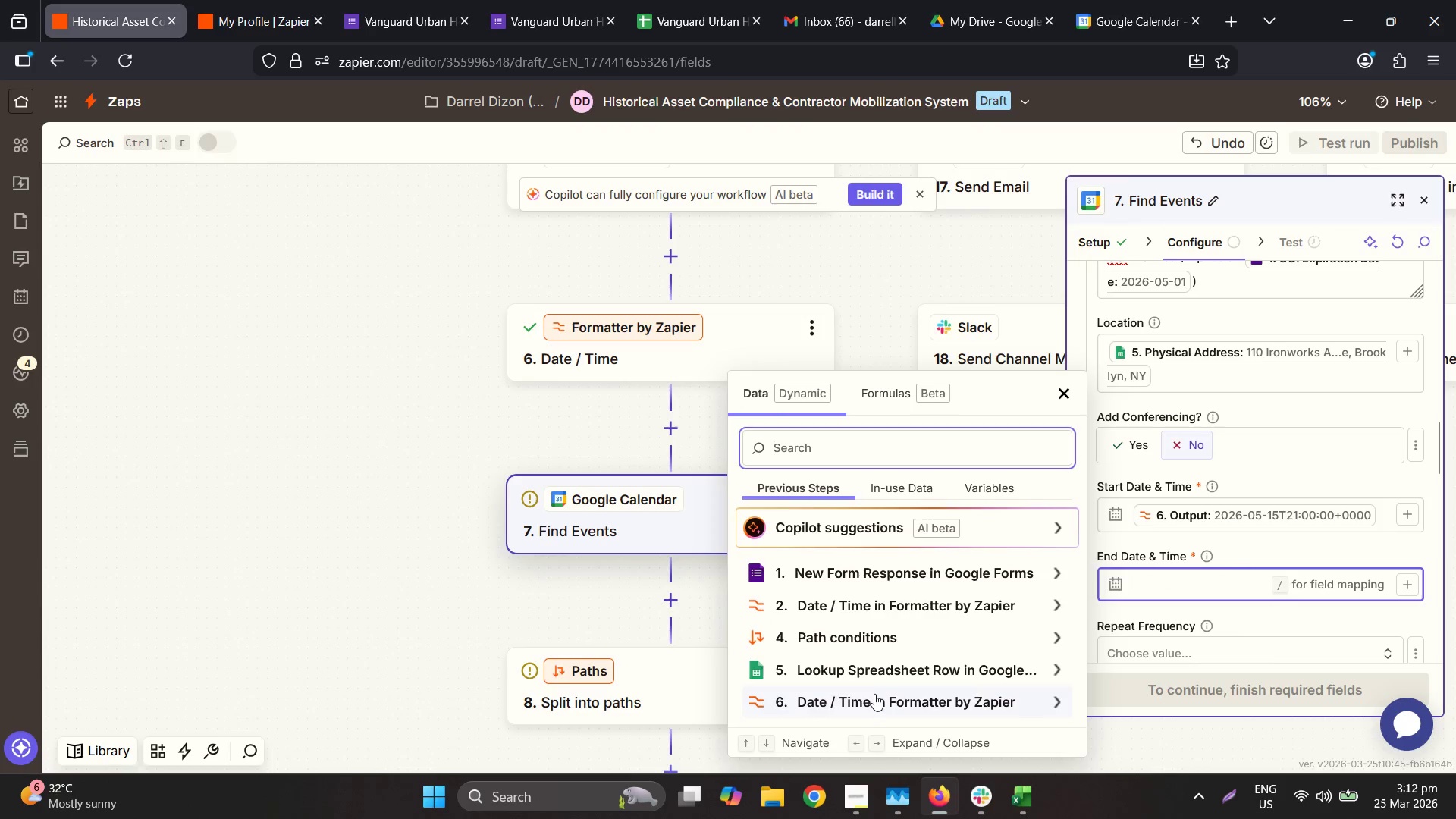 
left_click([874, 692])
 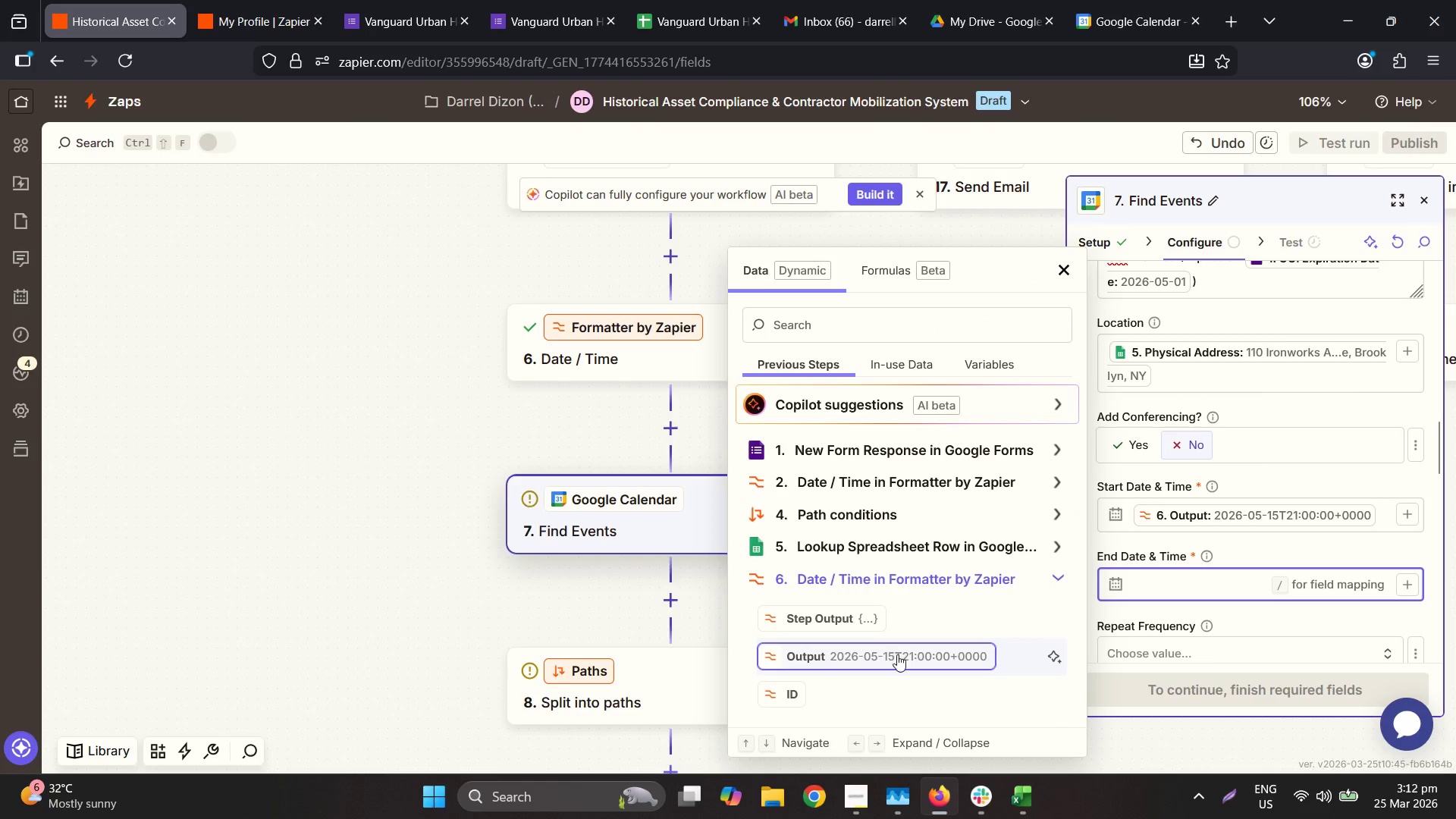 
left_click([897, 653])
 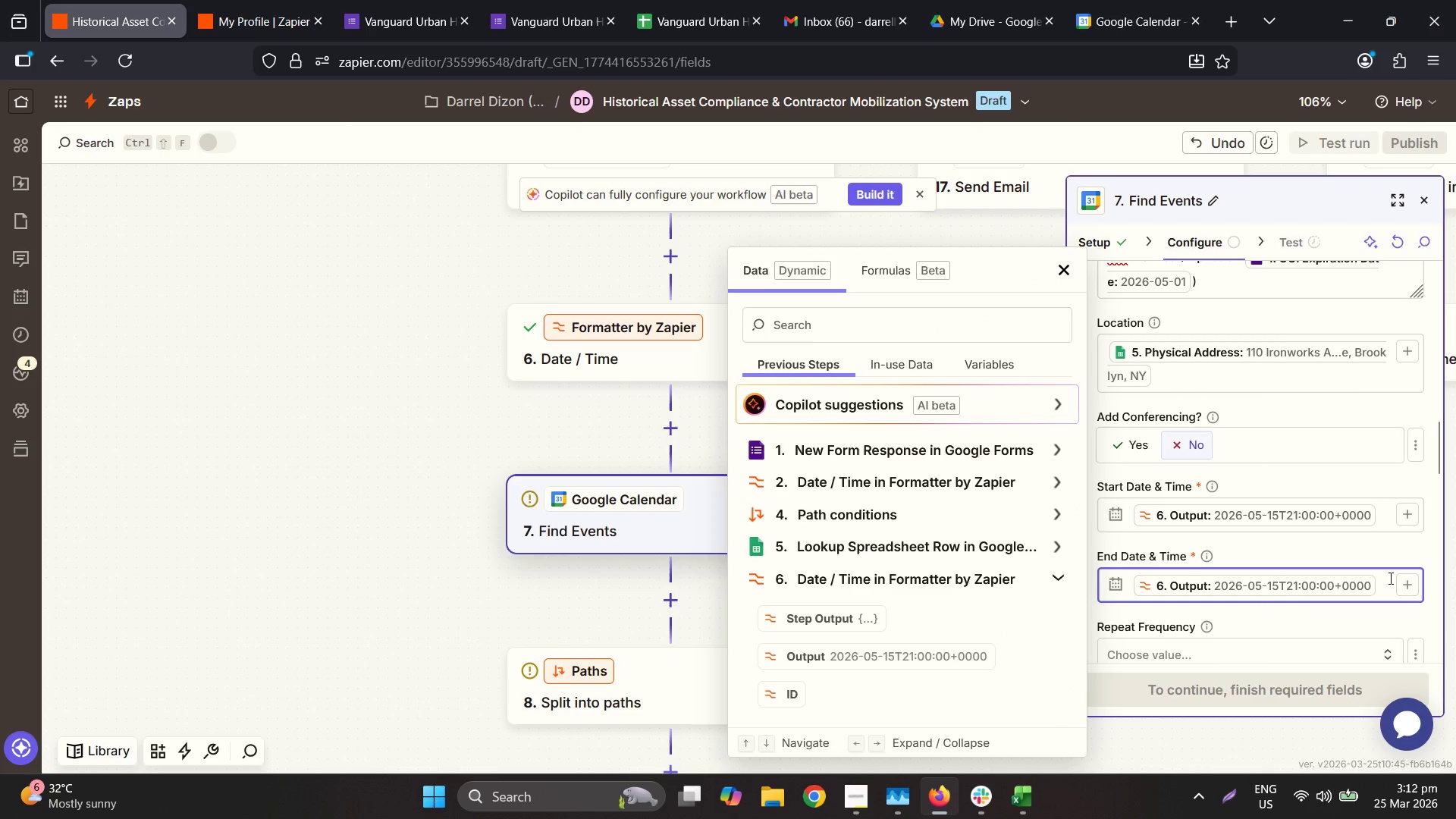 
left_click([1390, 578])
 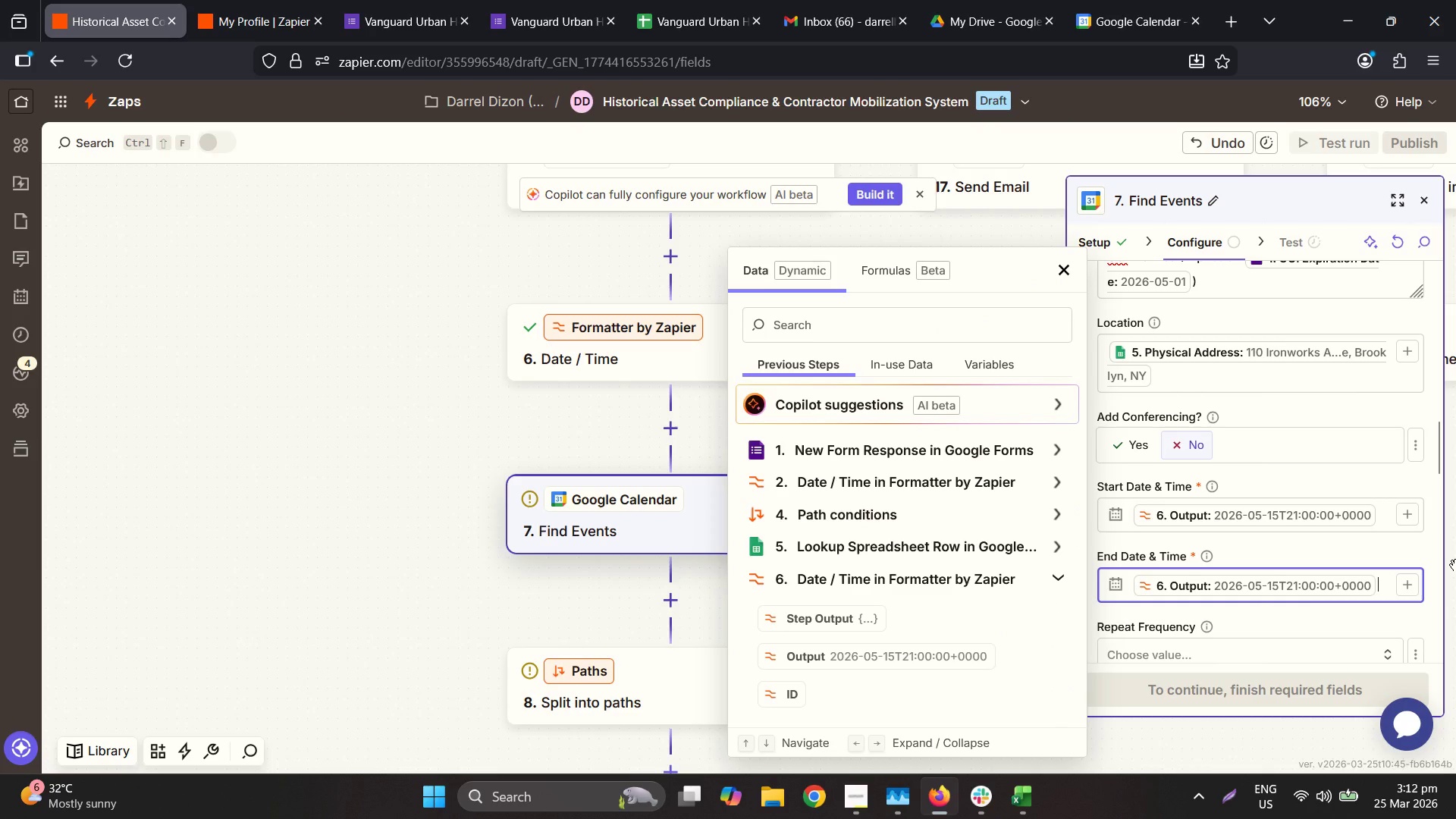 
type( +3 hours)
 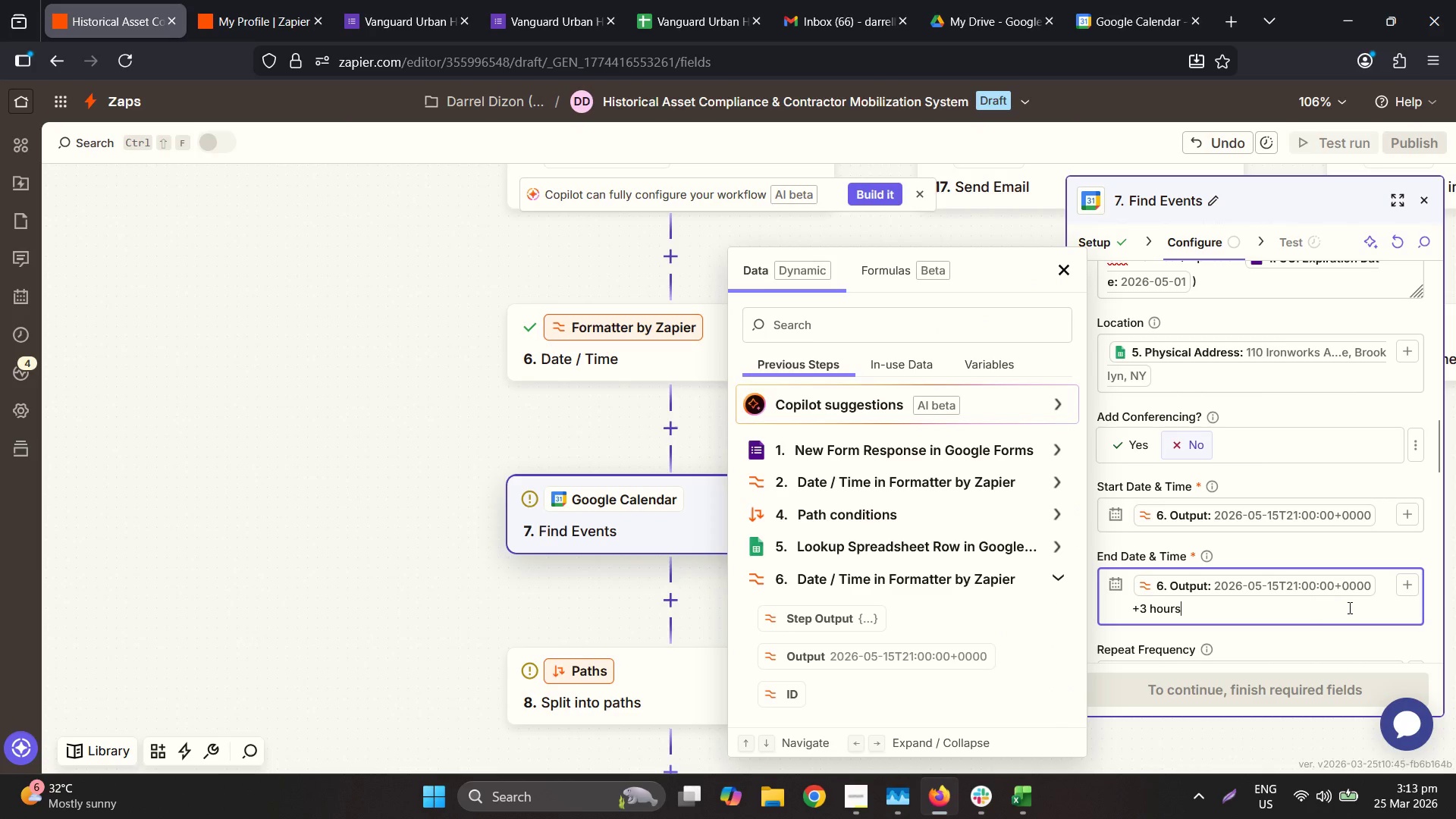 
left_click([1388, 594])
 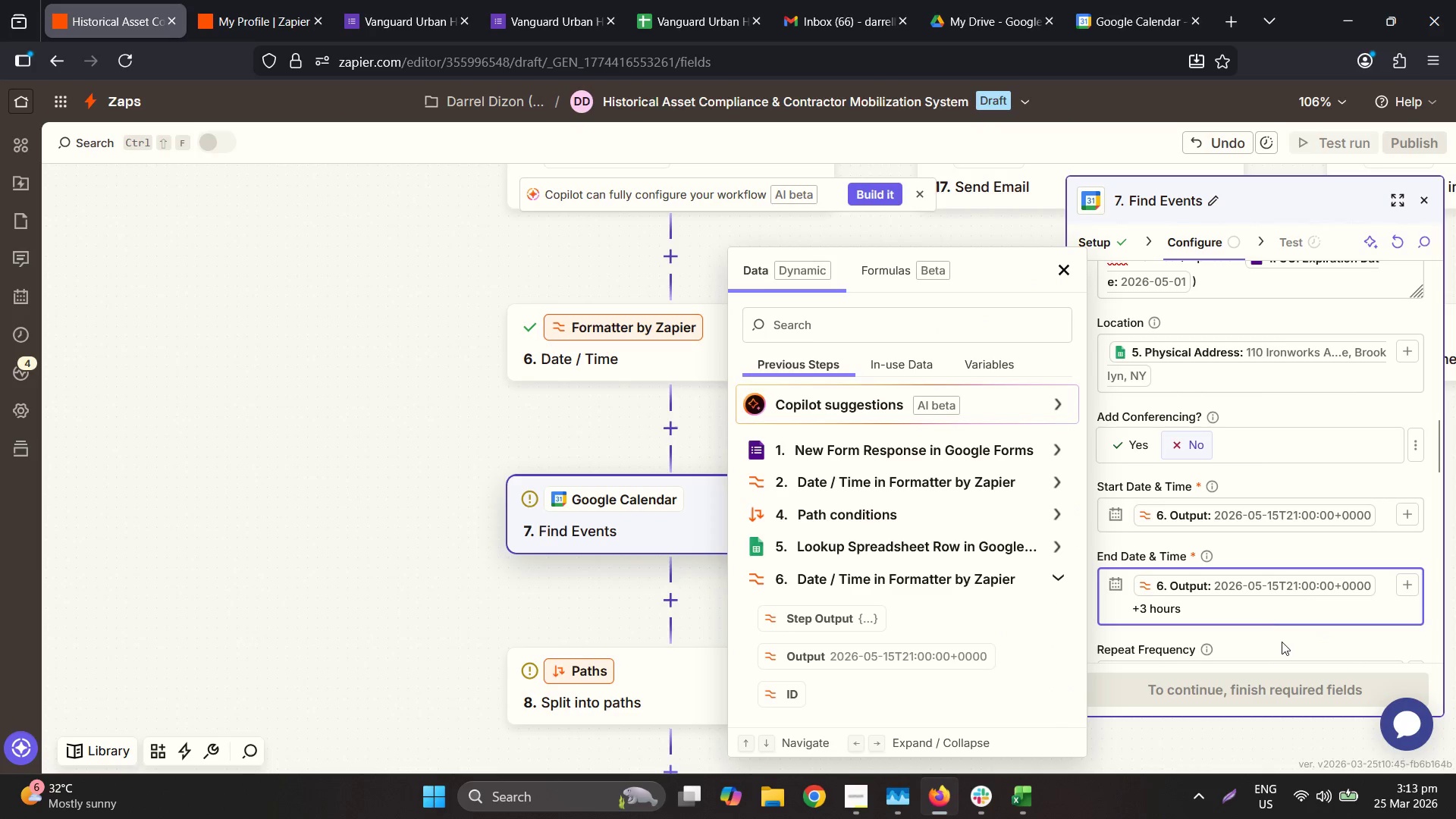 
left_click([1280, 644])
 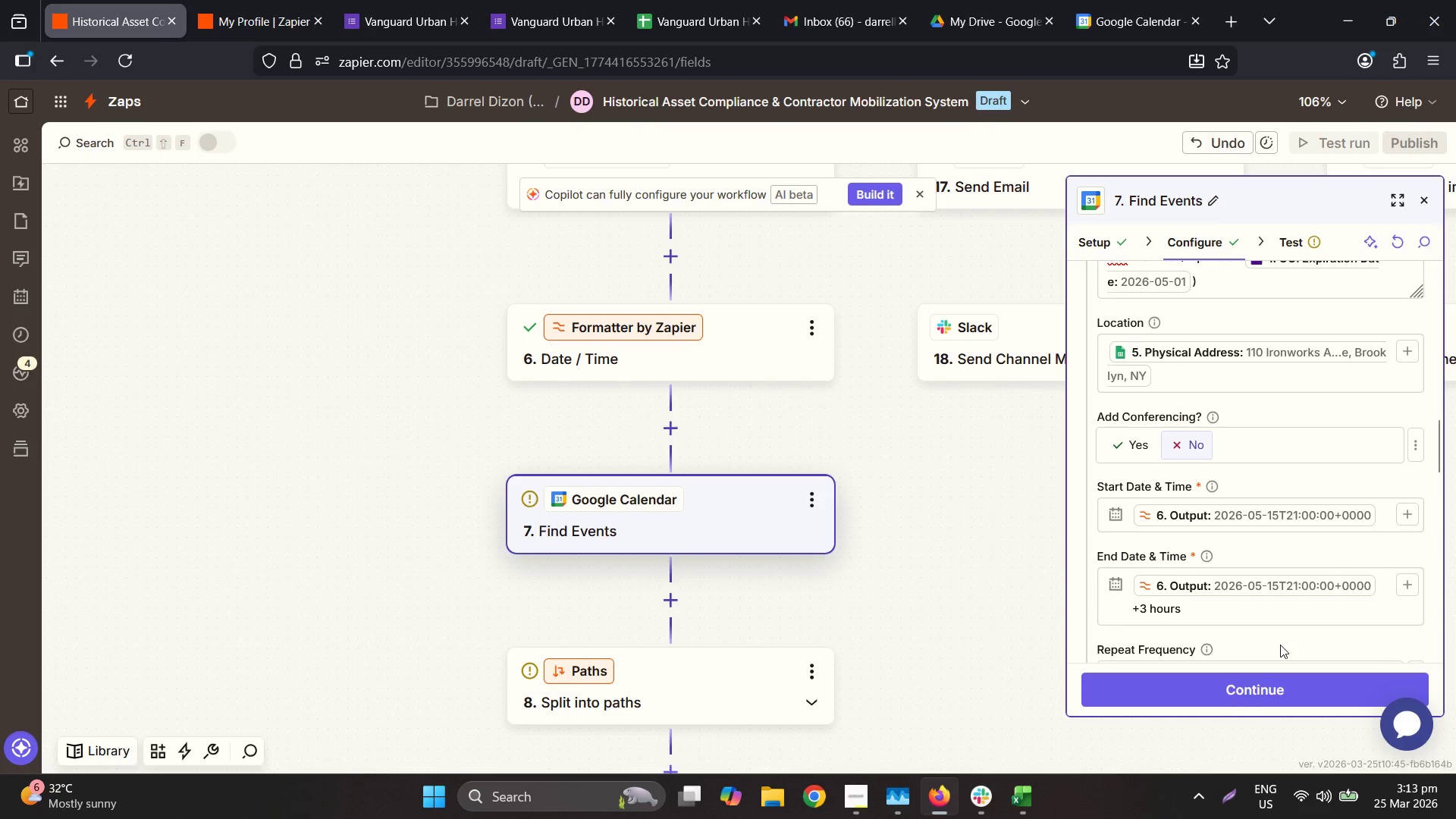 
scroll: coordinate [1316, 598], scroll_direction: down, amount: 10.0
 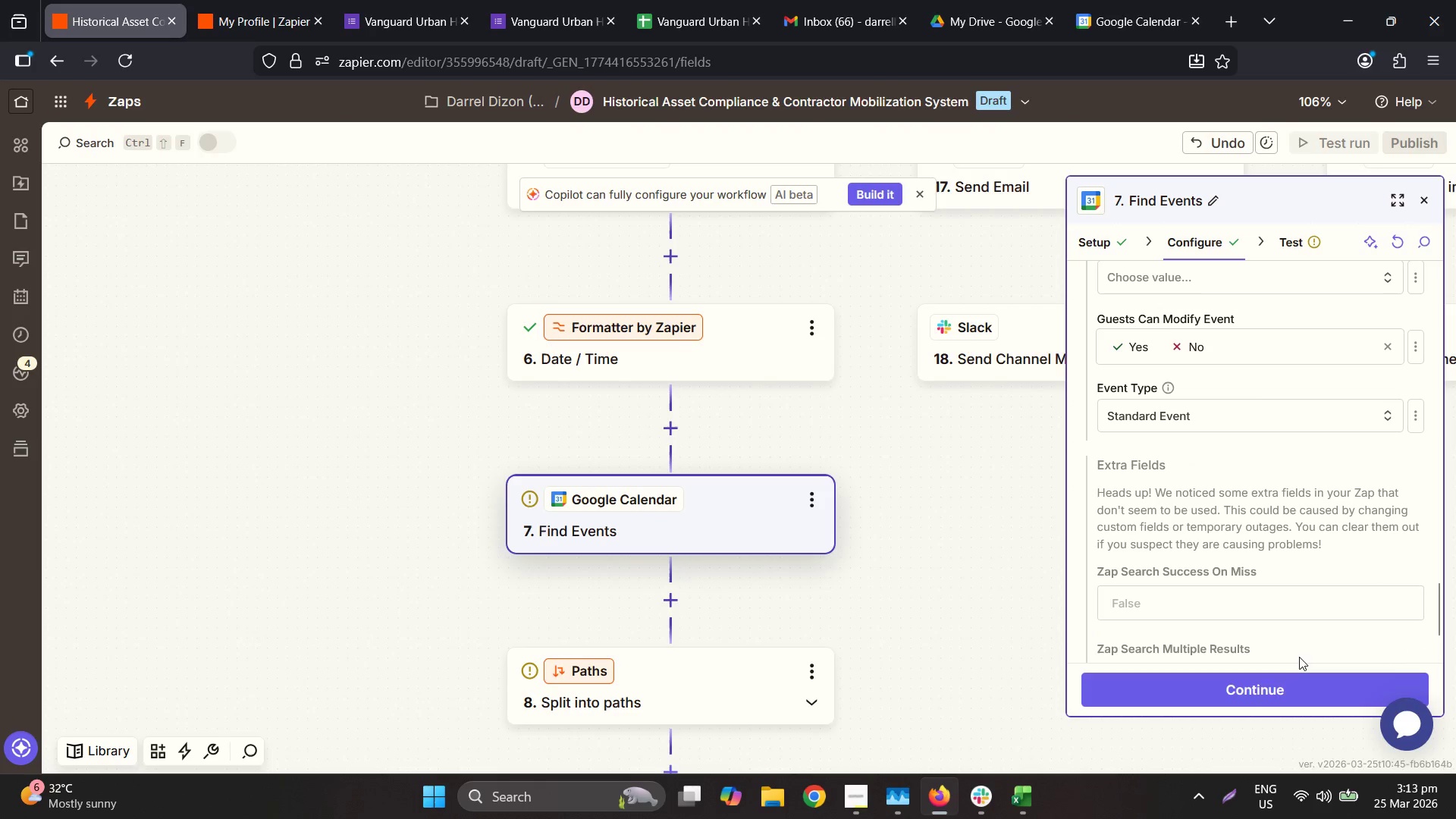 
left_click([1290, 683])
 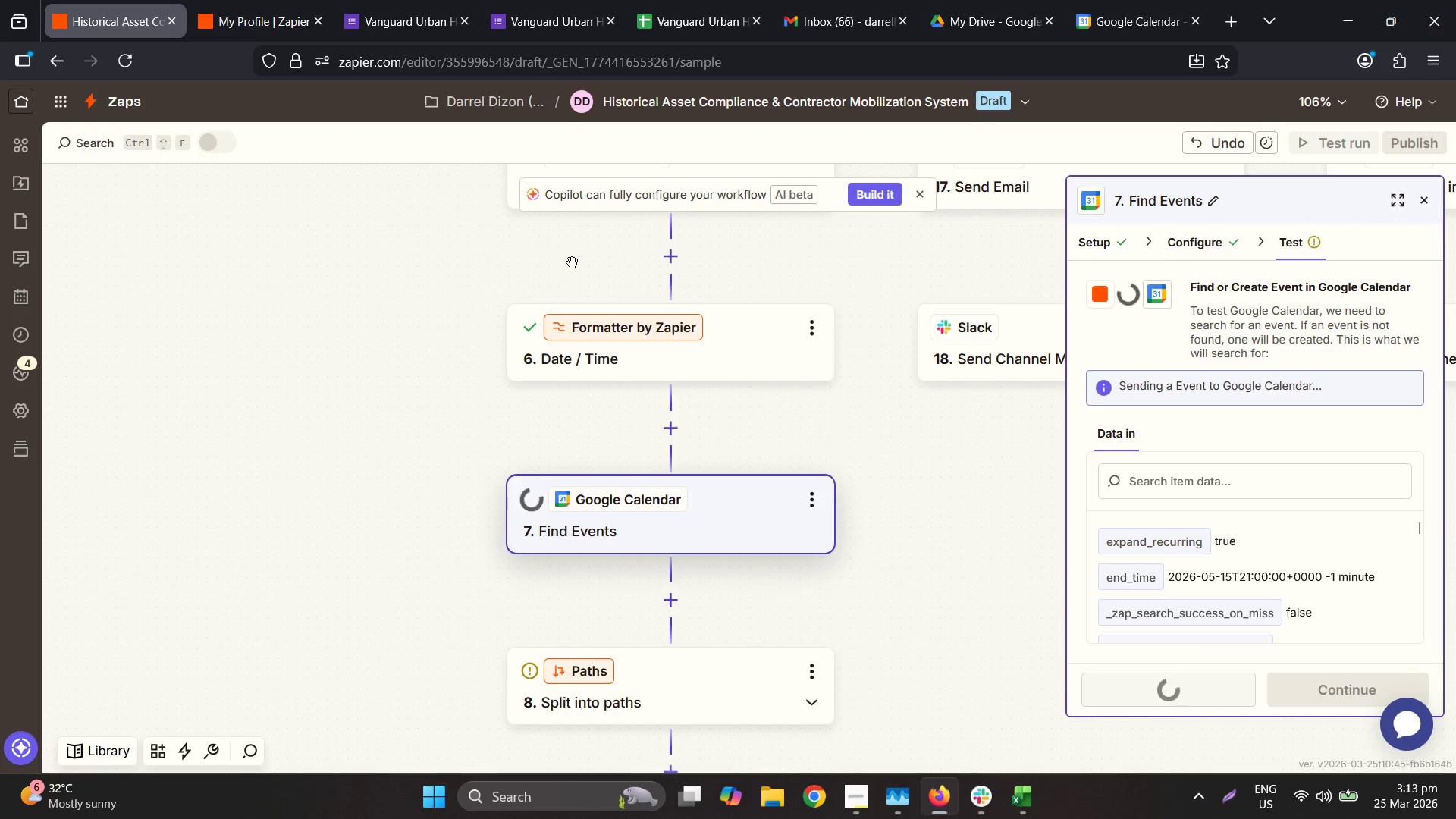 
mouse_move([1111, 7])
 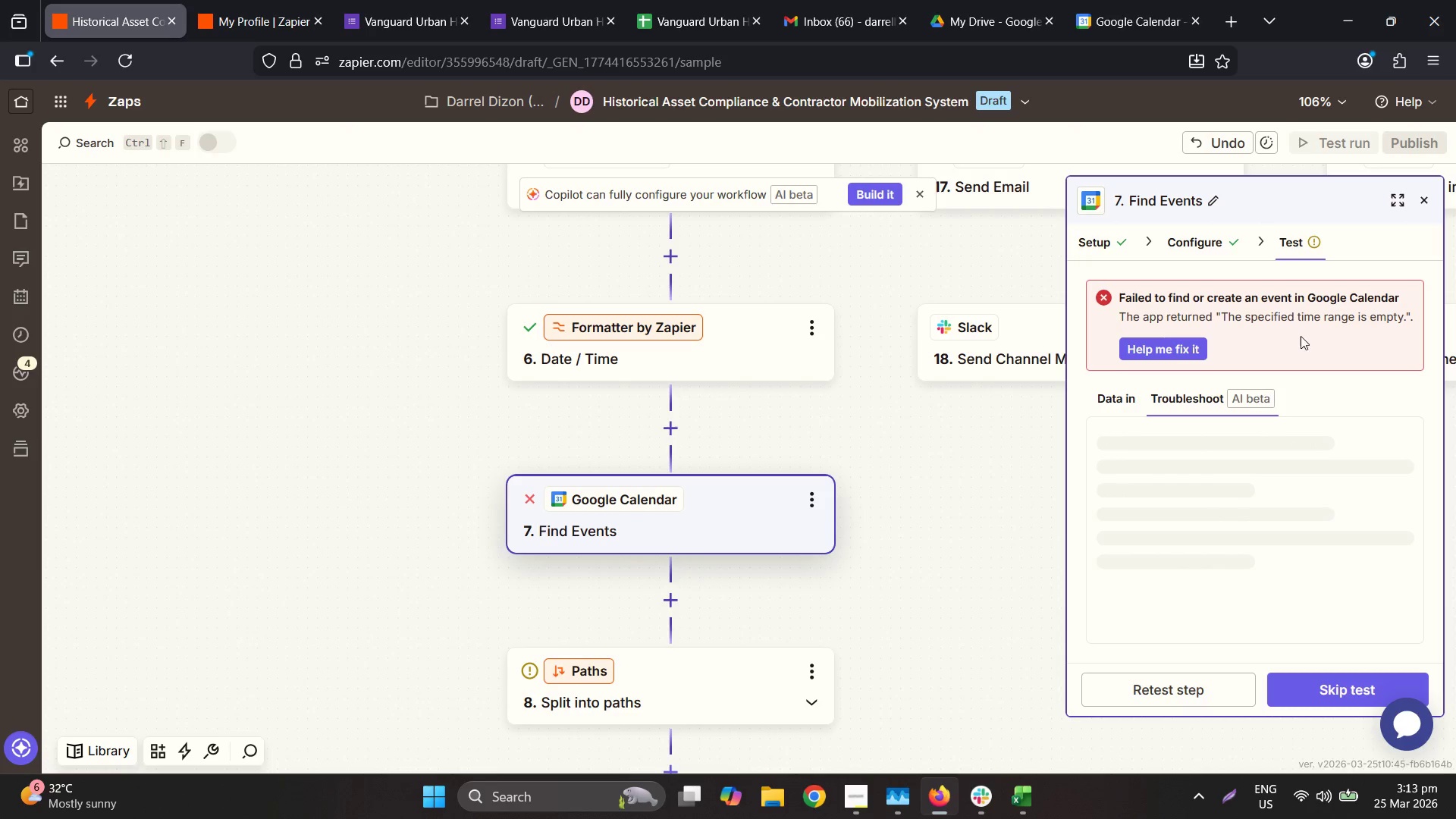 
wait(5.96)
 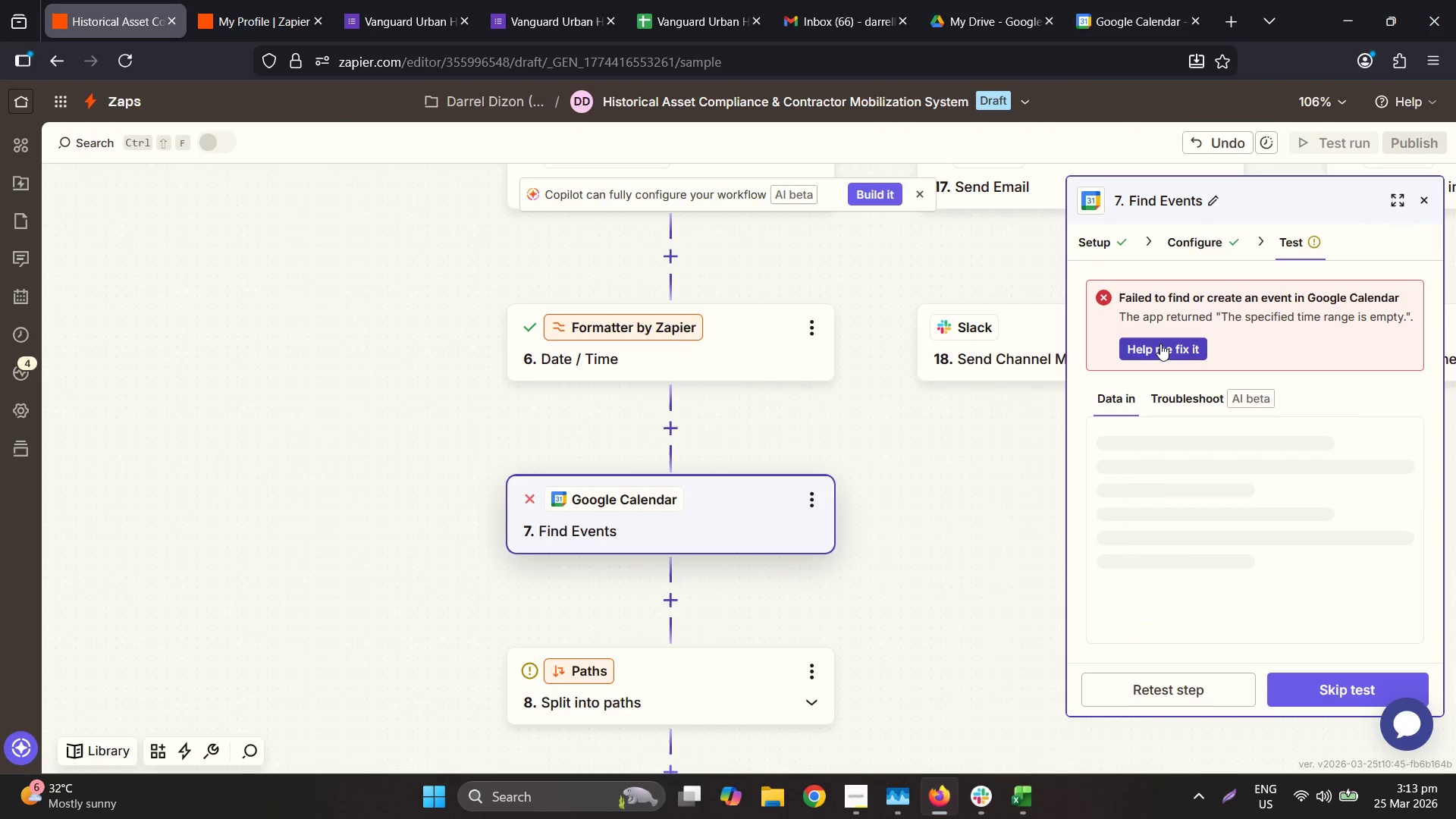 
mouse_move([1109, 394])
 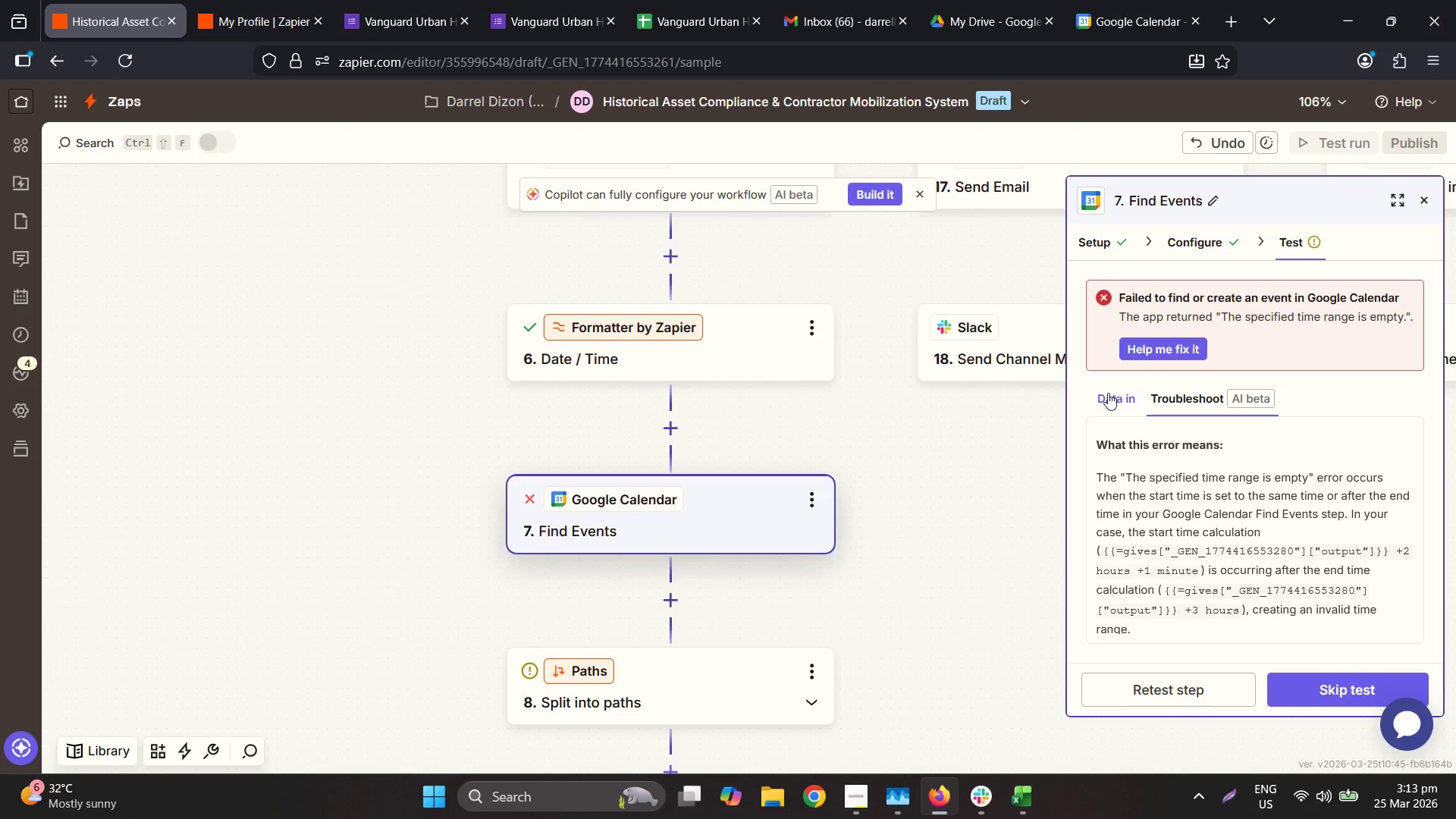 
wait(13.24)
 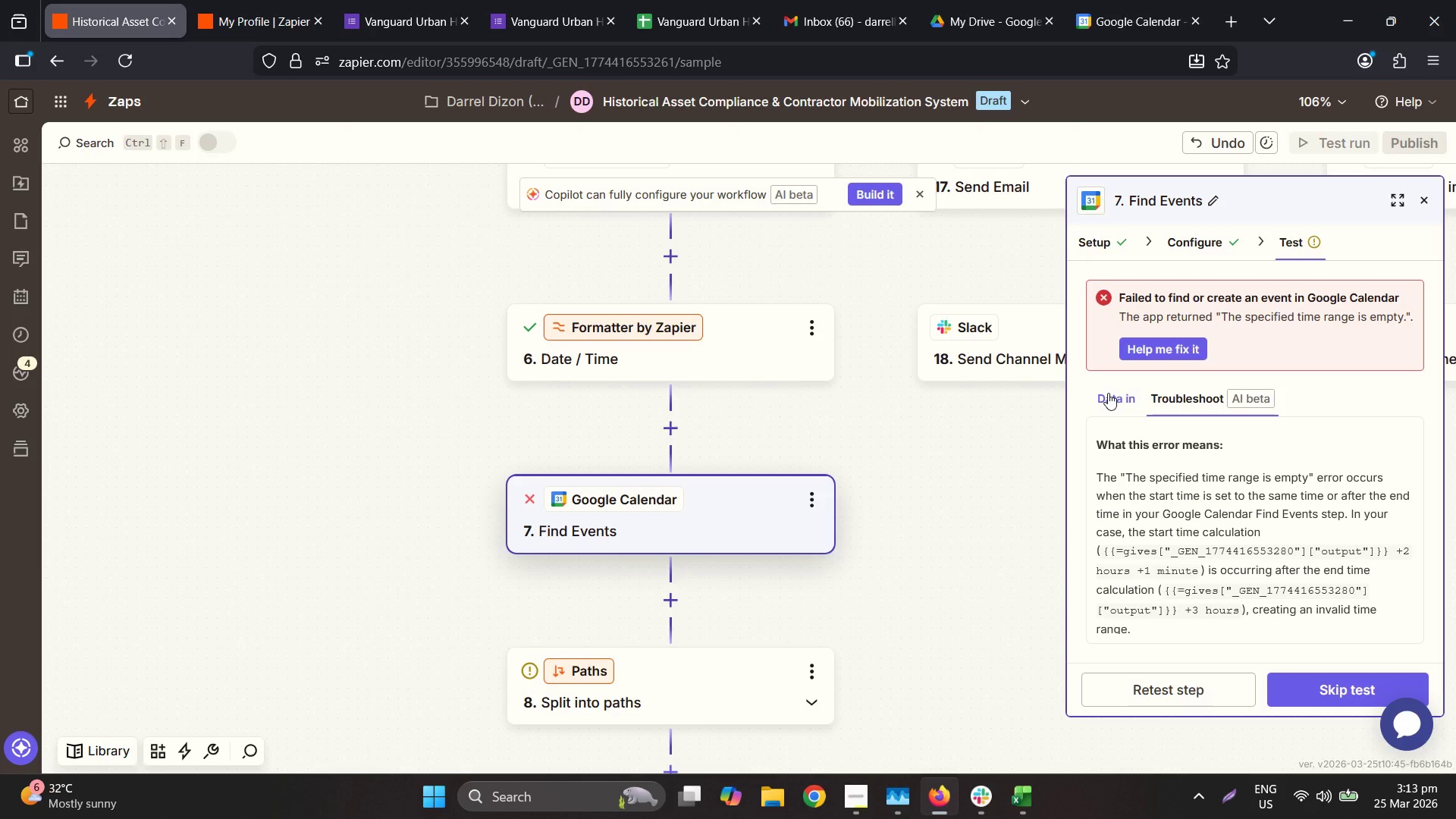 
scroll: coordinate [1285, 475], scroll_direction: down, amount: 10.0
 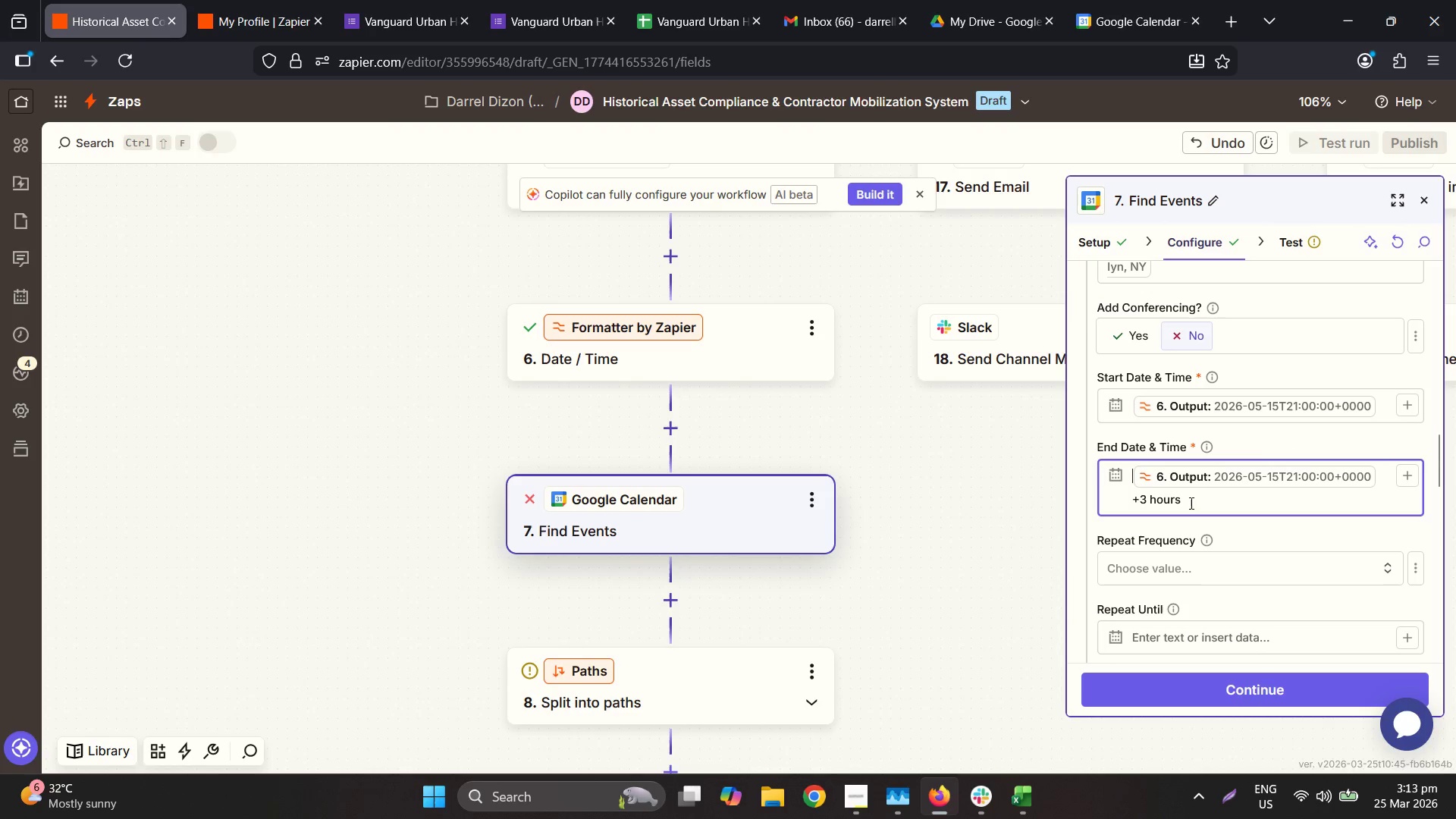 
scroll: coordinate [1323, 416], scroll_direction: up, amount: 8.0
 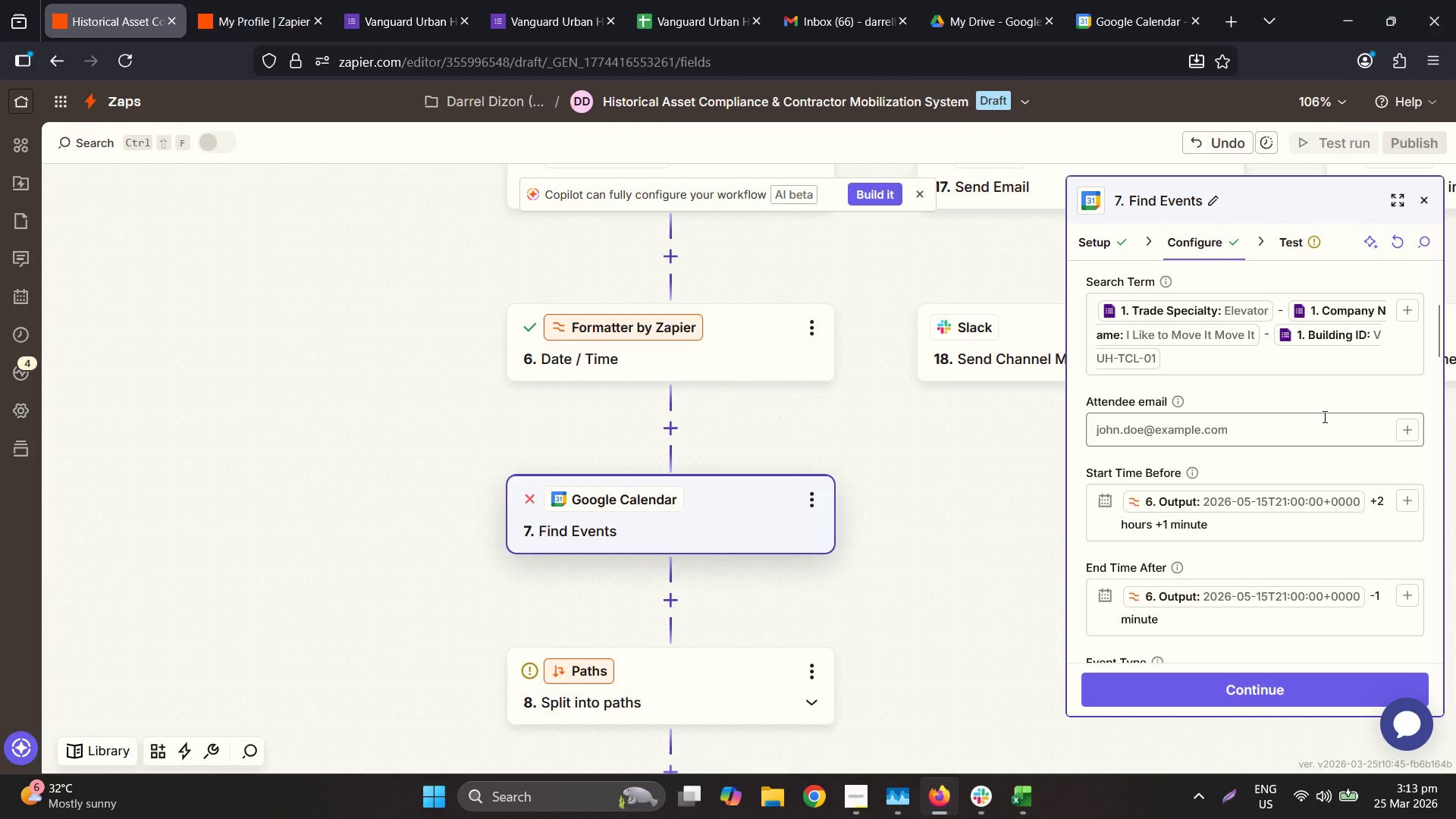 
scroll: coordinate [1323, 416], scroll_direction: down, amount: 1.0
 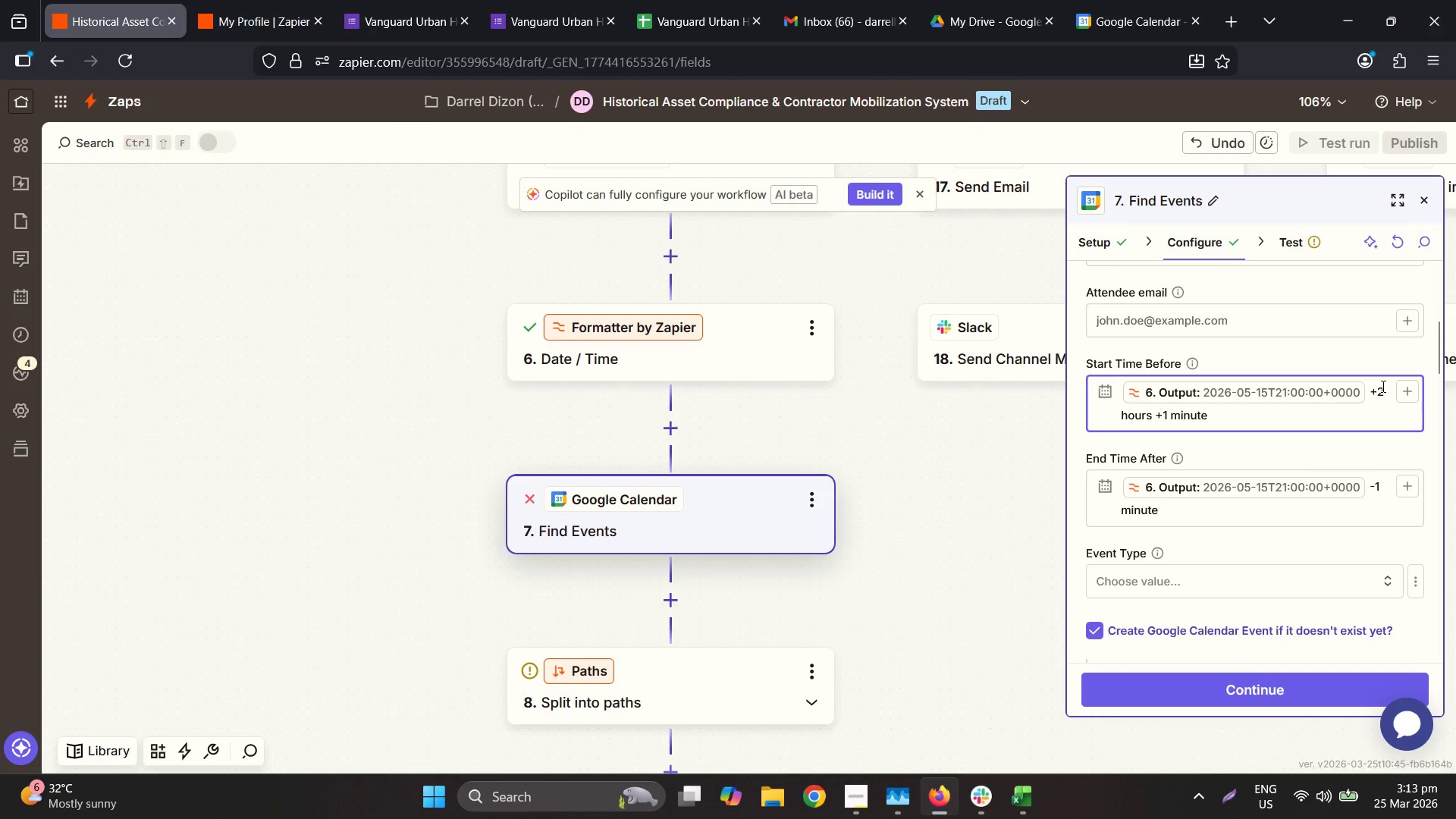 
left_click_drag(start_coordinate=[1377, 395], to_coordinate=[1382, 394])
 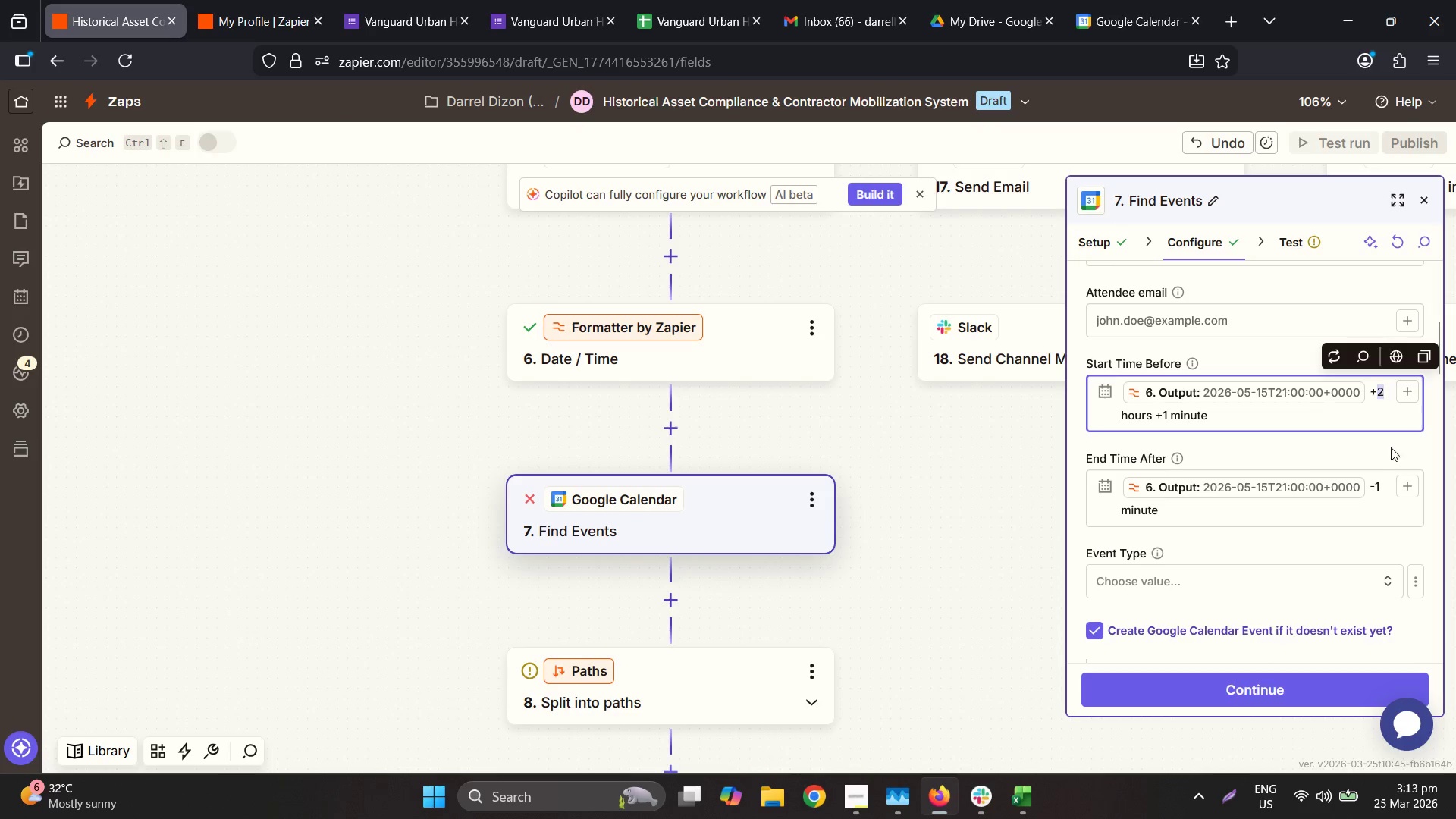 
key(3)
 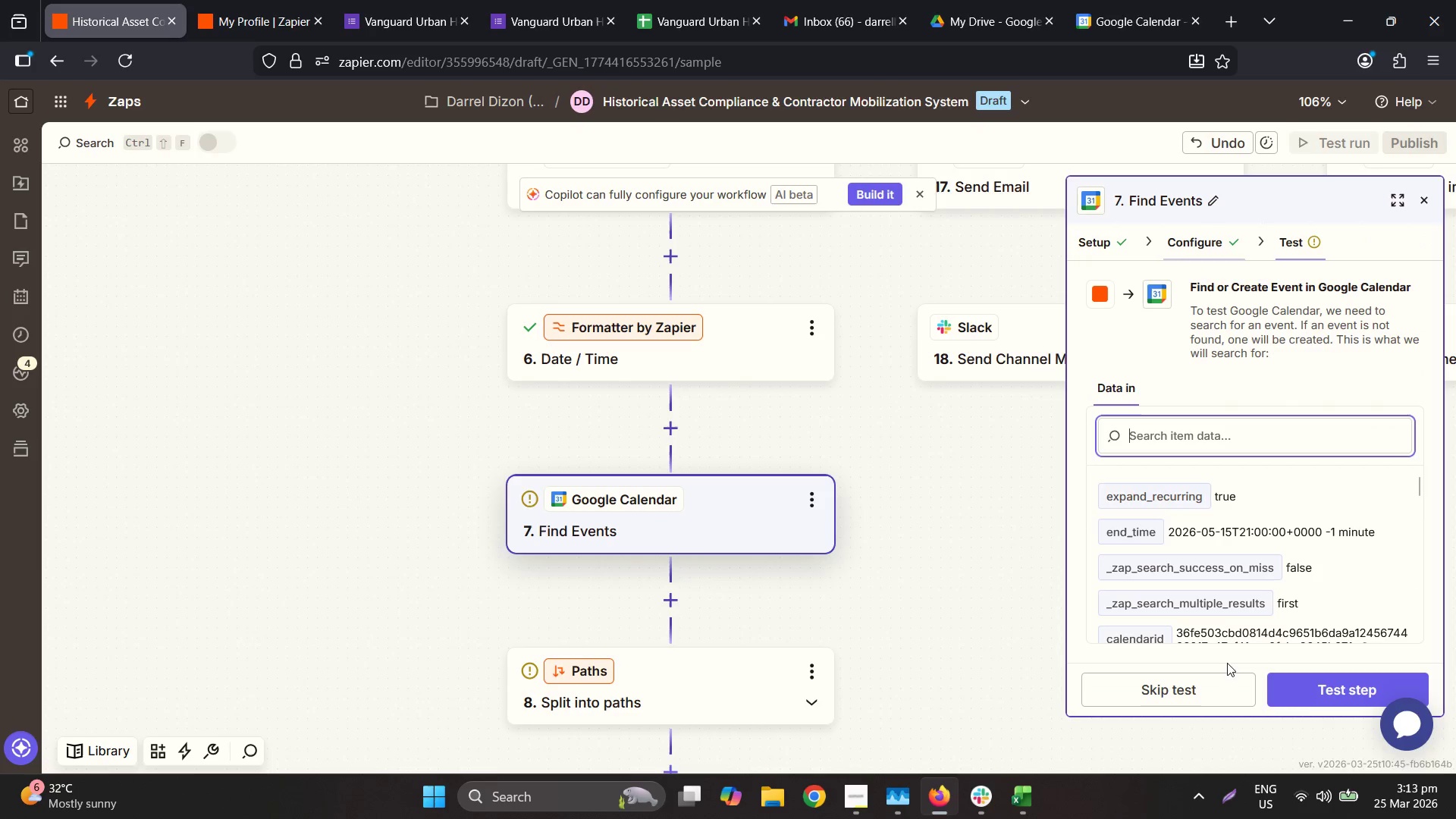 
left_click([1313, 687])
 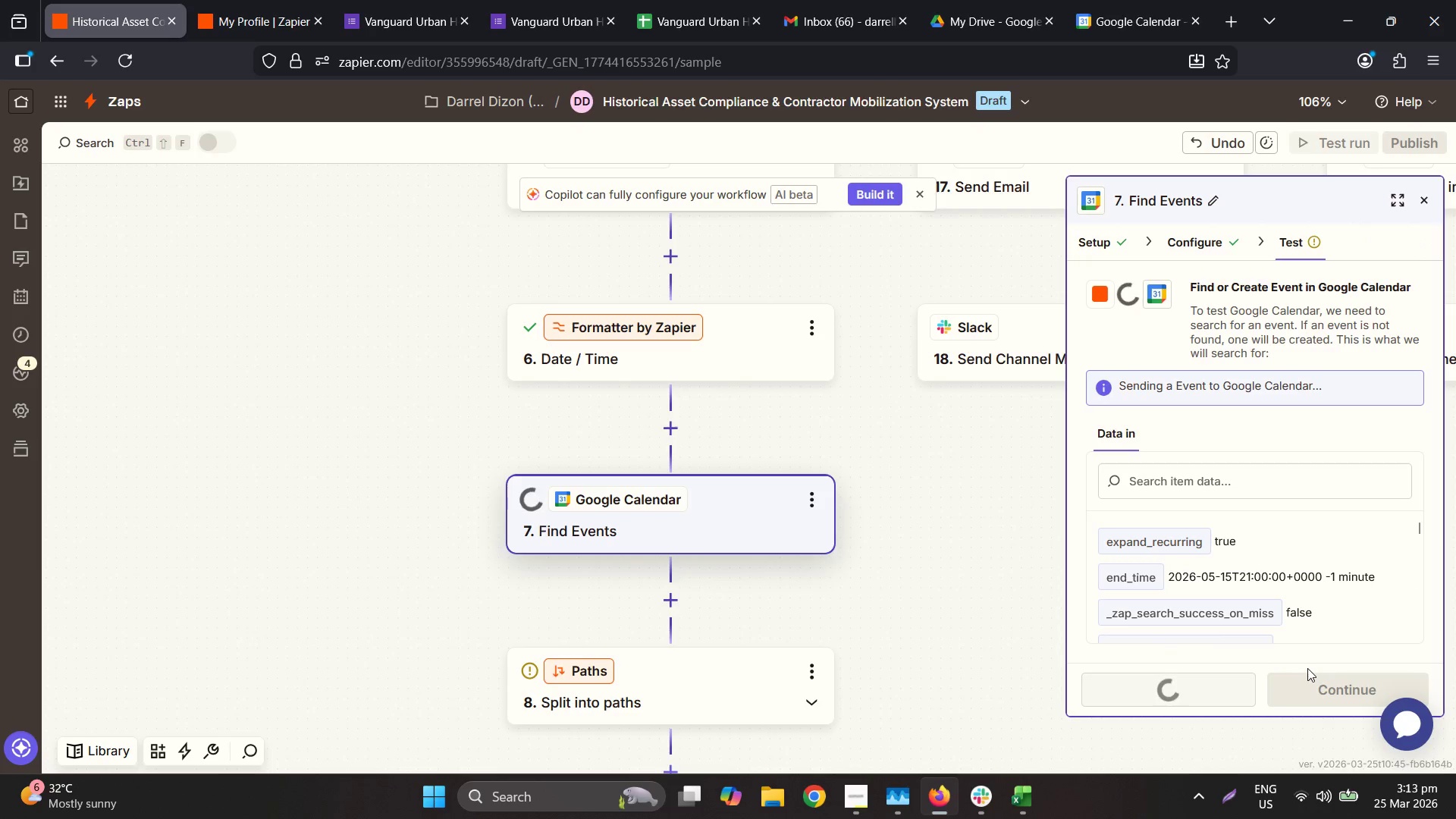 
mouse_move([1298, 647])
 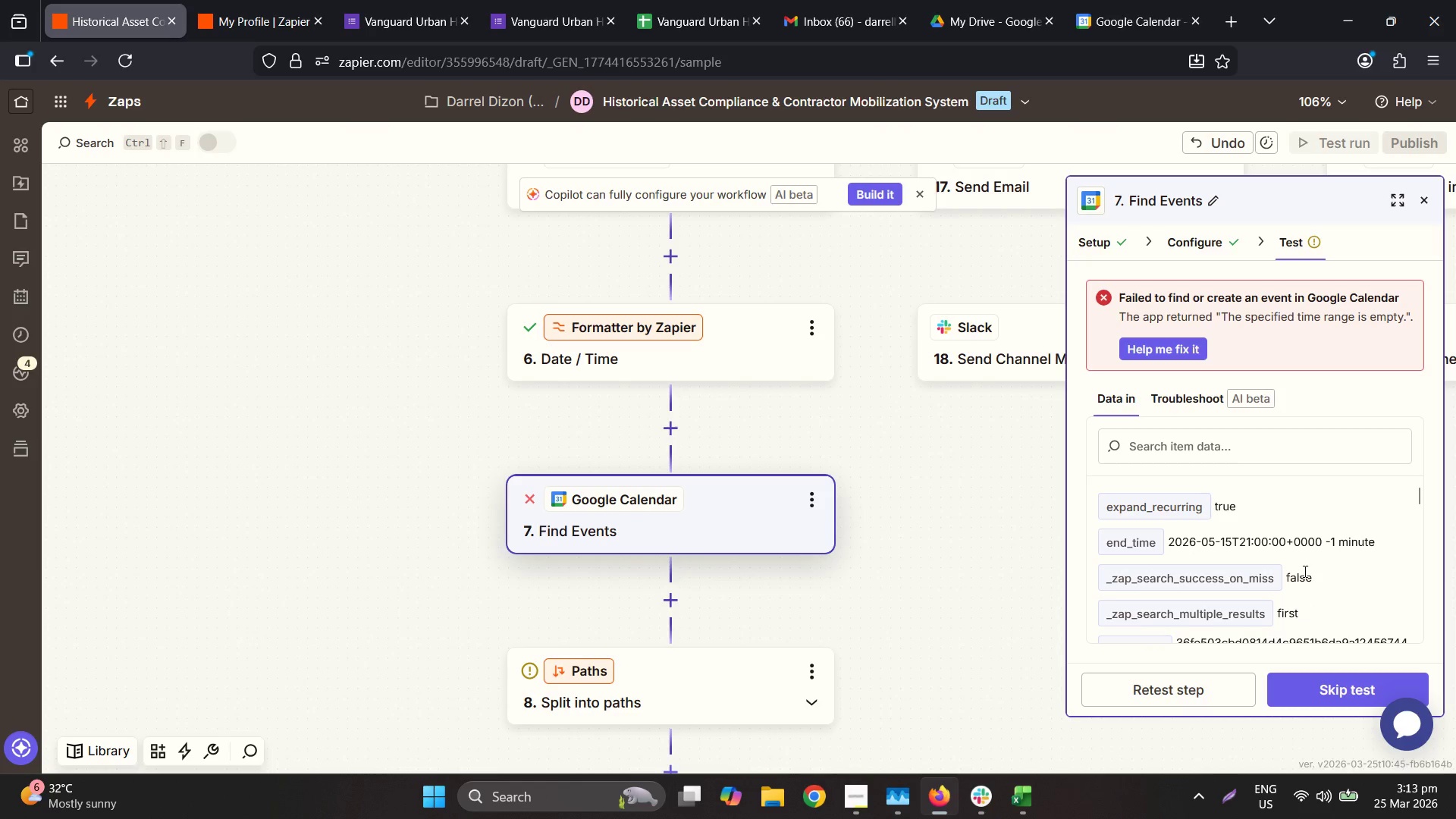 
scroll: coordinate [1304, 573], scroll_direction: down, amount: 1.0
 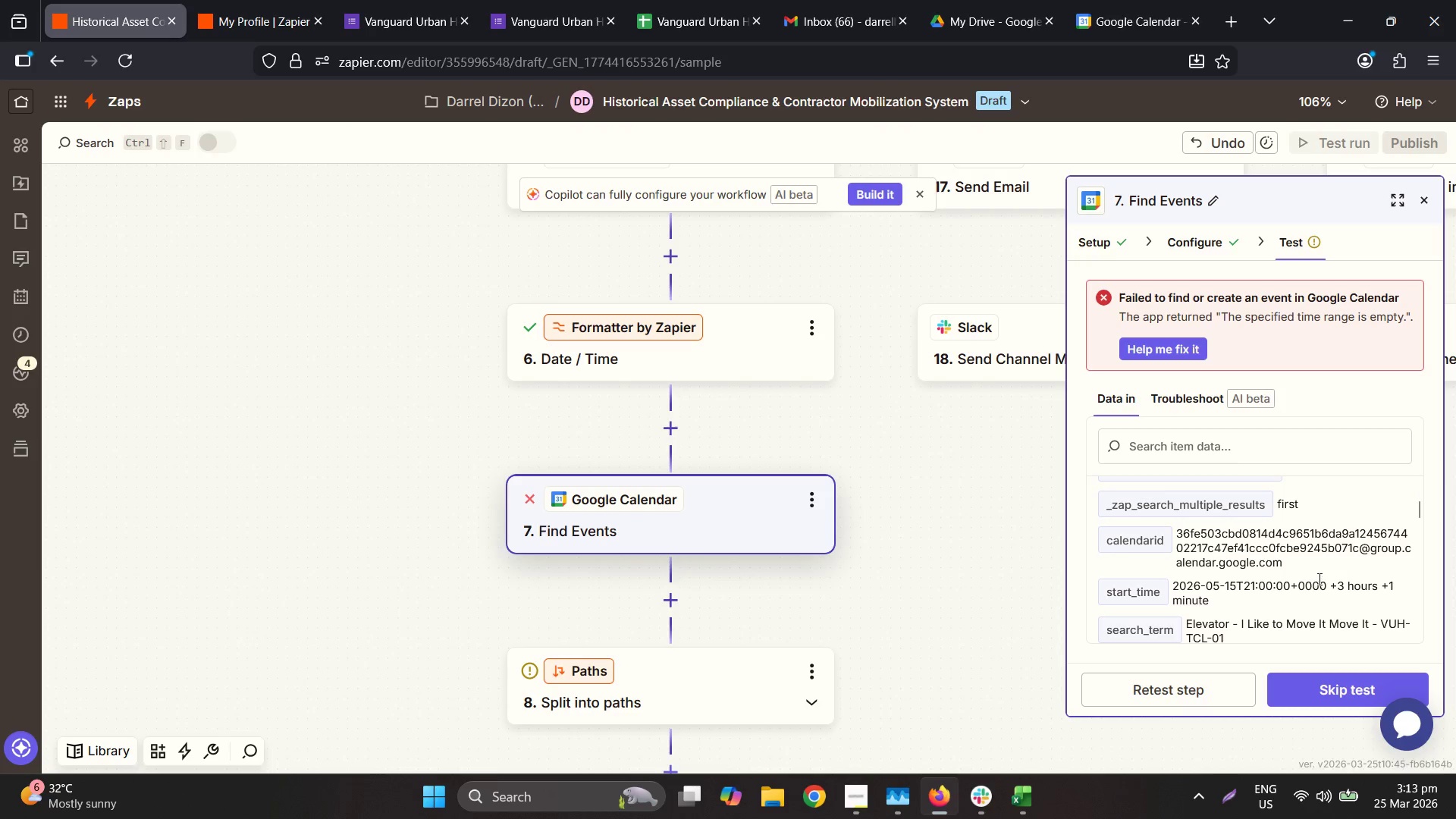 
scroll: coordinate [1319, 574], scroll_direction: up, amount: 2.0
 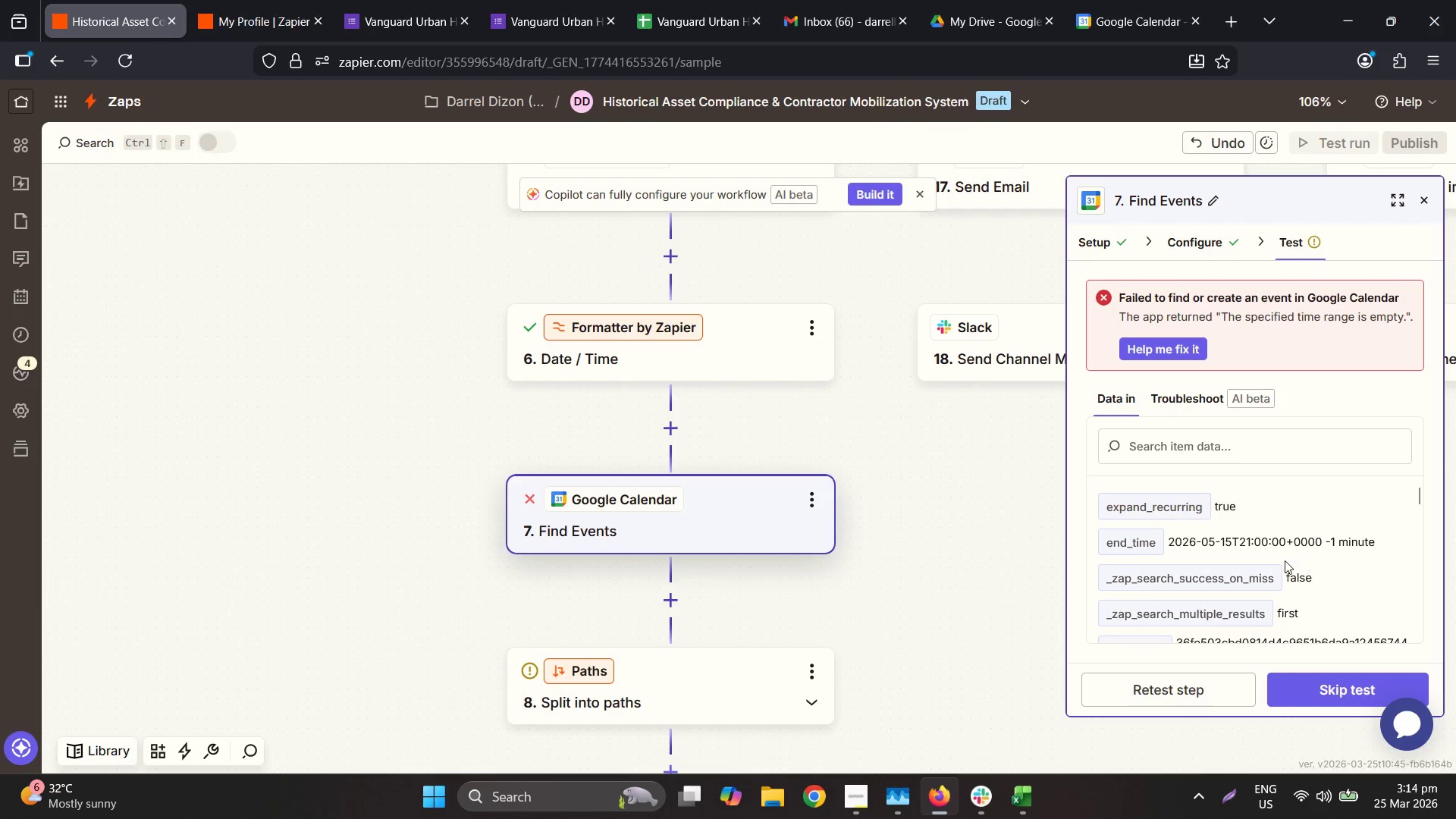 
scroll: coordinate [1292, 548], scroll_direction: down, amount: 1.0
 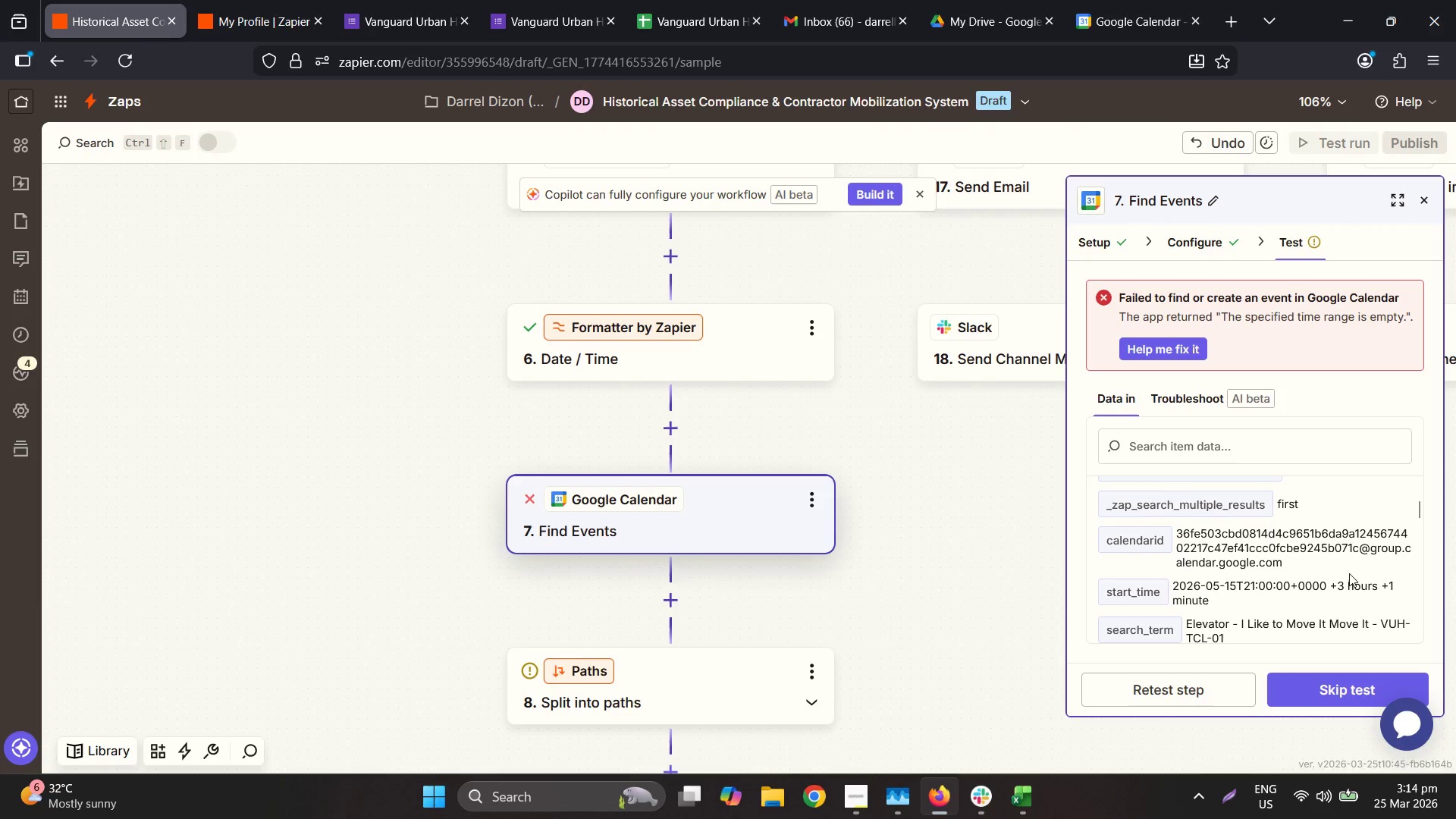 
scroll: coordinate [1323, 566], scroll_direction: up, amount: 1.0
 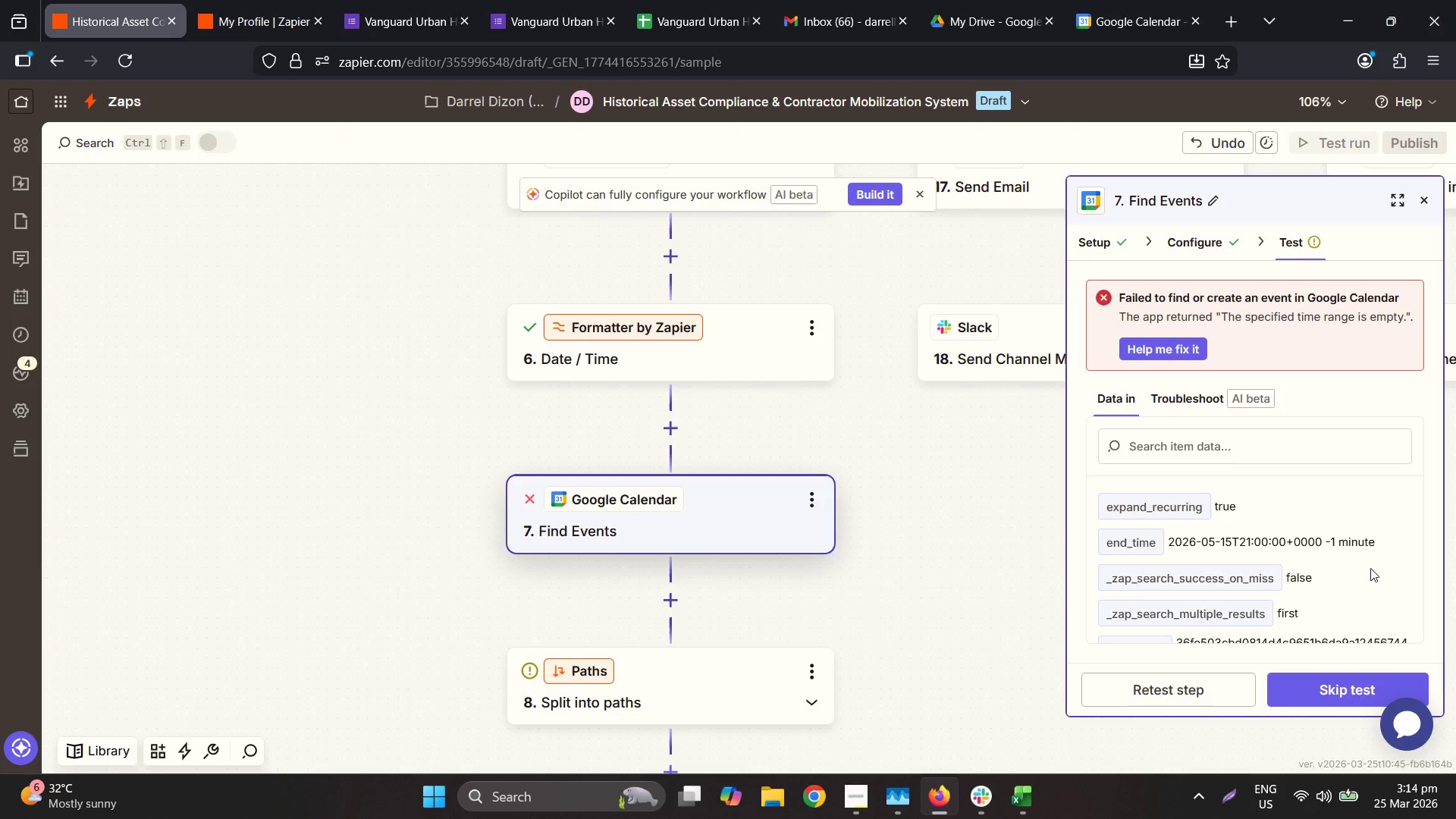 
wait(44.71)
 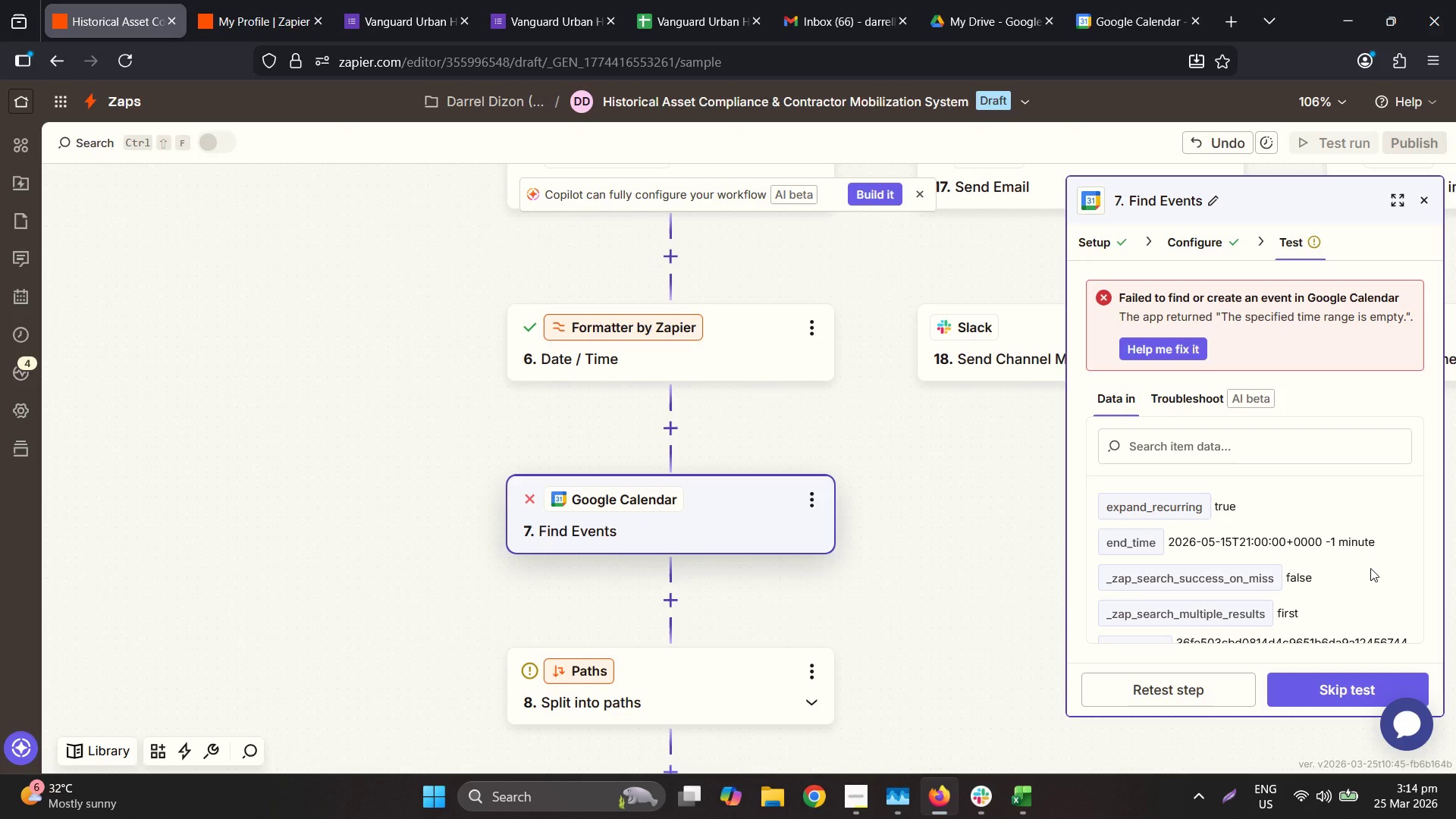 
left_click([1198, 234])
 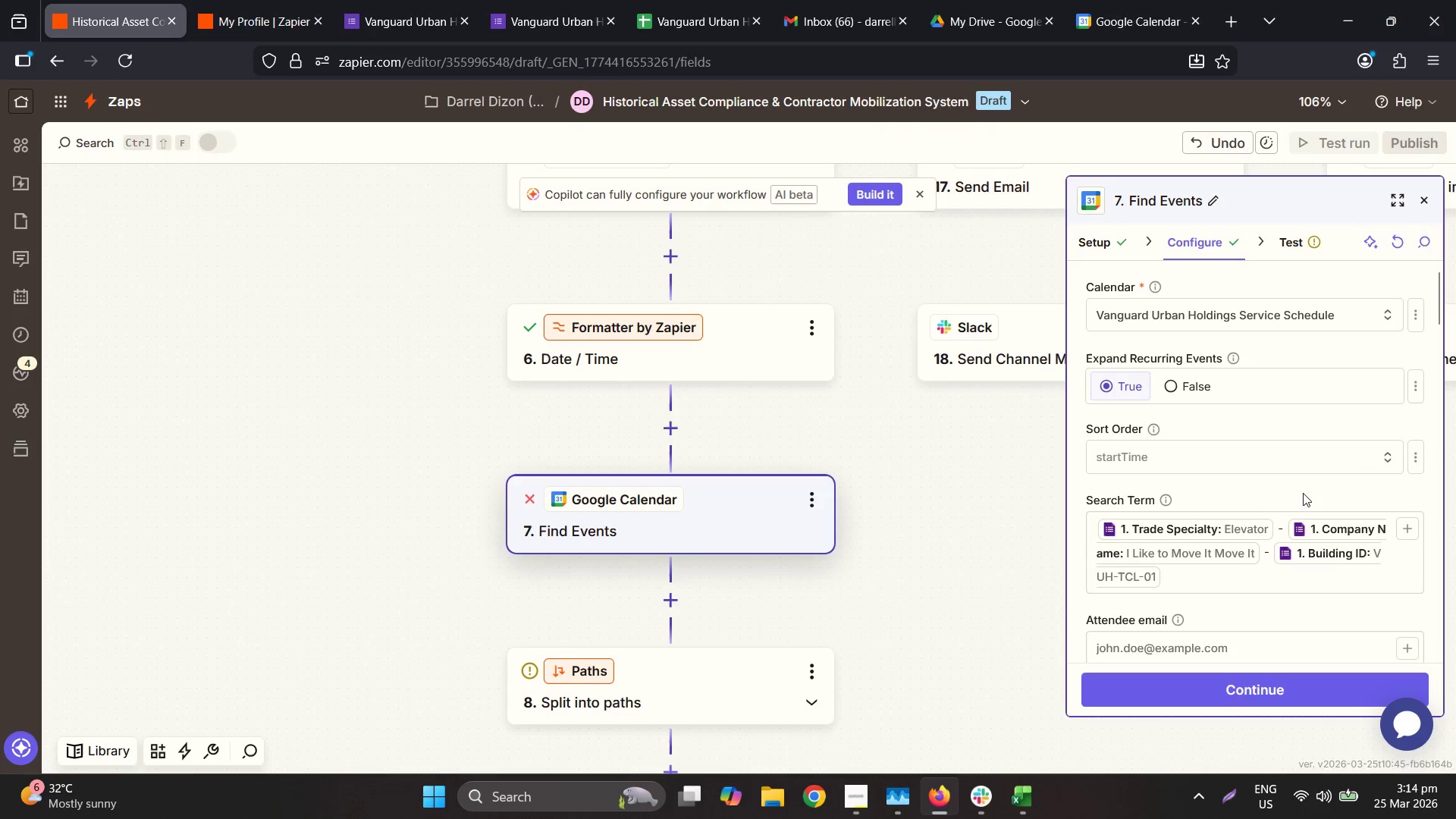 
scroll: coordinate [1336, 522], scroll_direction: down, amount: 7.0
 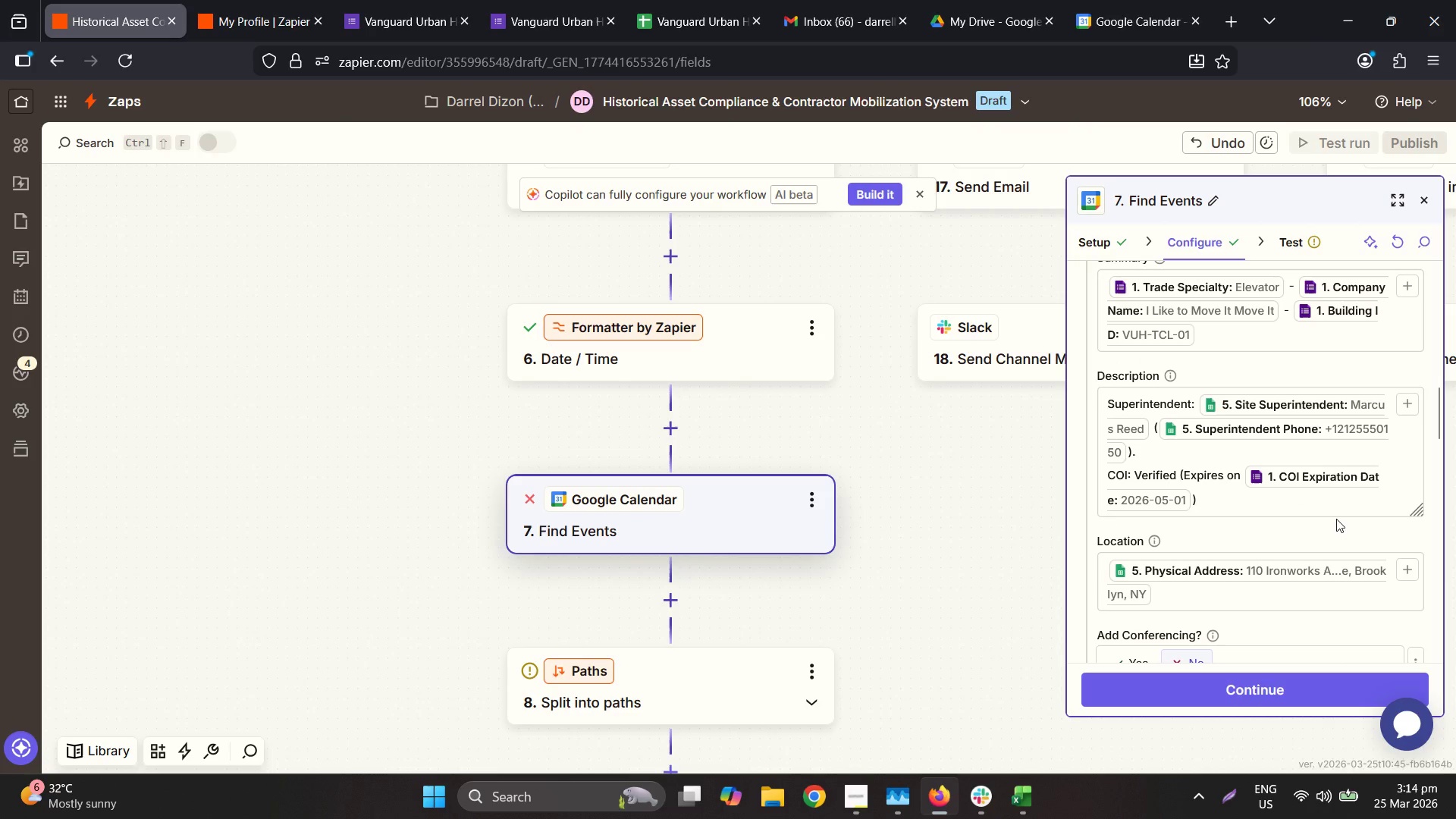 
scroll: coordinate [1362, 503], scroll_direction: up, amount: 5.0
 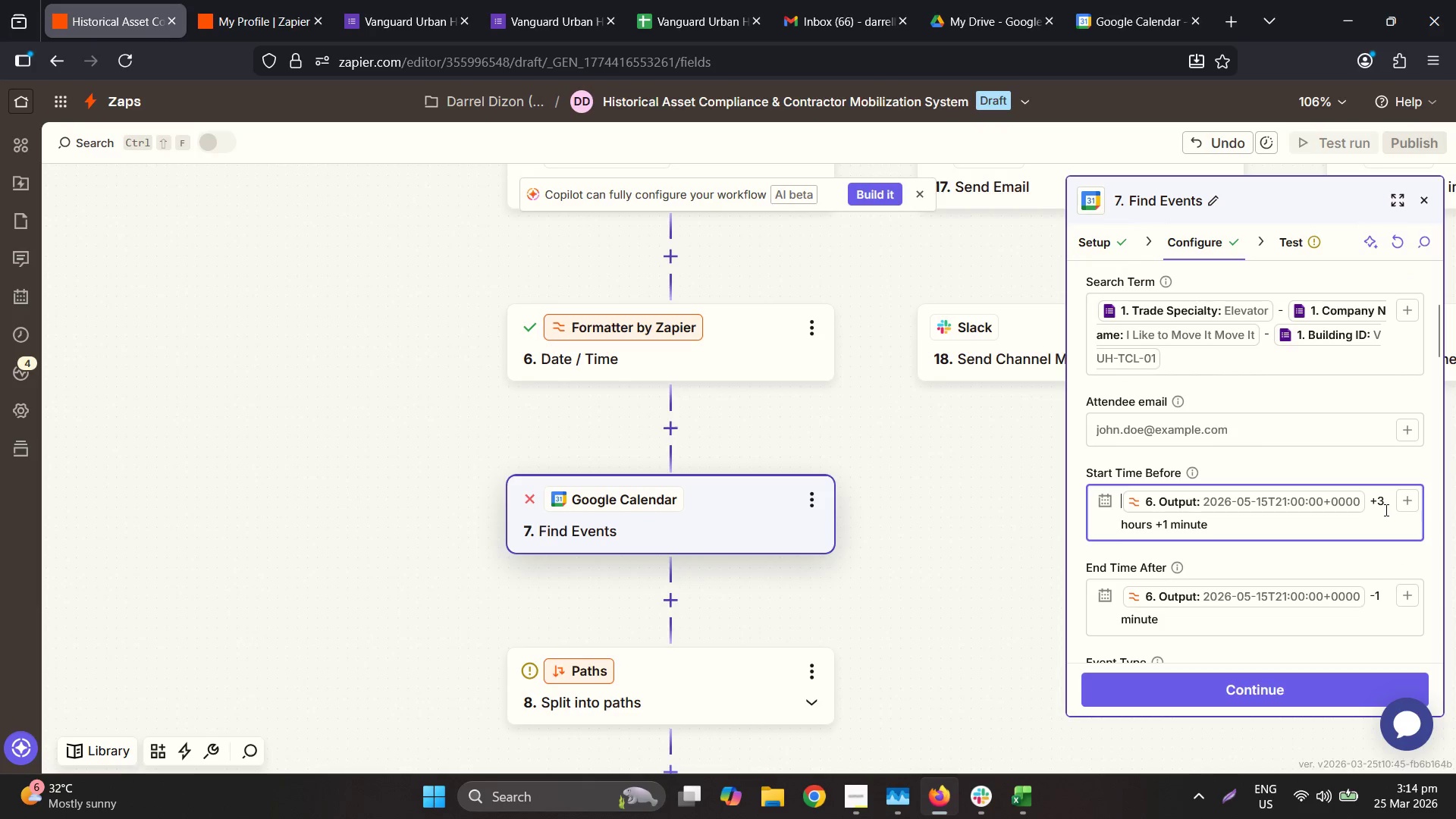 
left_click([1382, 506])
 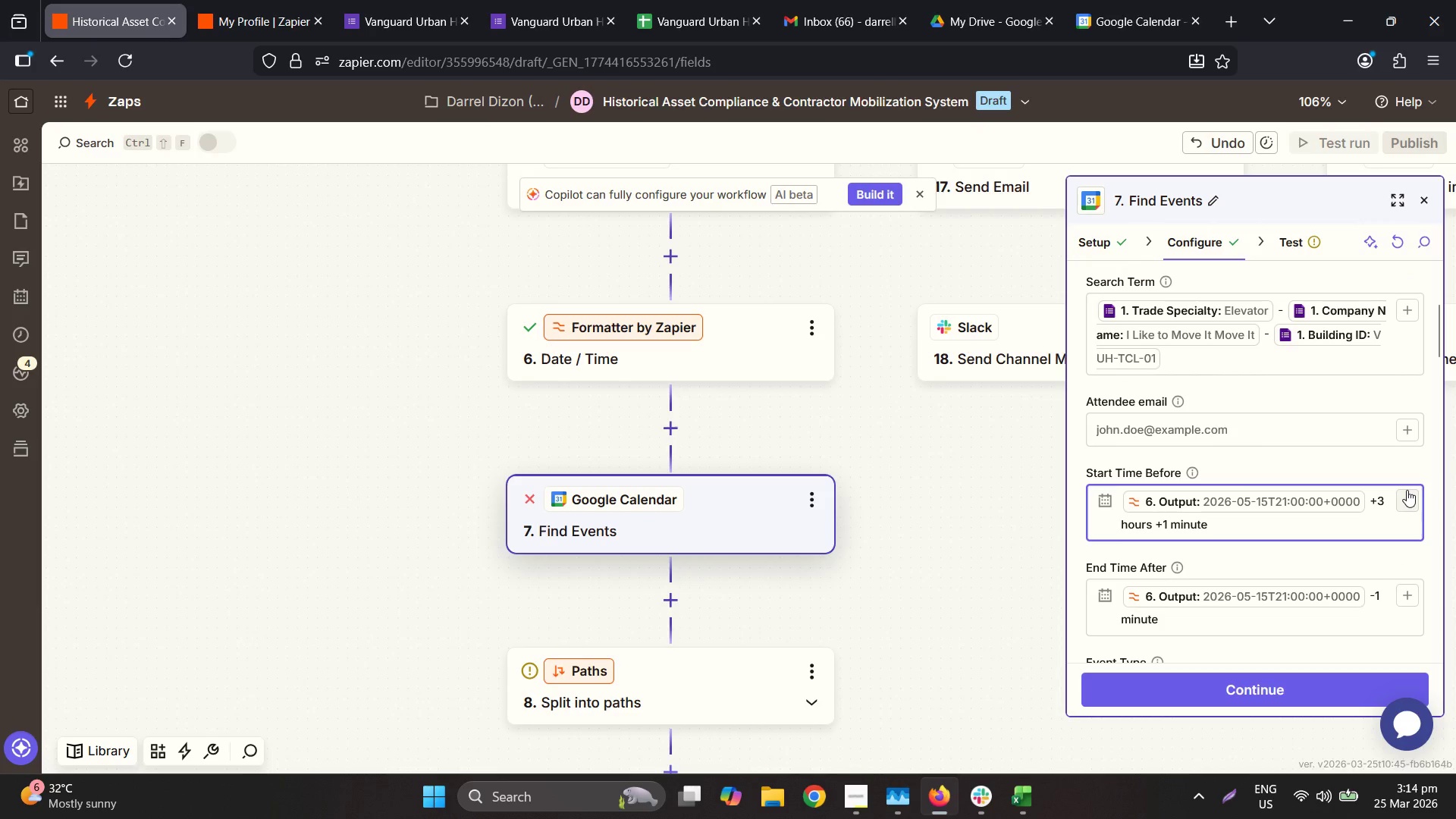 
key(Space)
 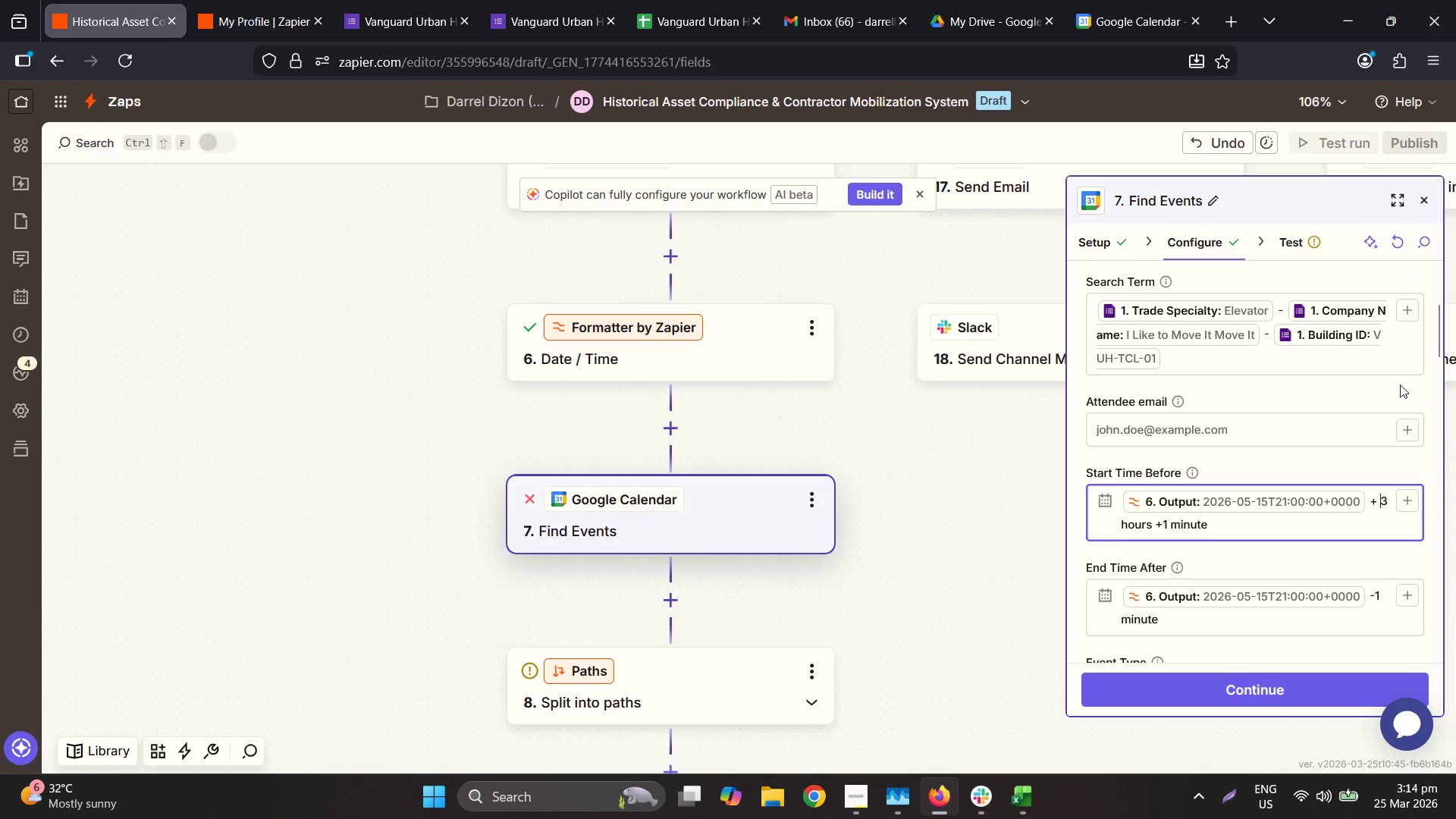 
scroll: coordinate [1348, 363], scroll_direction: down, amount: 1.0
 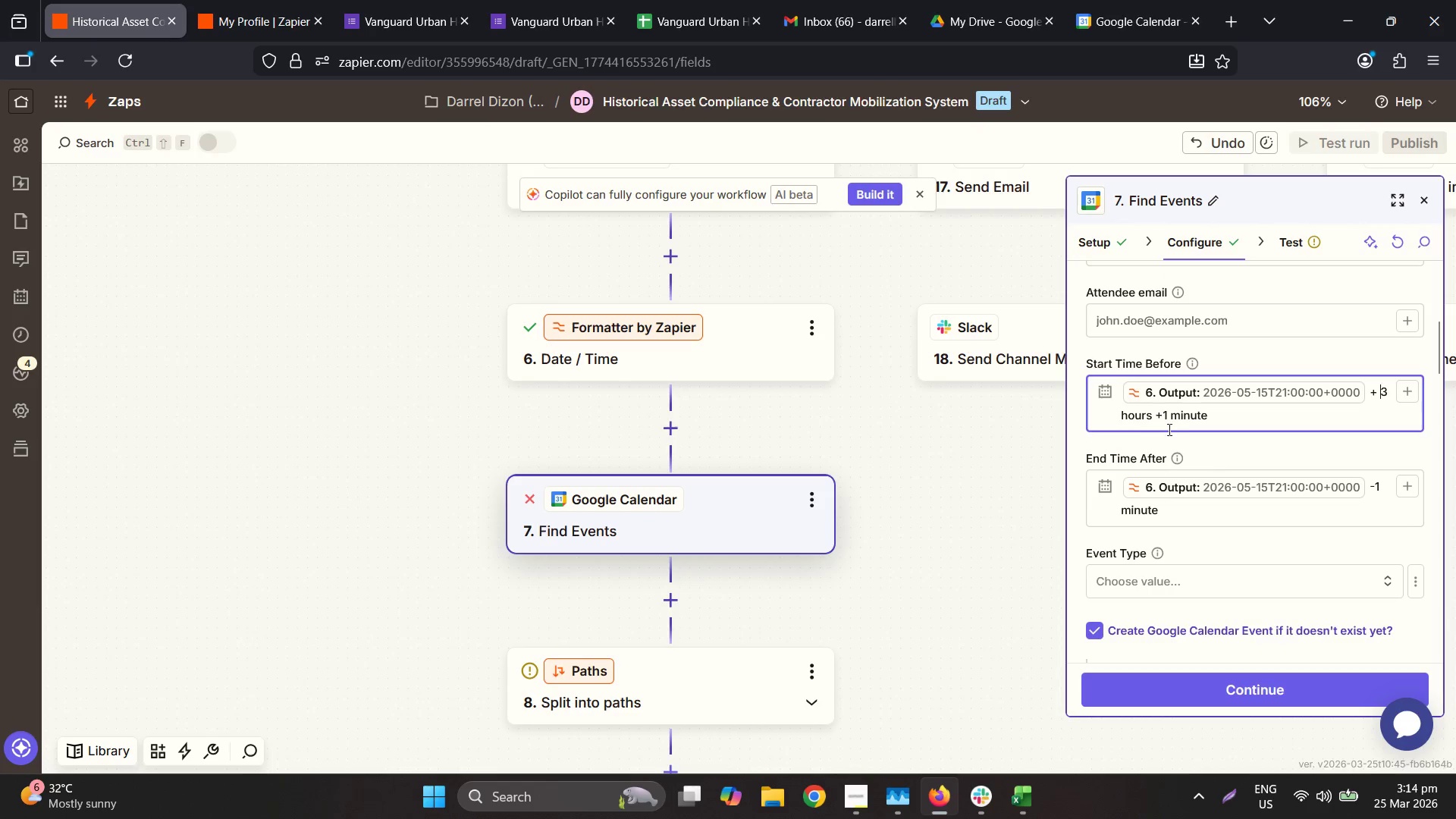 
left_click([1162, 418])
 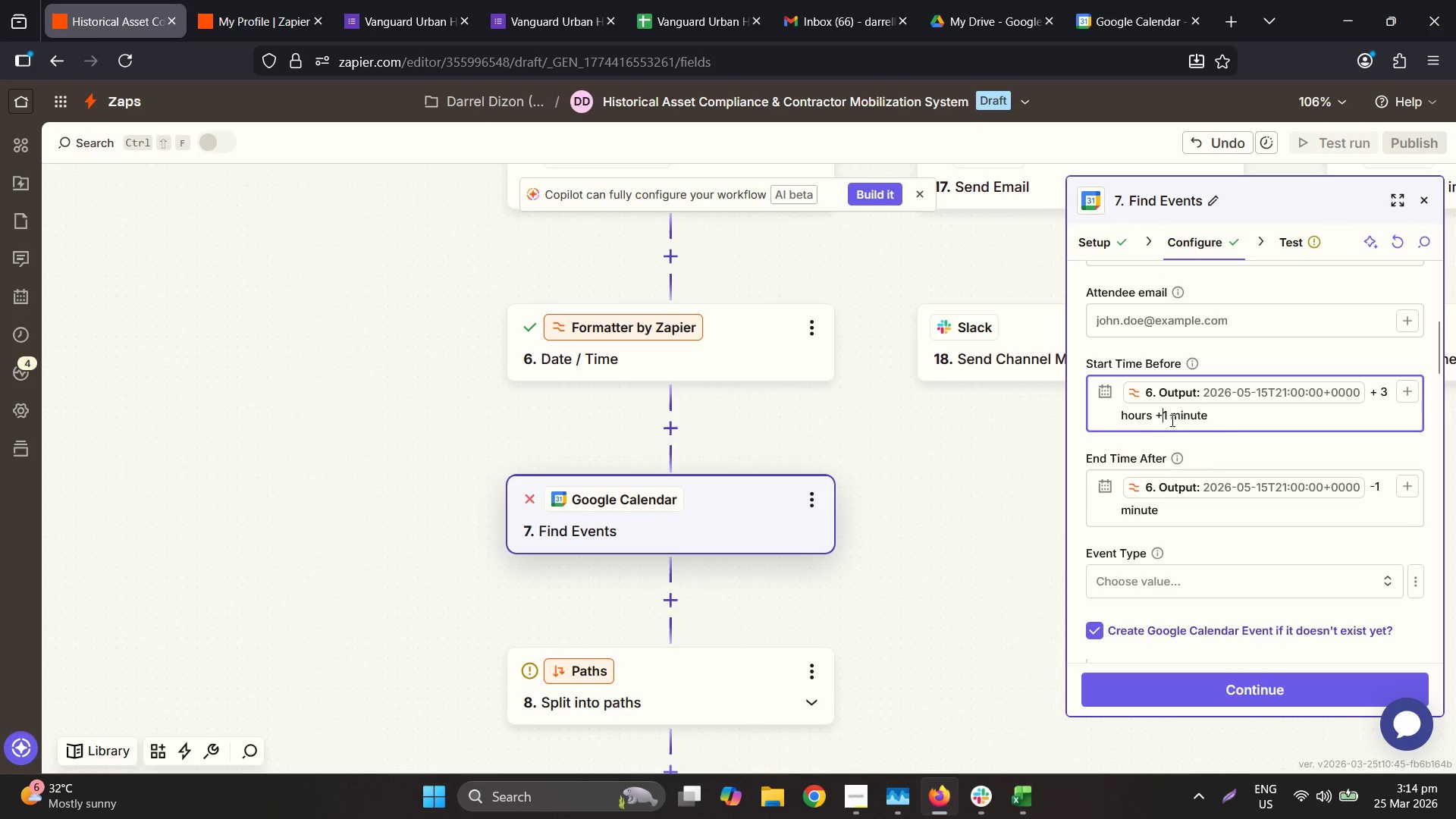 
key(Space)
 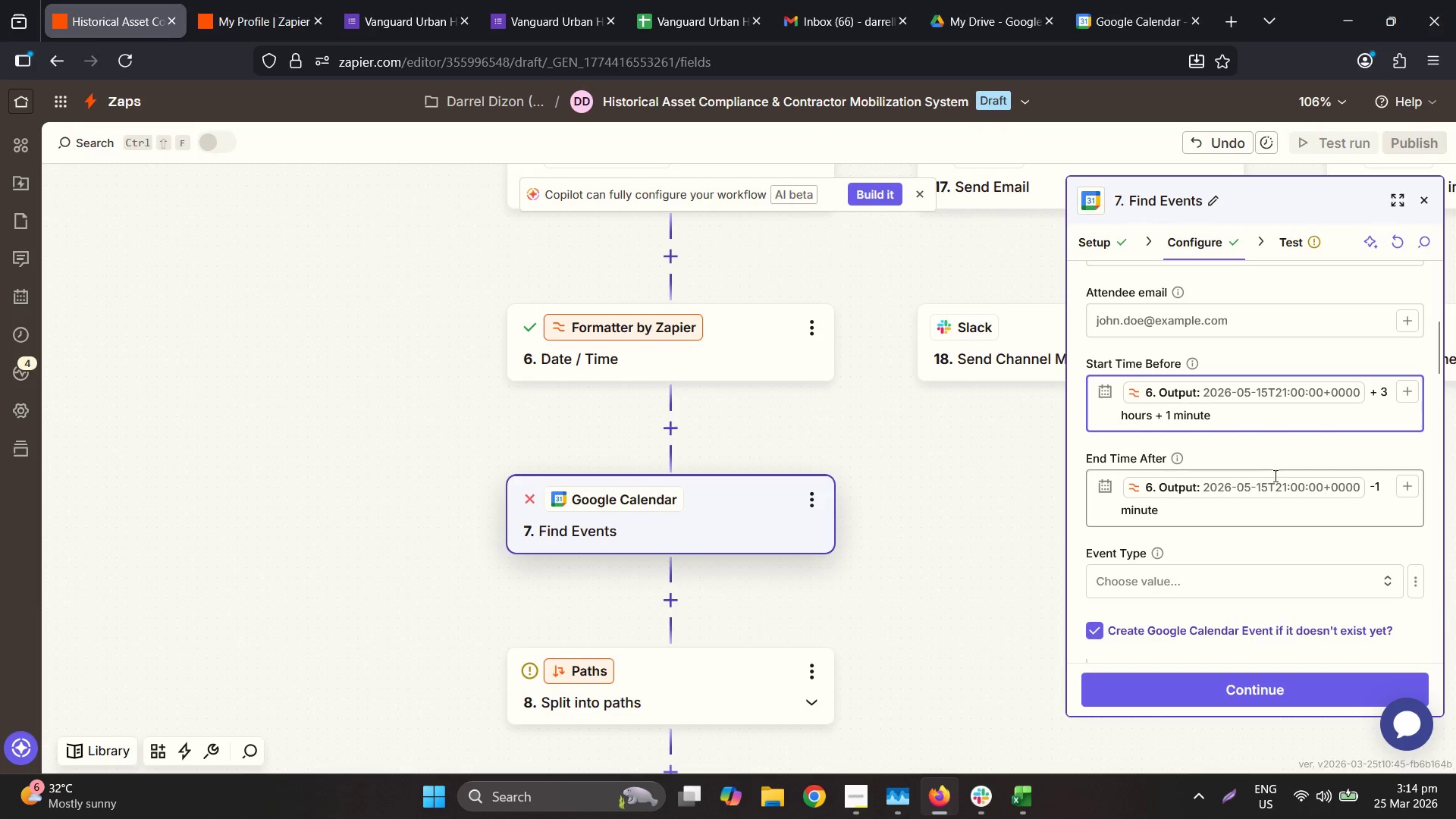 
scroll: coordinate [1270, 402], scroll_direction: down, amount: 6.0
 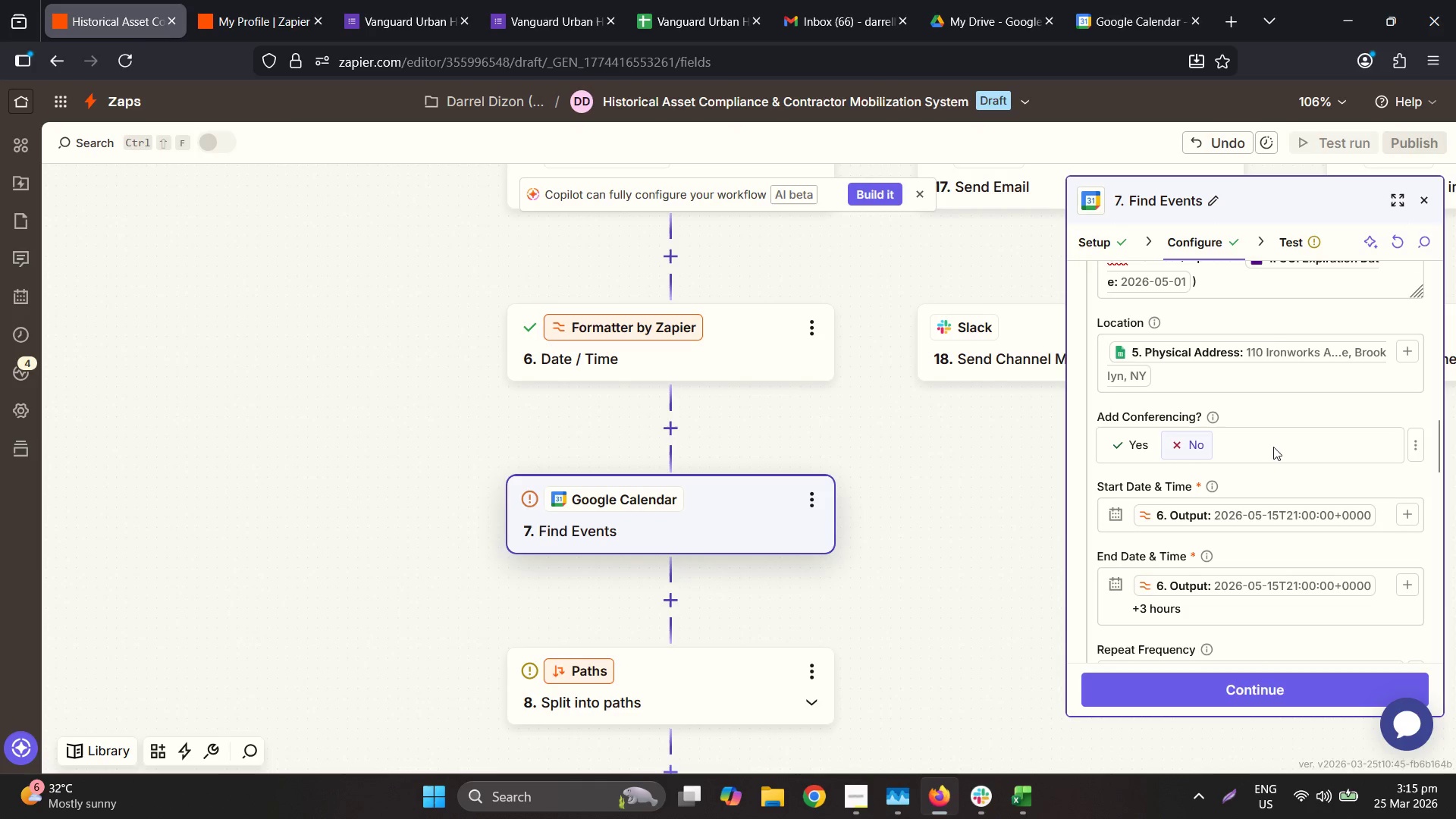 
scroll: coordinate [1273, 444], scroll_direction: up, amount: 1.0
 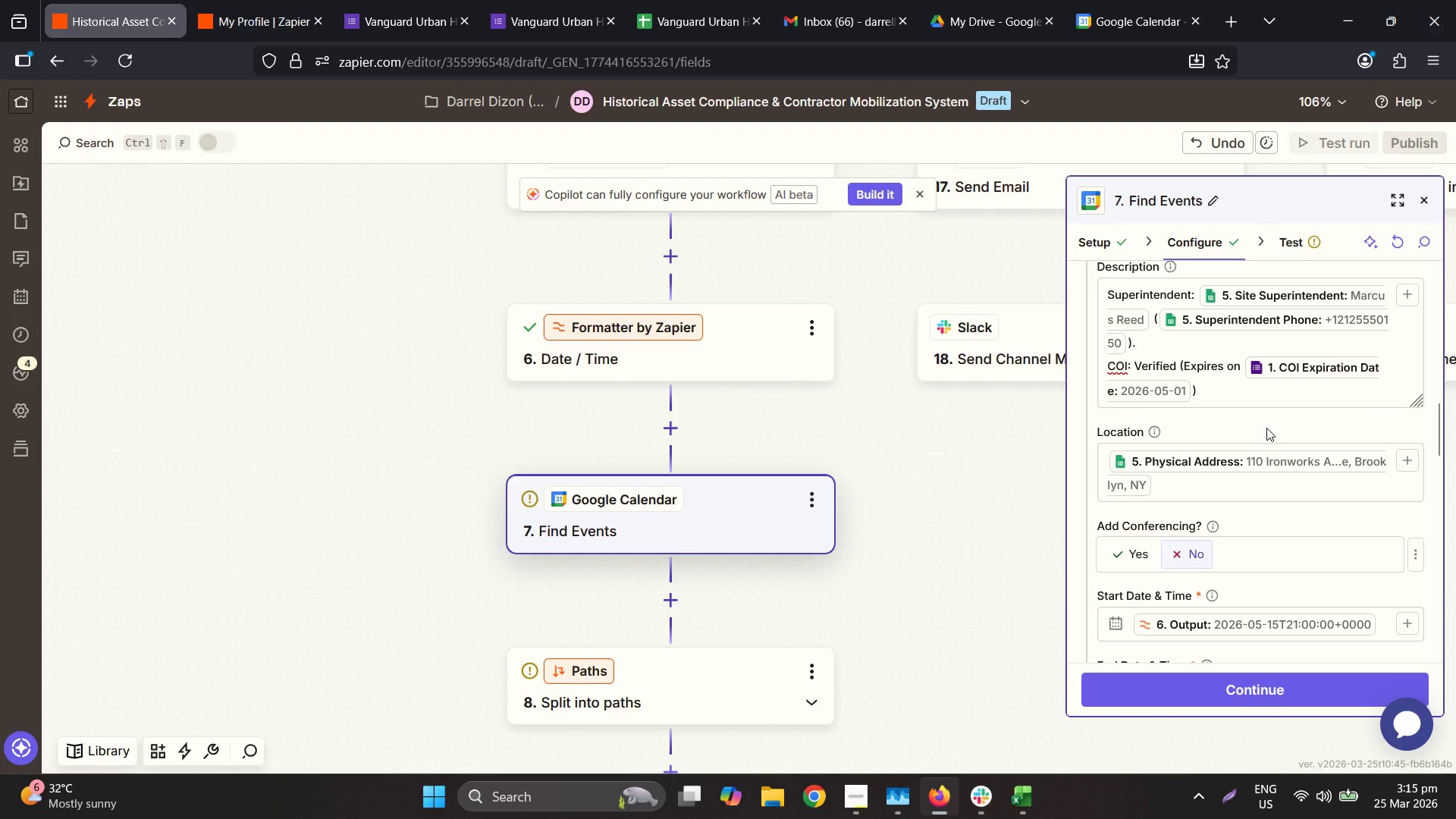 
scroll: coordinate [1267, 430], scroll_direction: down, amount: 2.0
 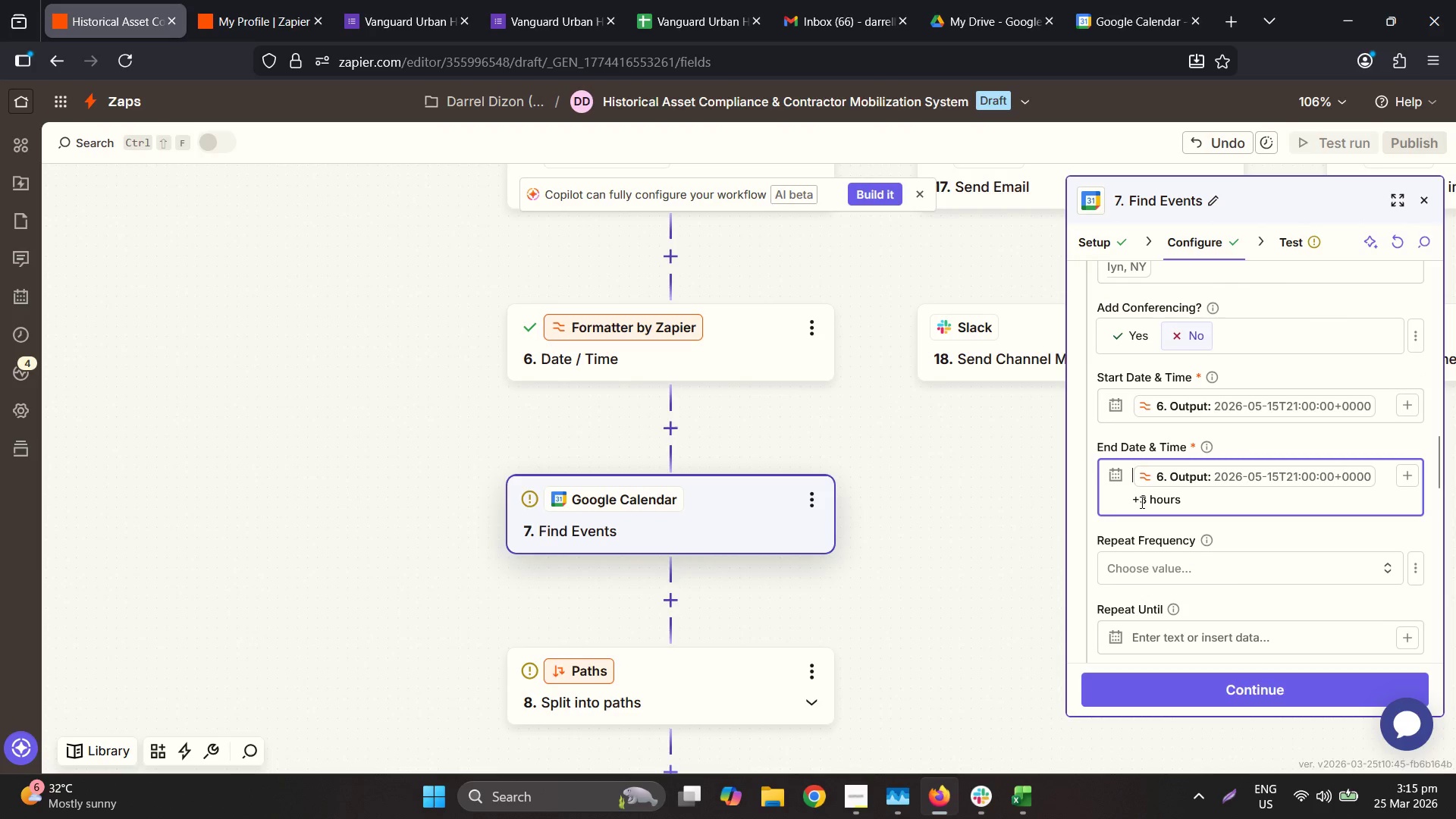 
key(Space)
 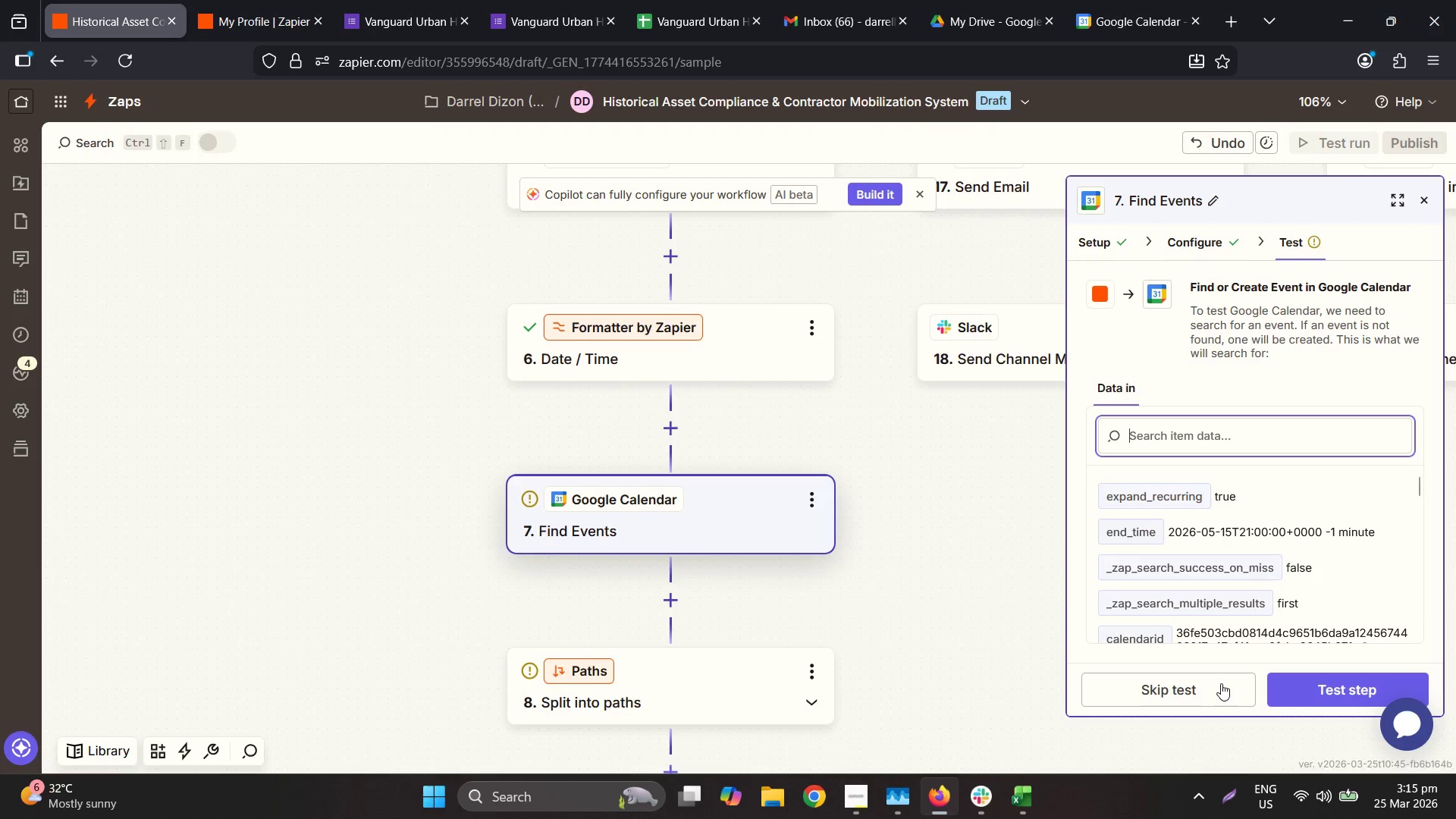 
left_click([1307, 683])
 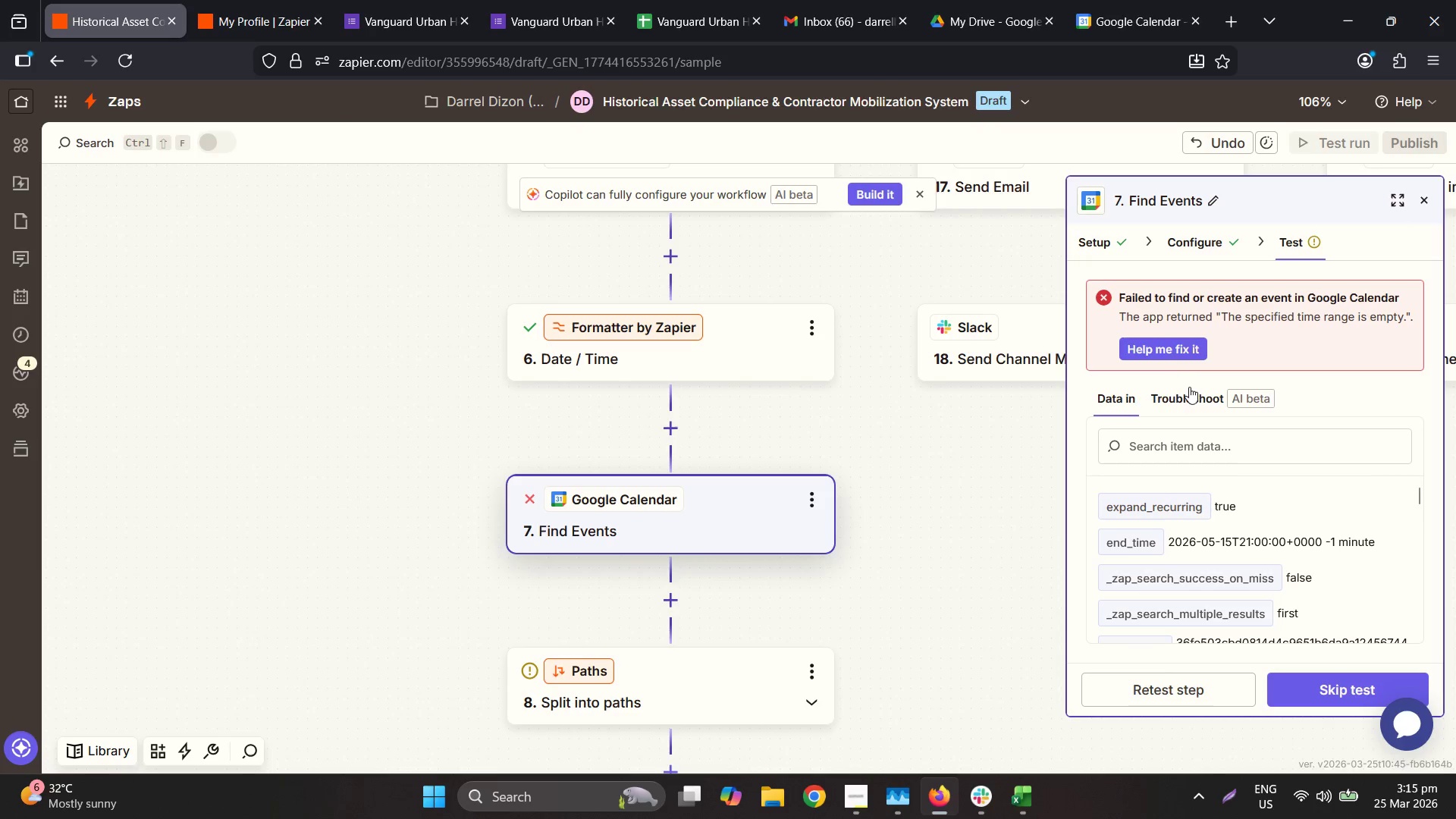 
wait(5.2)
 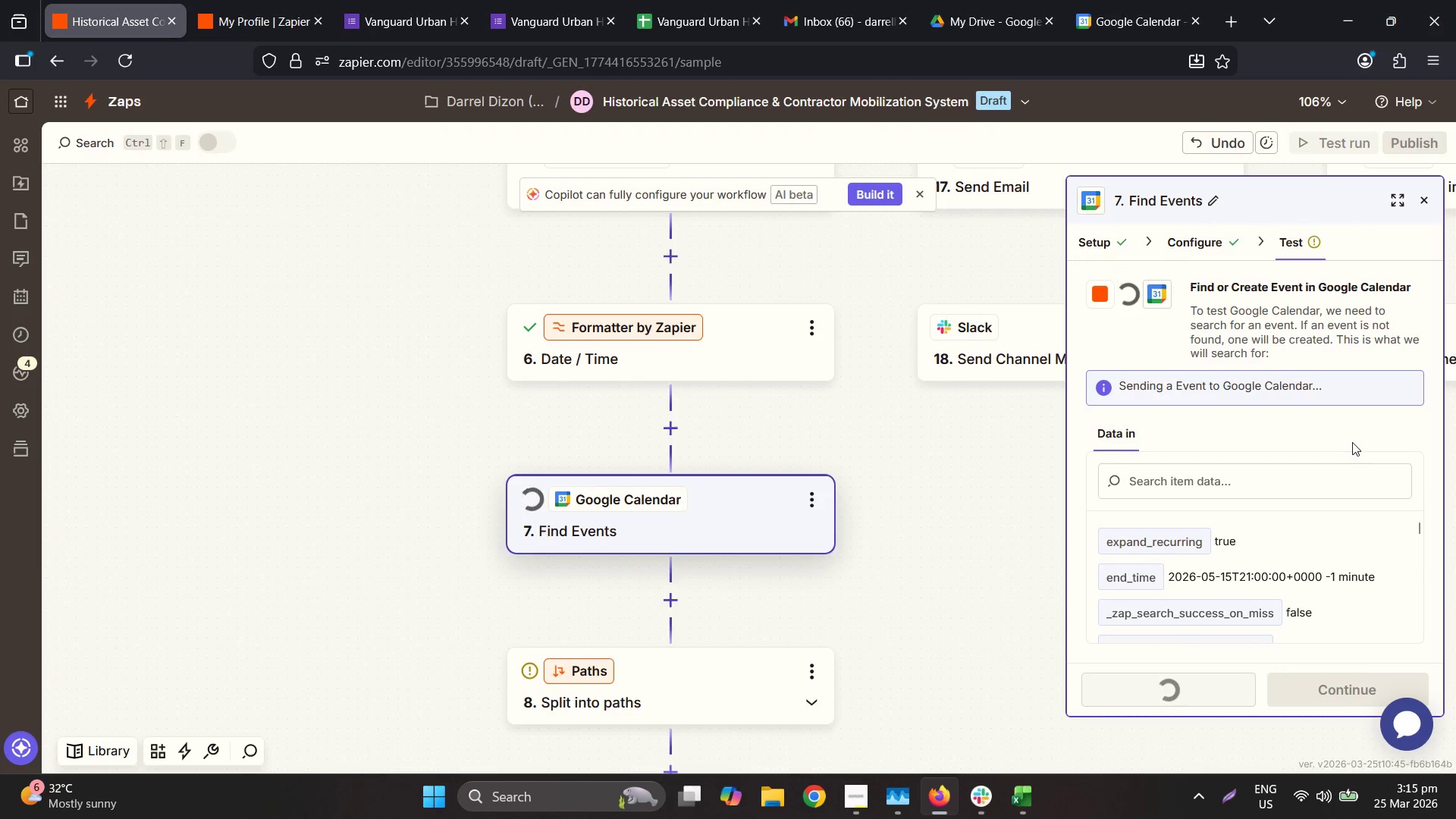 
scroll: coordinate [1268, 598], scroll_direction: down, amount: 1.0
 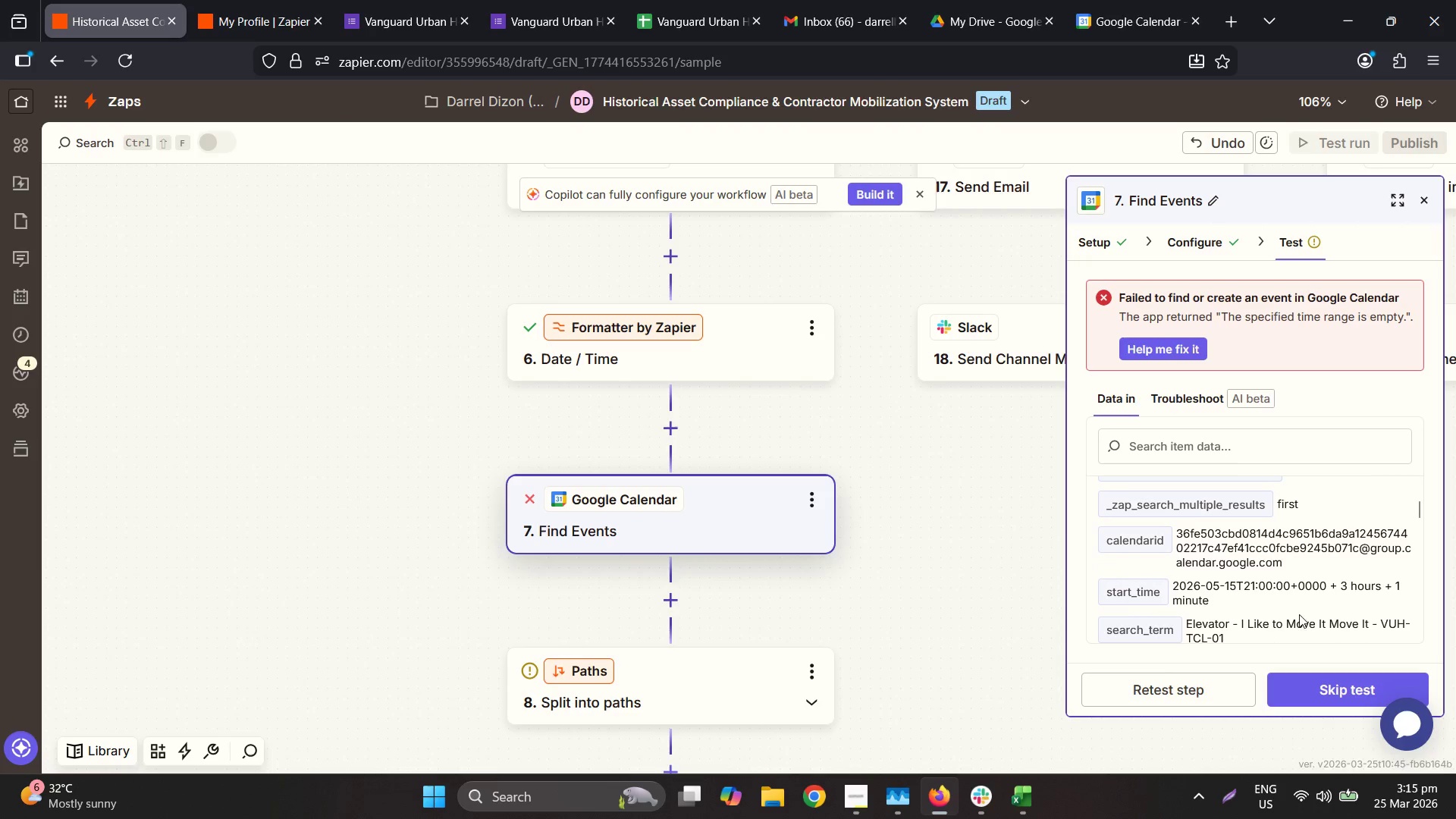 
scroll: coordinate [1298, 576], scroll_direction: up, amount: 1.0
 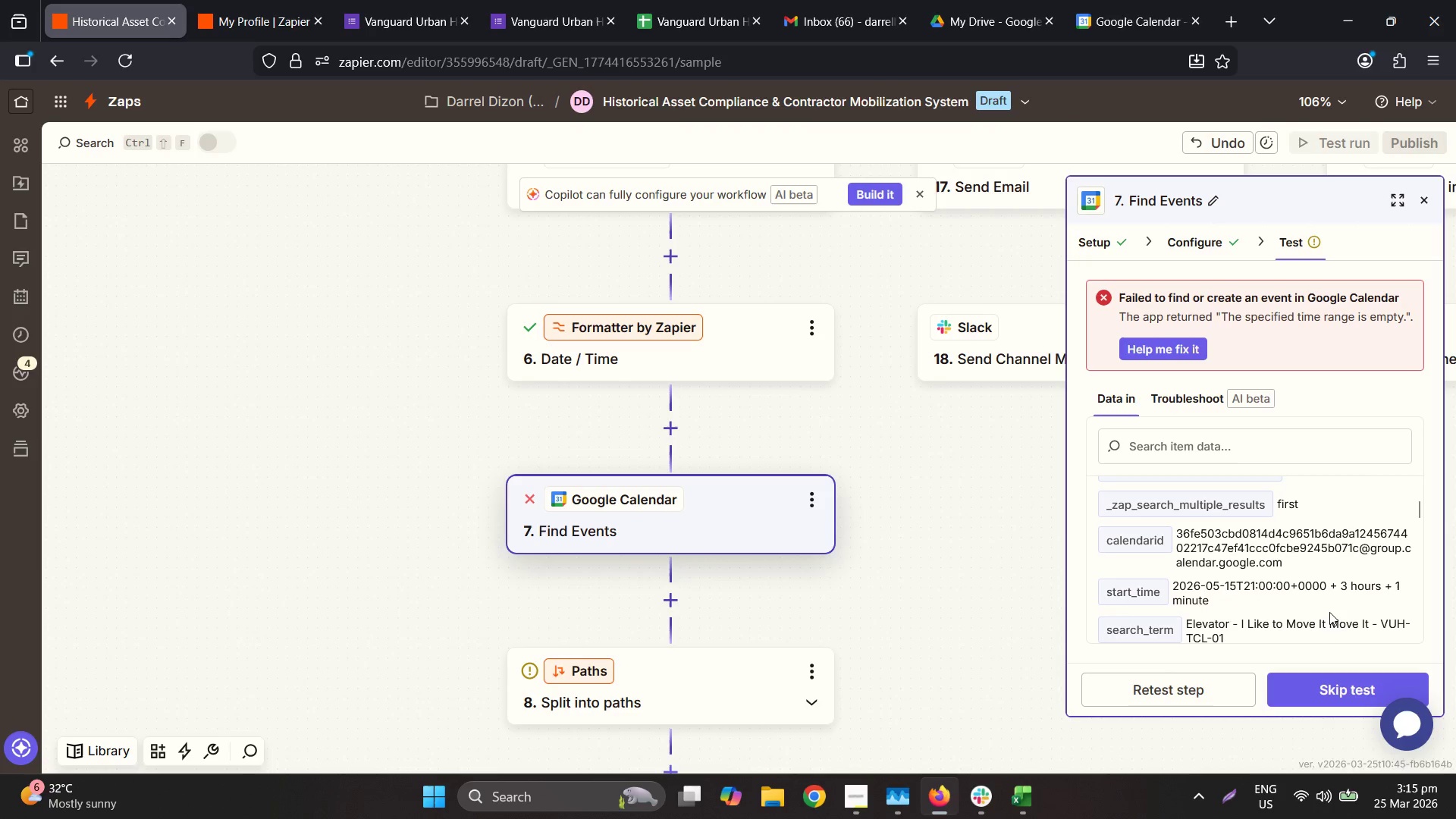 
scroll: coordinate [1328, 605], scroll_direction: down, amount: 1.0
 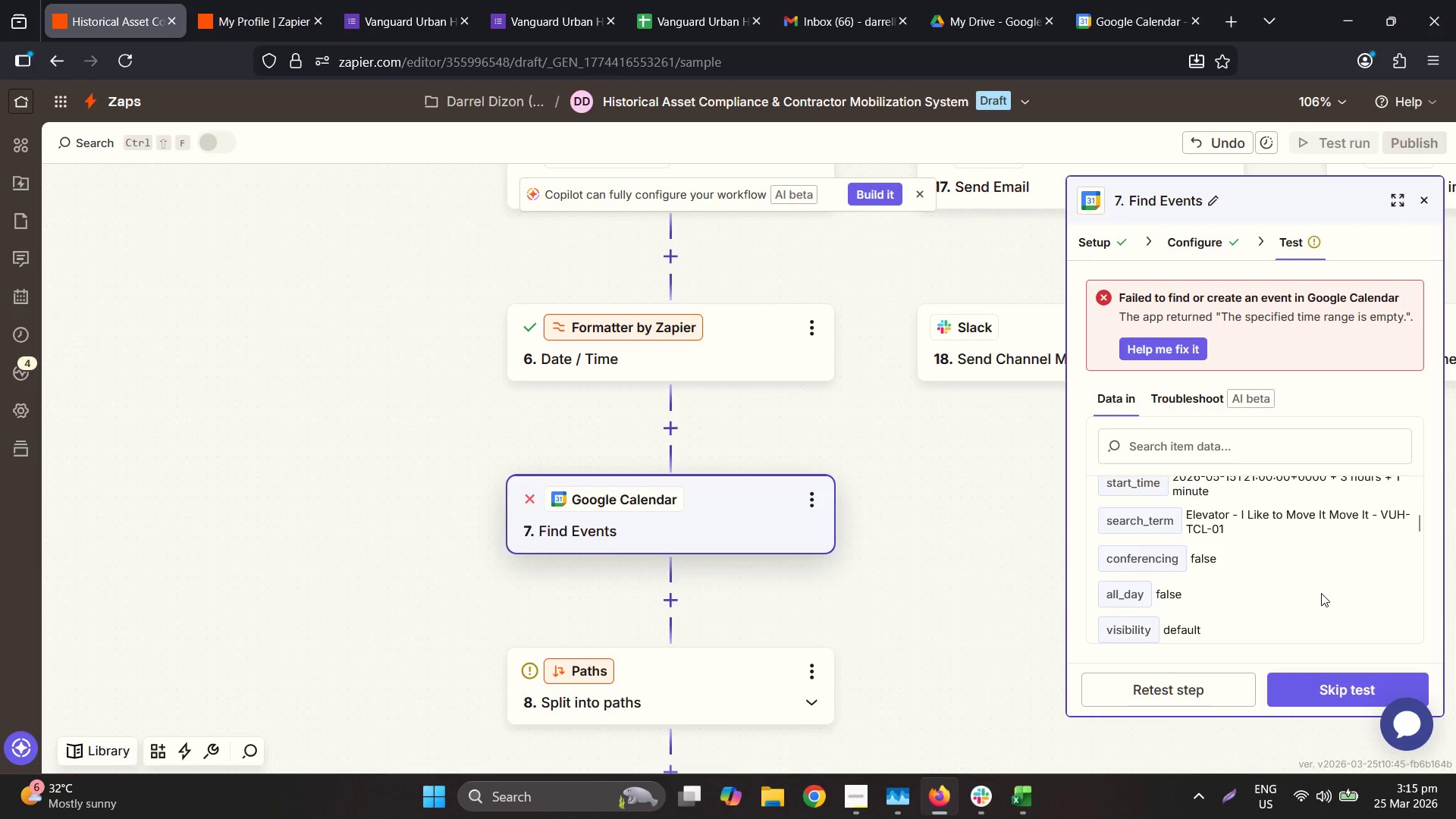 
scroll: coordinate [1321, 593], scroll_direction: up, amount: 1.0
 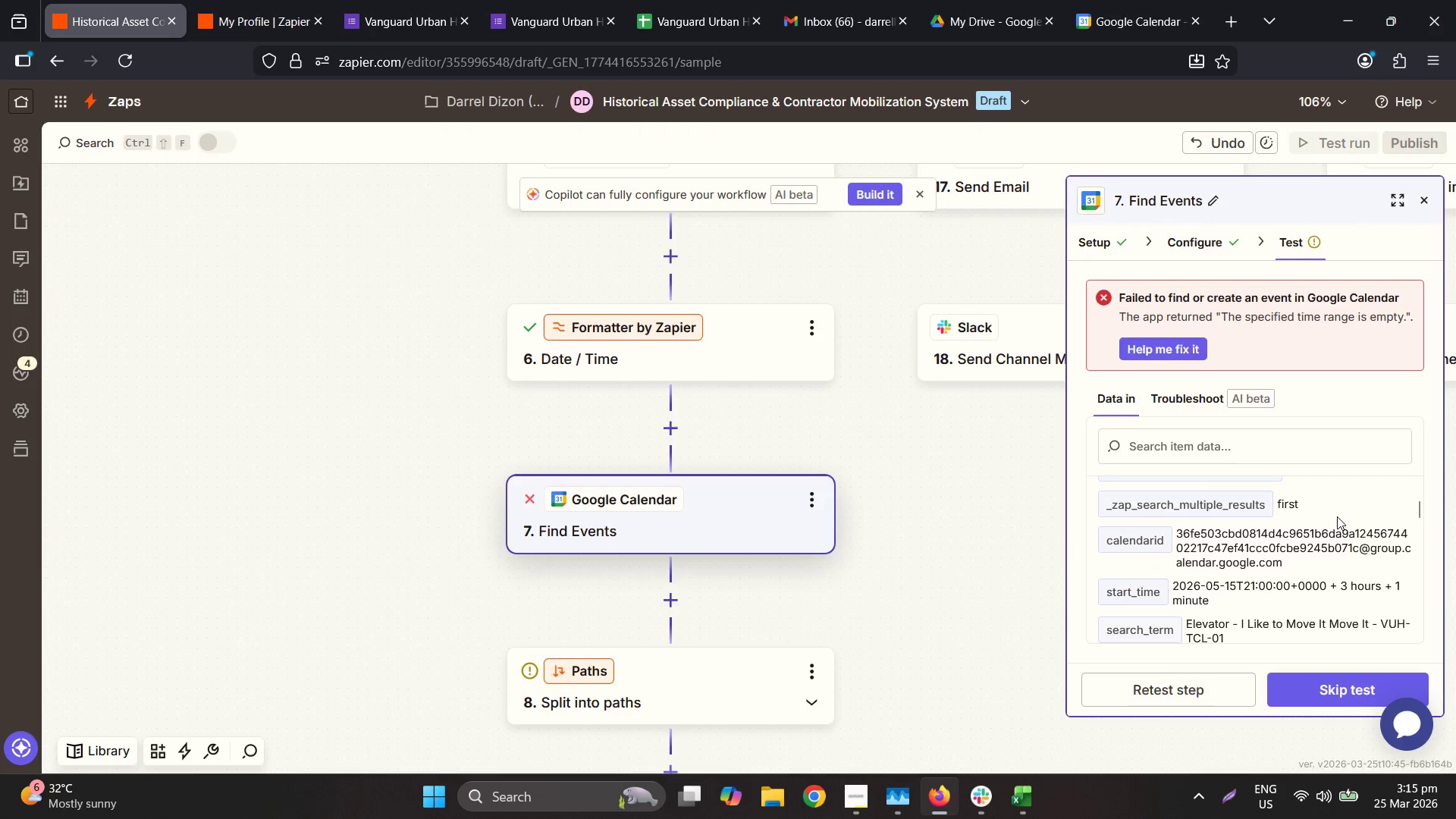 
scroll: coordinate [1333, 501], scroll_direction: down, amount: 2.0
 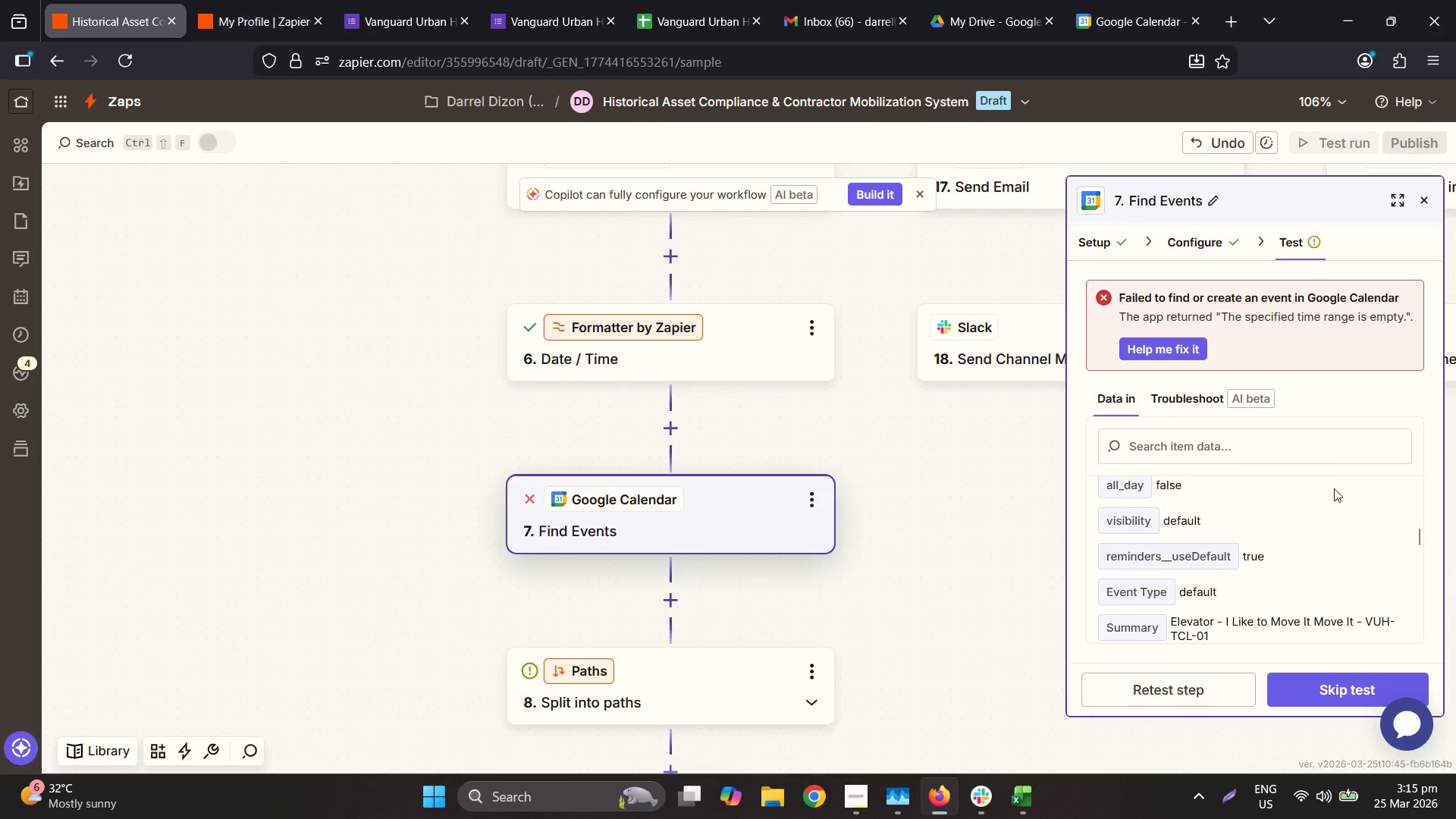 
scroll: coordinate [1285, 460], scroll_direction: up, amount: 6.0
 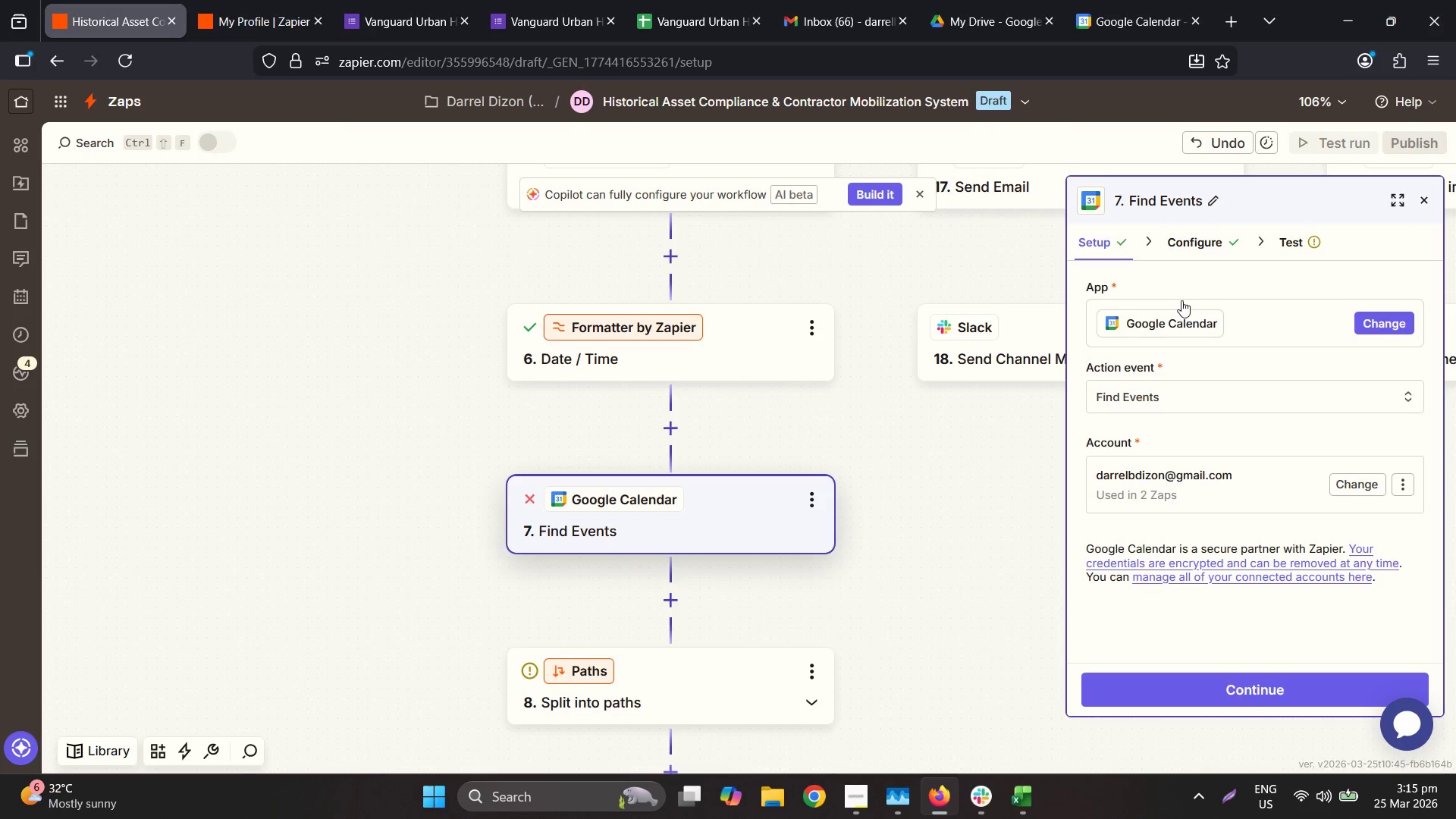 
left_click([1188, 253])
 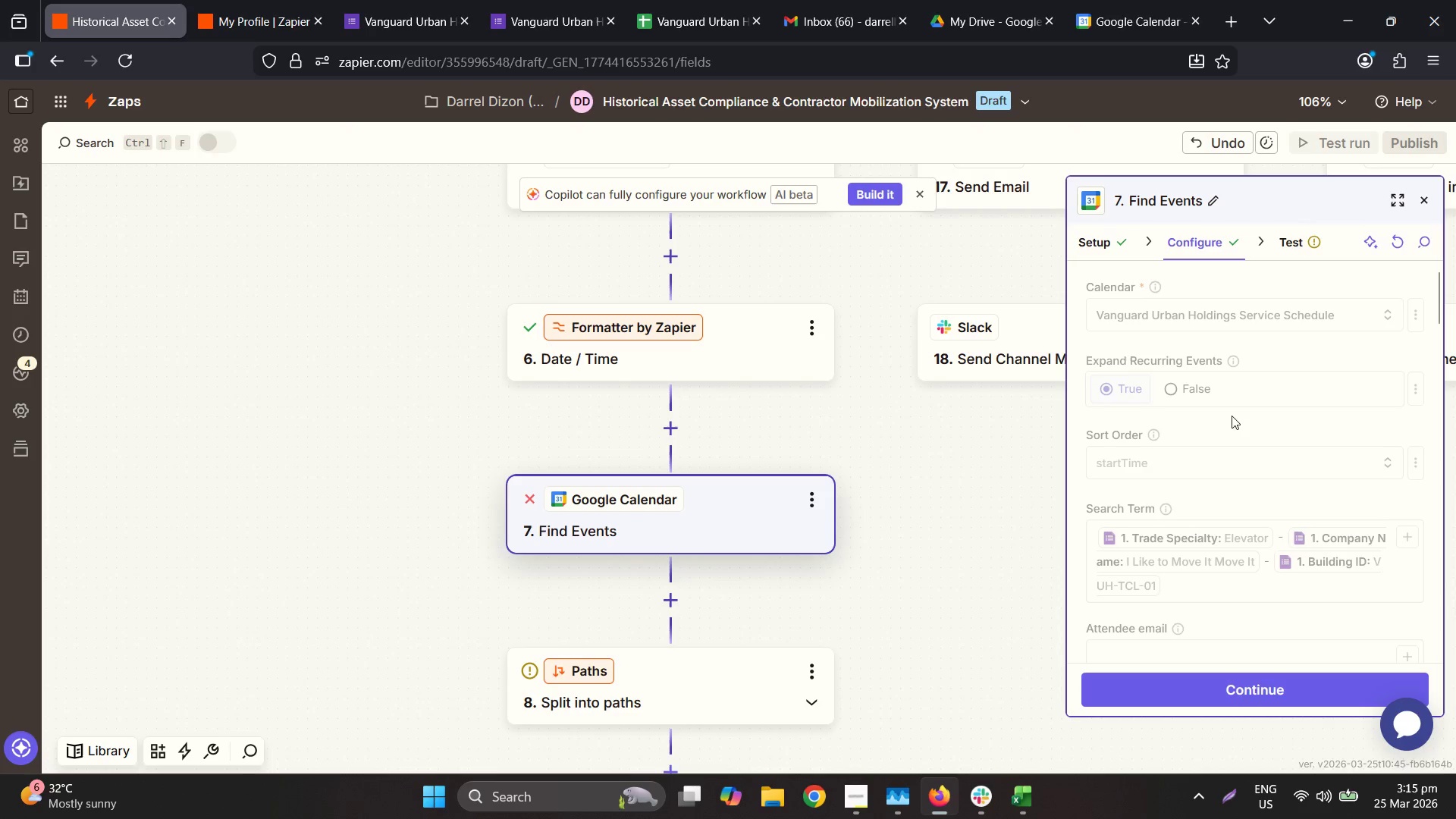 
scroll: coordinate [1248, 457], scroll_direction: up, amount: 4.0
 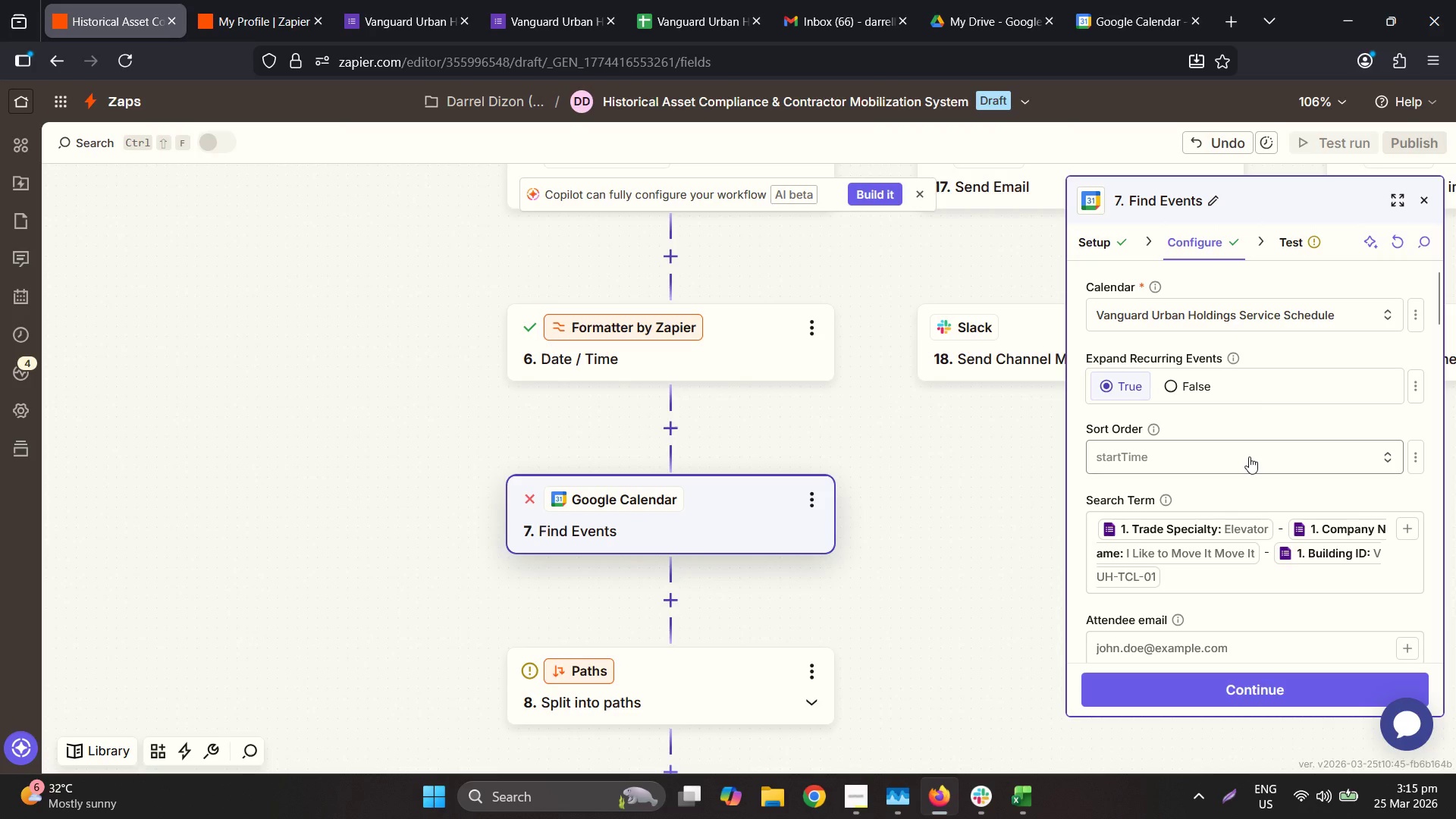 
scroll: coordinate [1247, 463], scroll_direction: down, amount: 6.0
 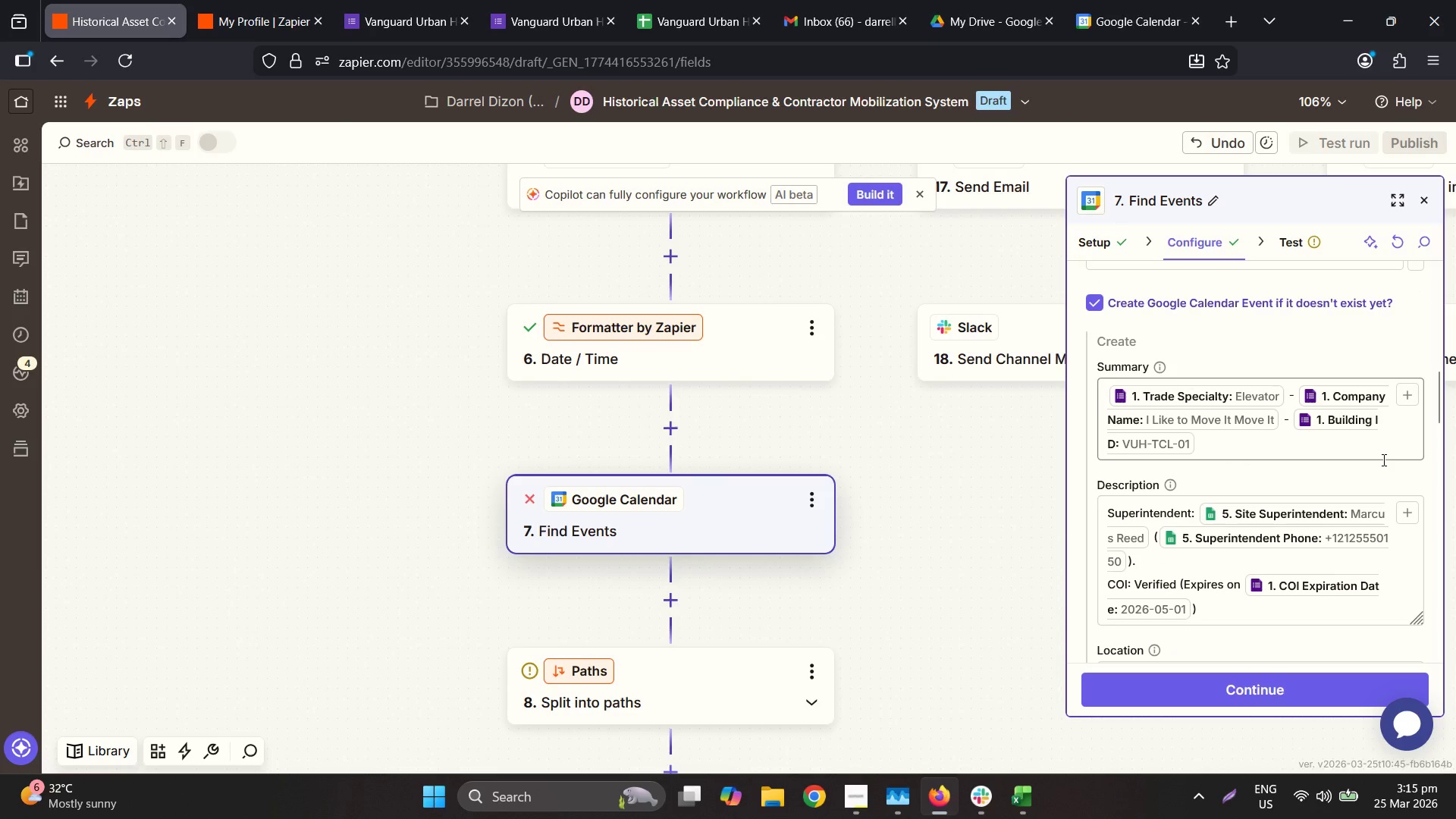 
left_click([742, 364])
 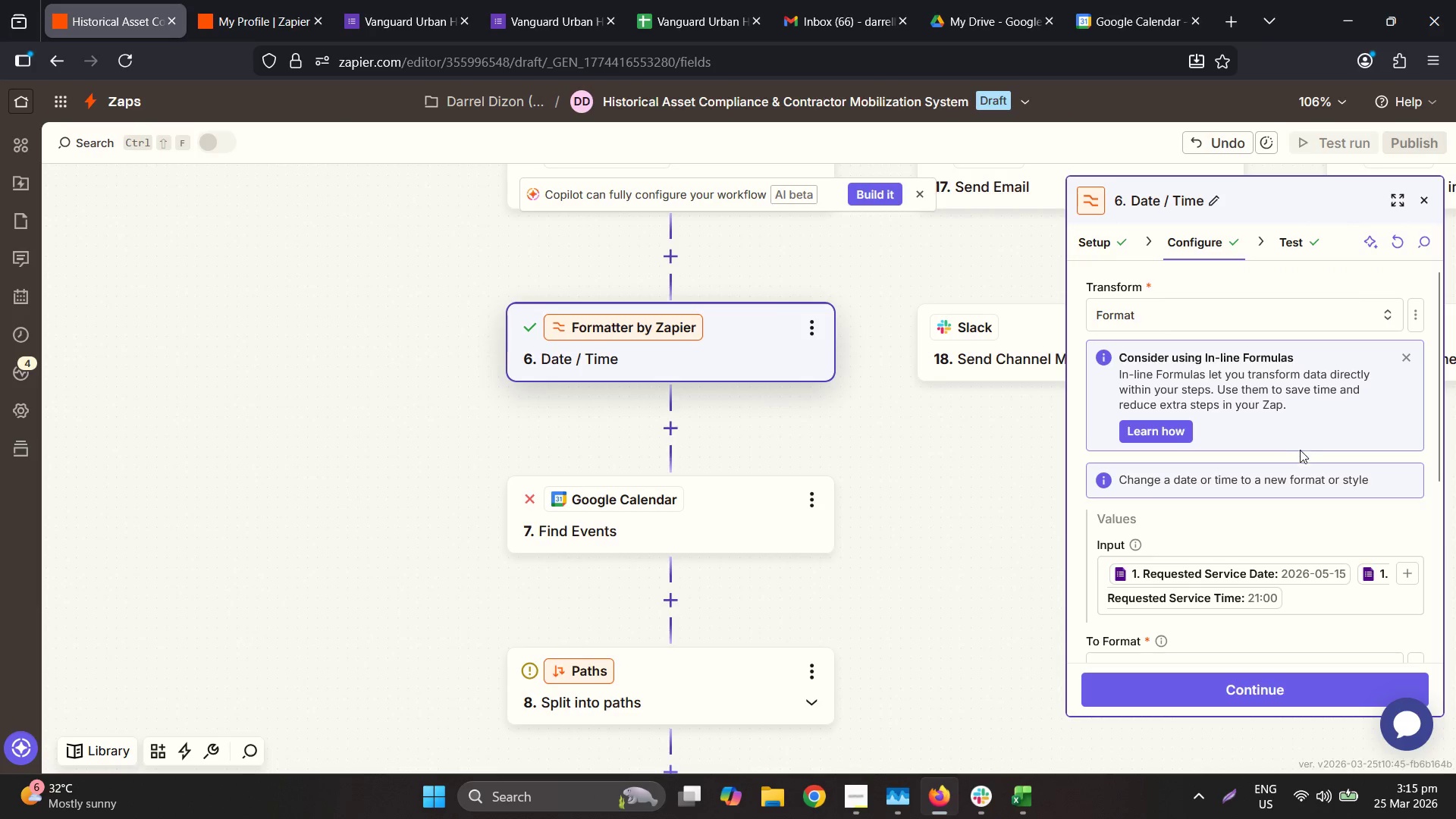 
scroll: coordinate [1300, 450], scroll_direction: down, amount: 3.0
 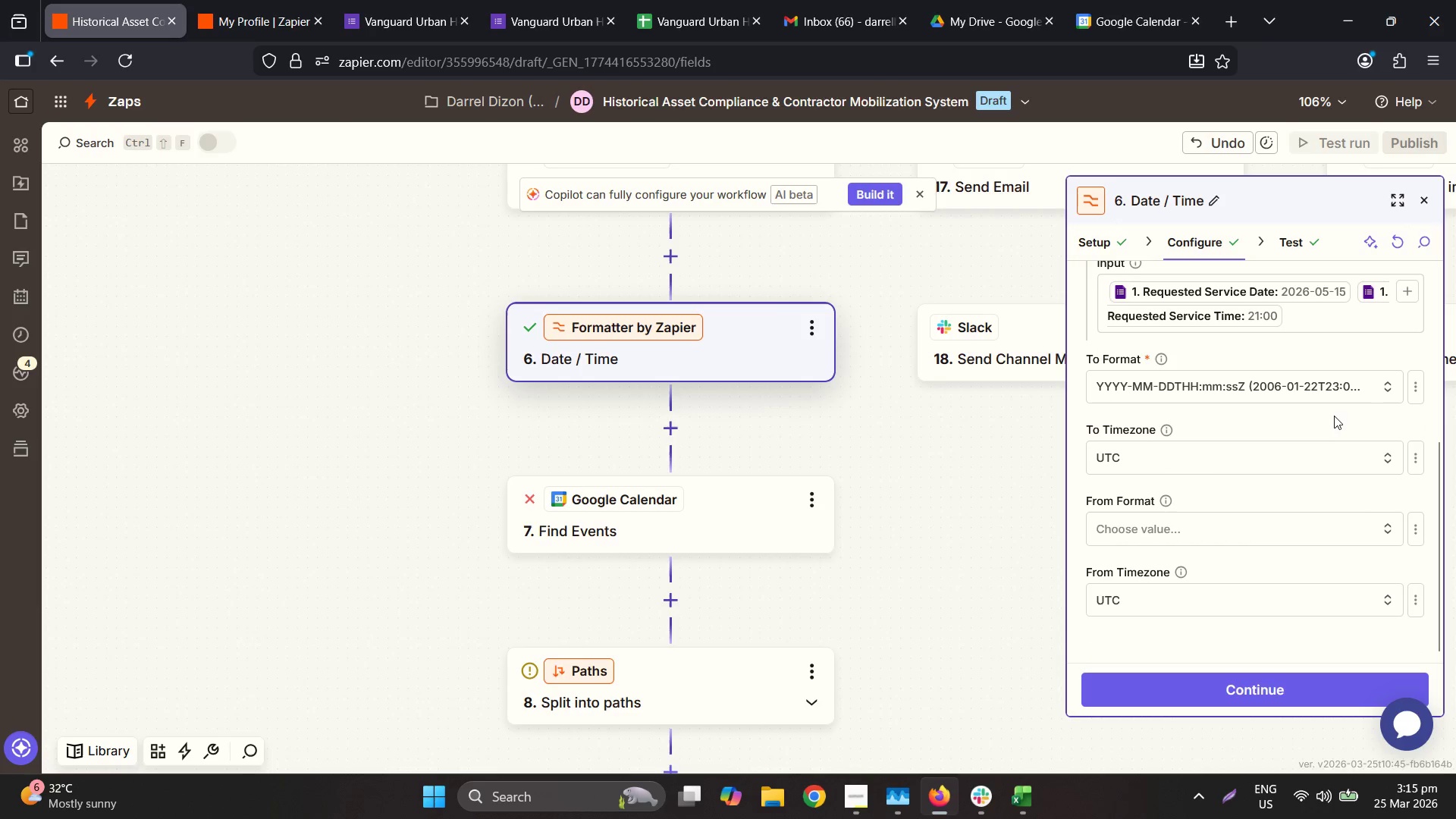 
scroll: coordinate [1310, 422], scroll_direction: up, amount: 1.0
 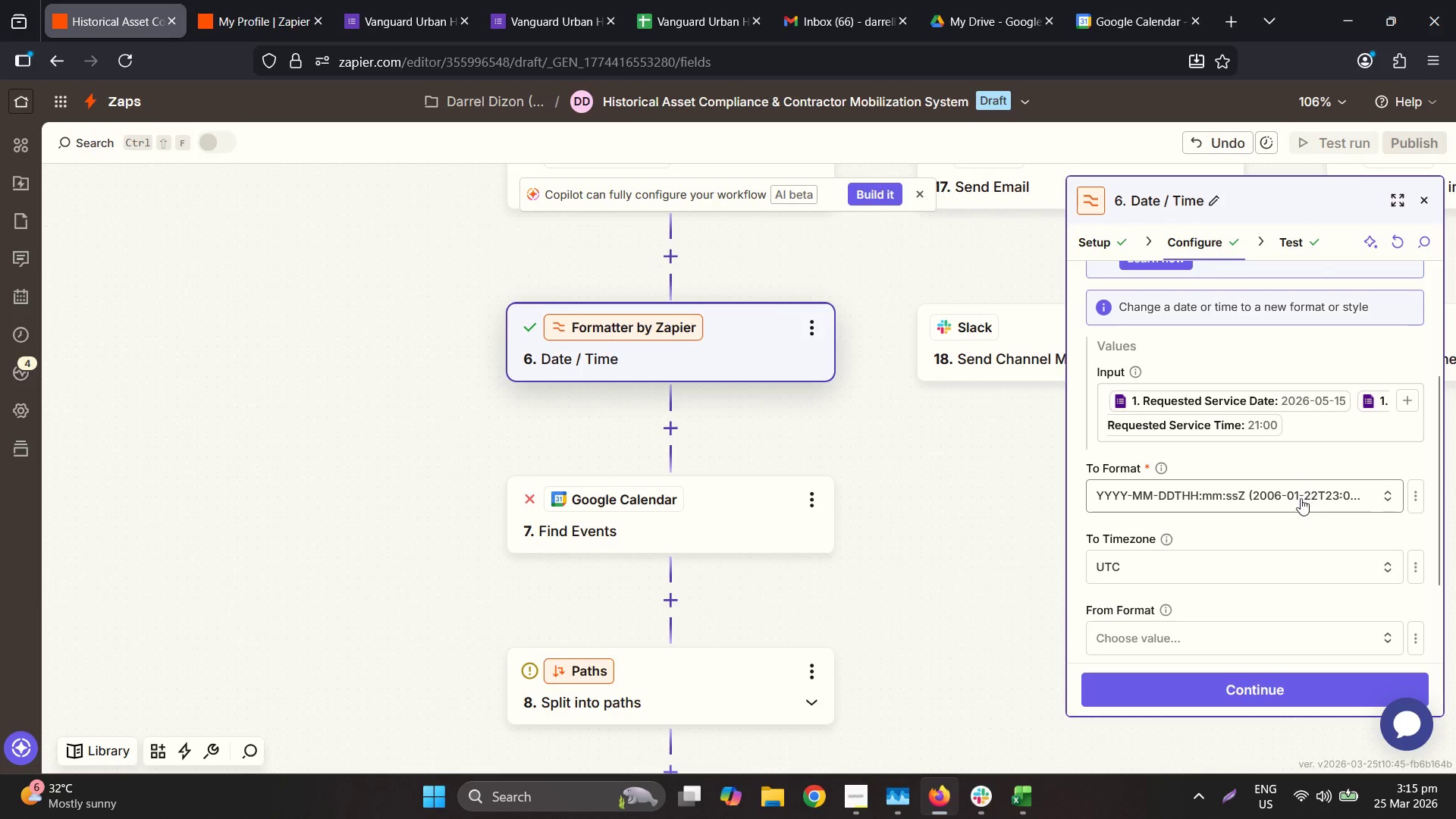 
left_click([1301, 497])
 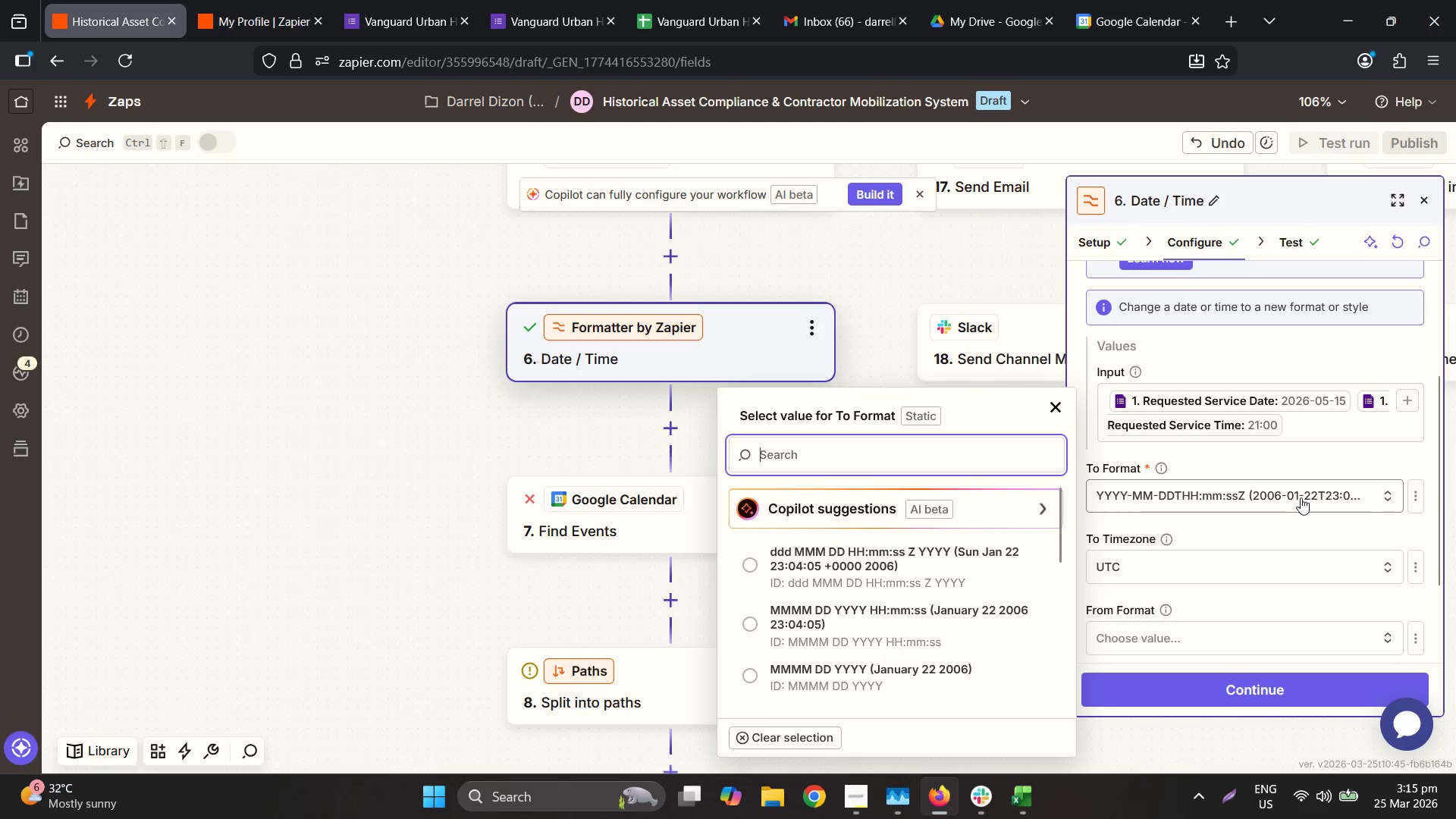 
left_click([1301, 497])
 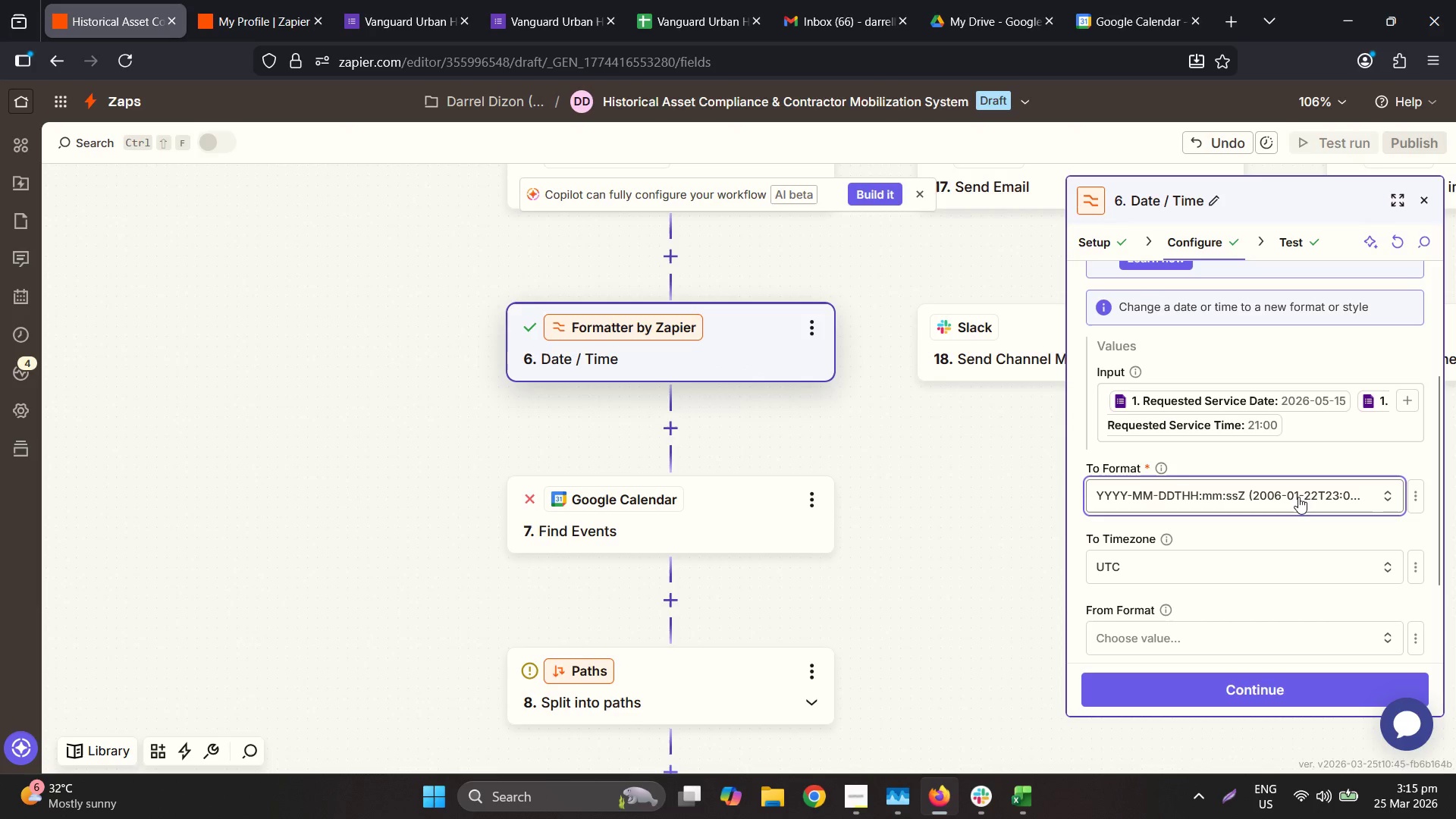 
scroll: coordinate [1295, 490], scroll_direction: up, amount: 2.0
 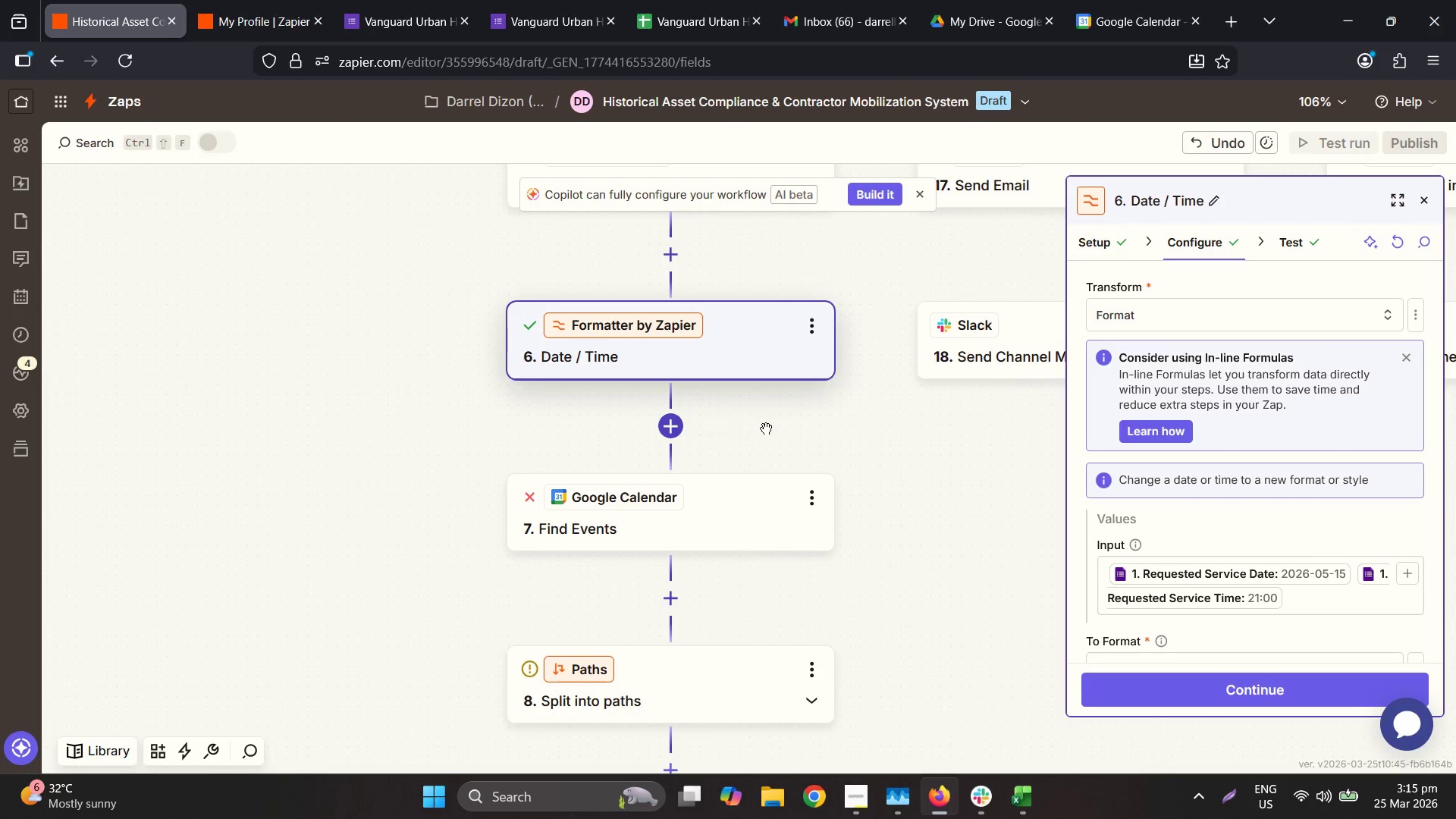 
left_click([667, 428])
 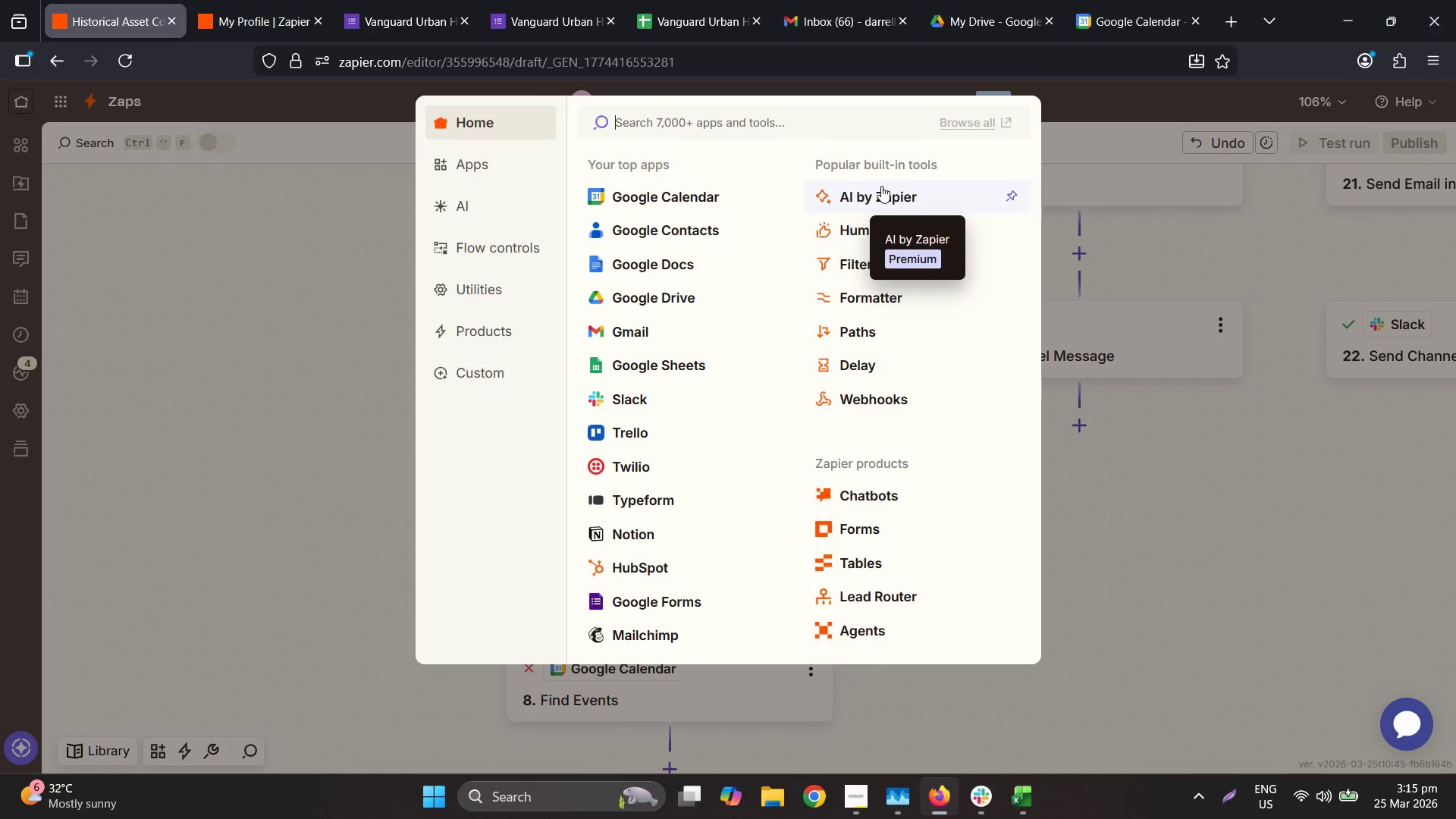 
left_click([901, 309])
 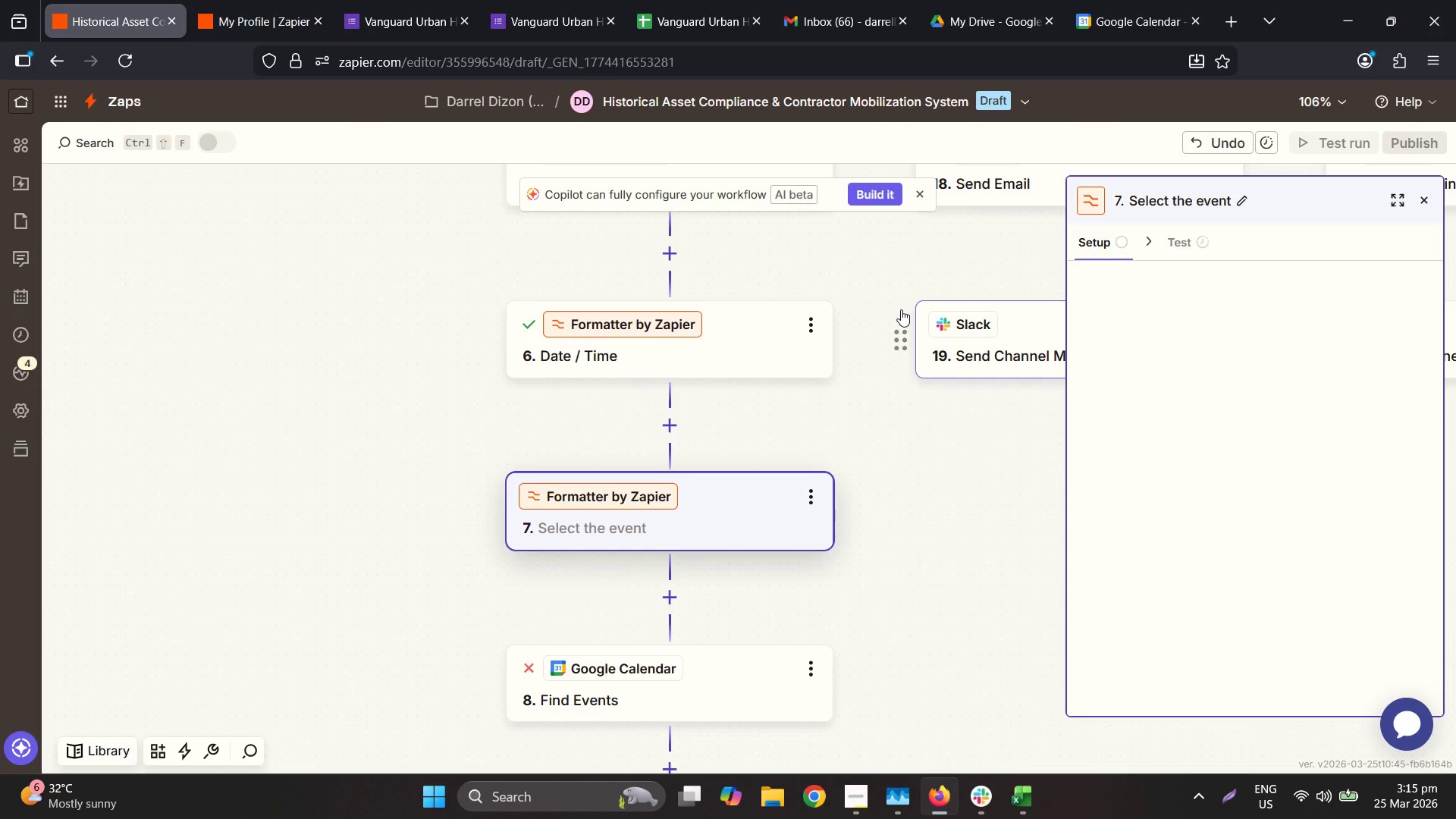 
mouse_move([1186, 371])
 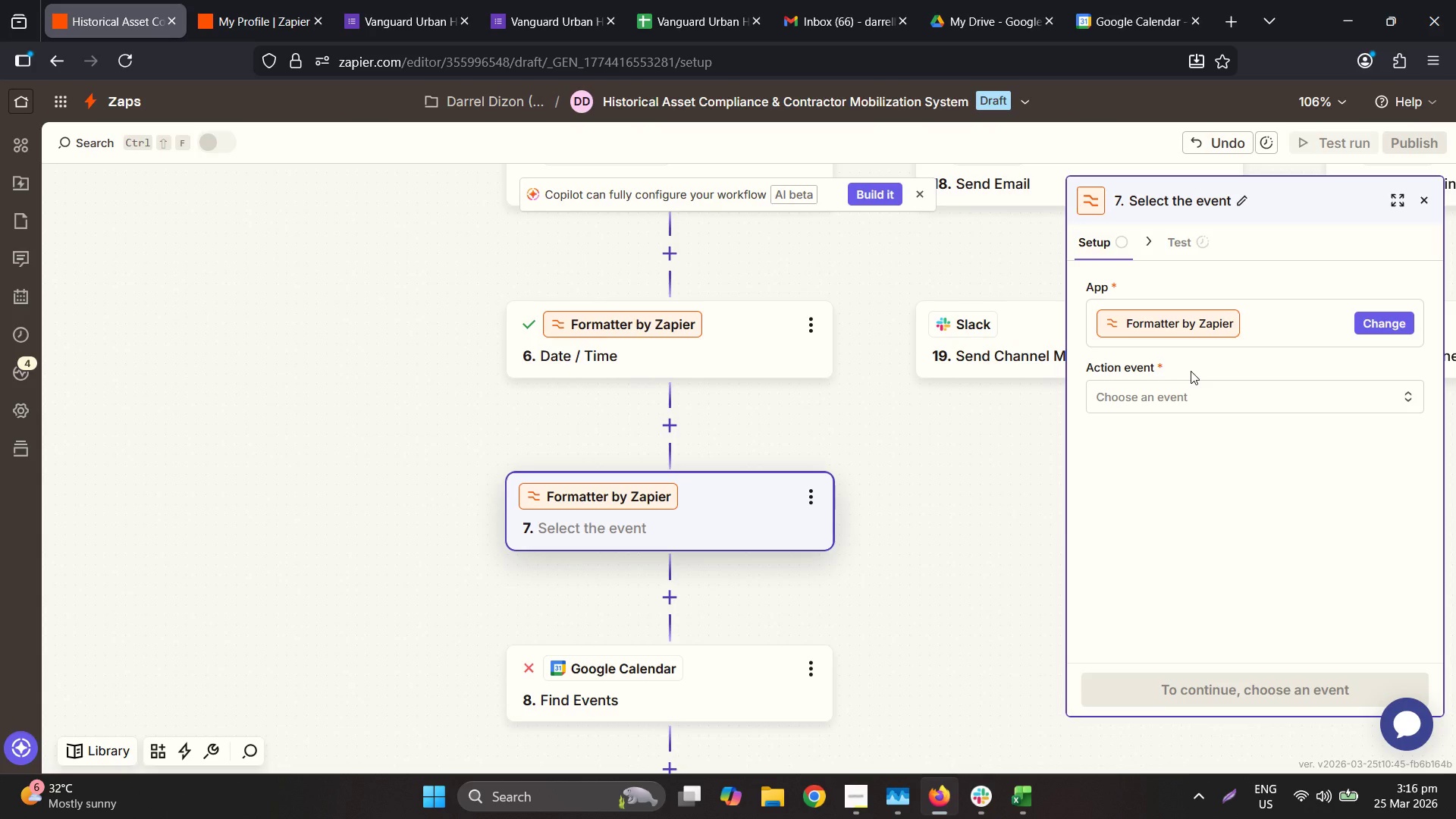 
wait(59.03)
 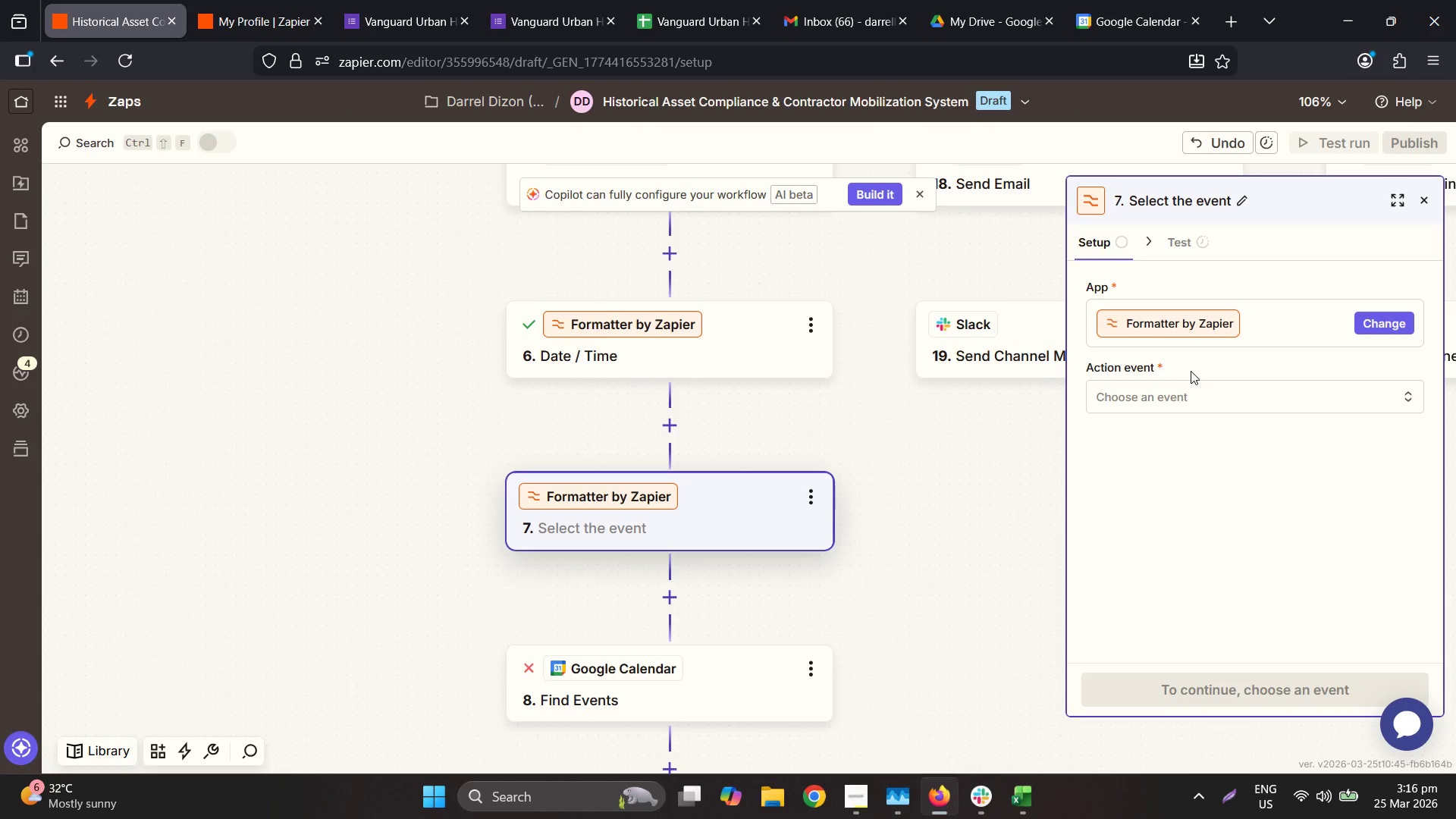 
left_click([695, 675])
 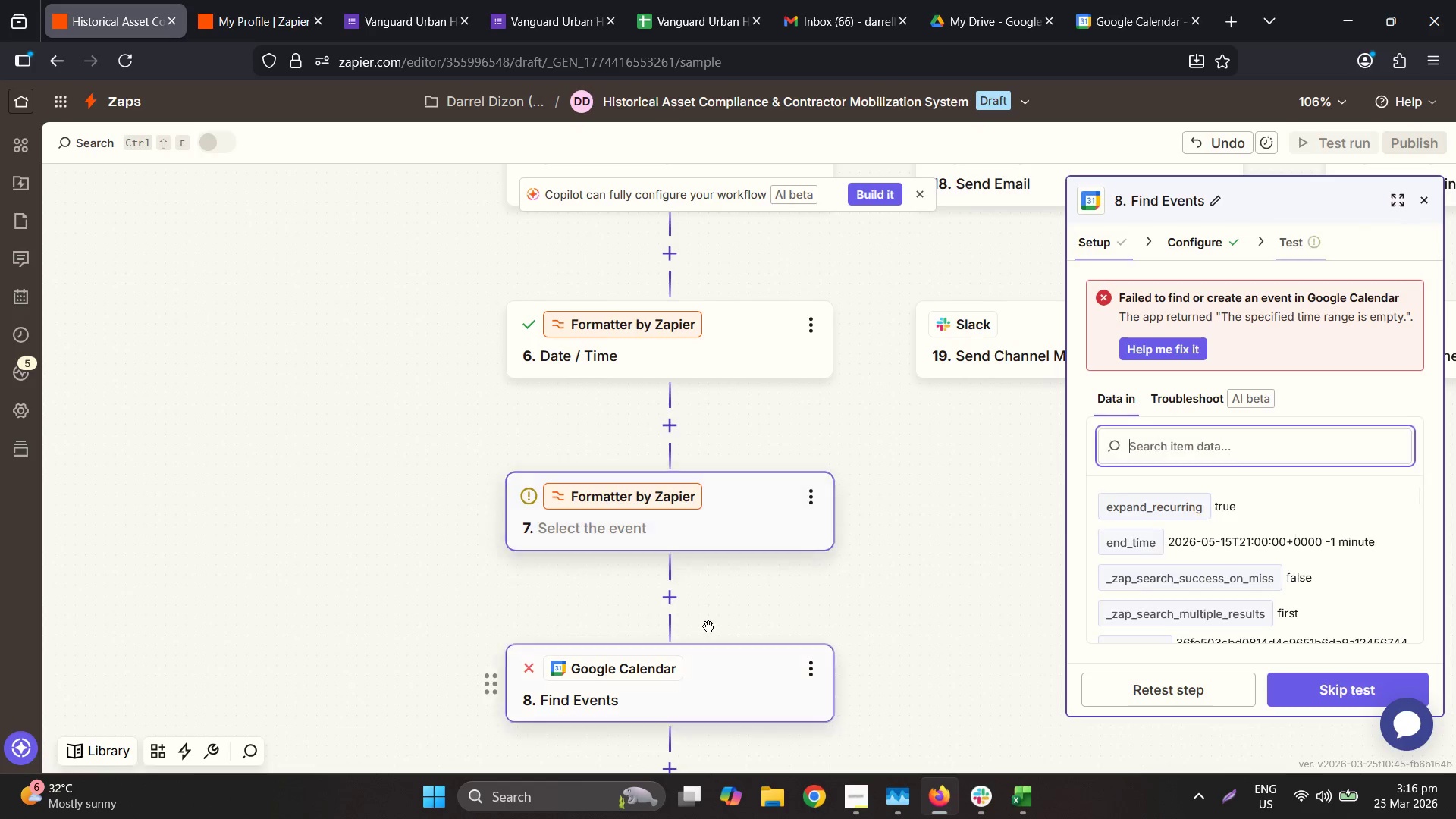 
scroll: coordinate [756, 566], scroll_direction: down, amount: 1.0
 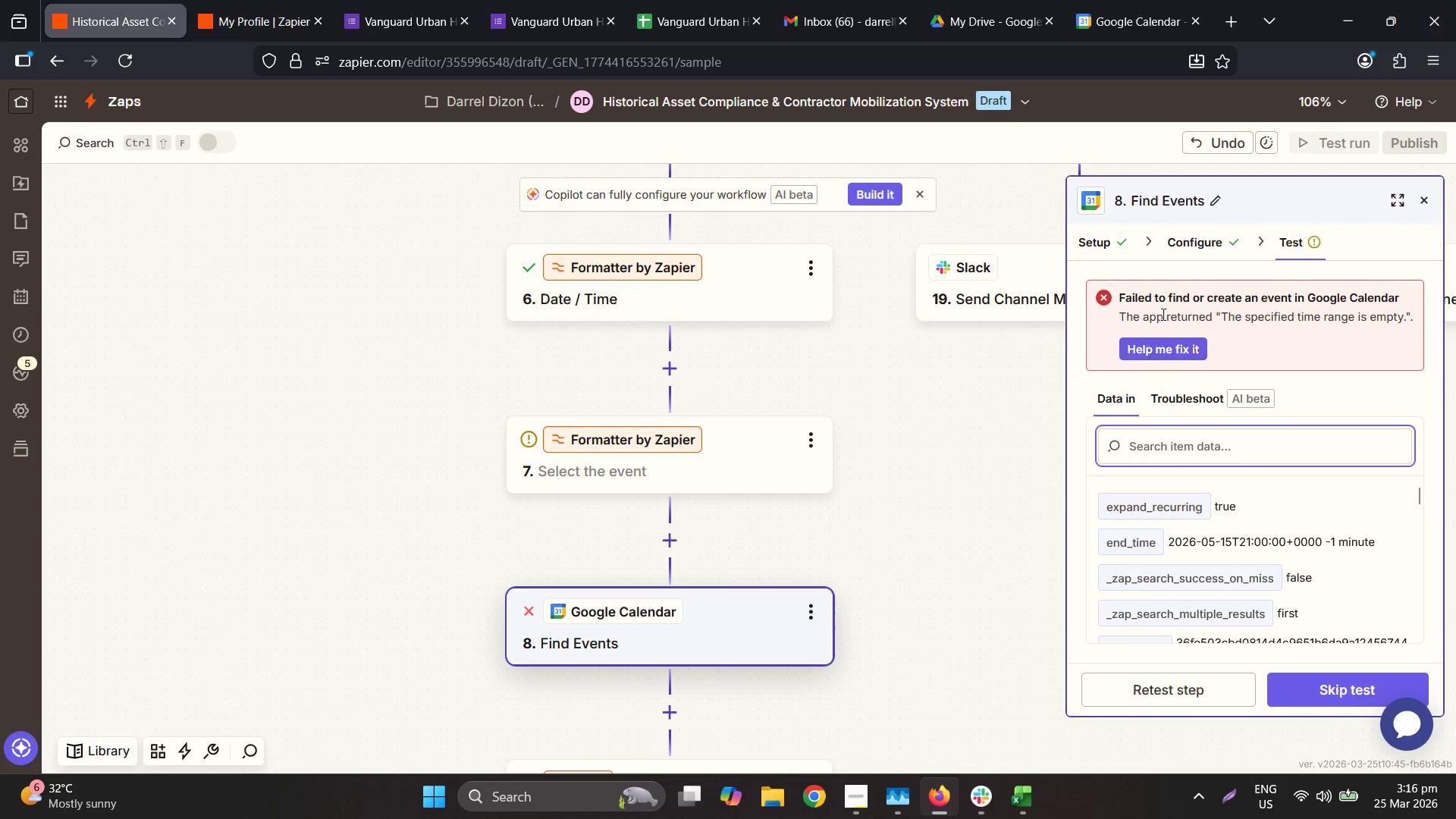 
left_click([1185, 229])
 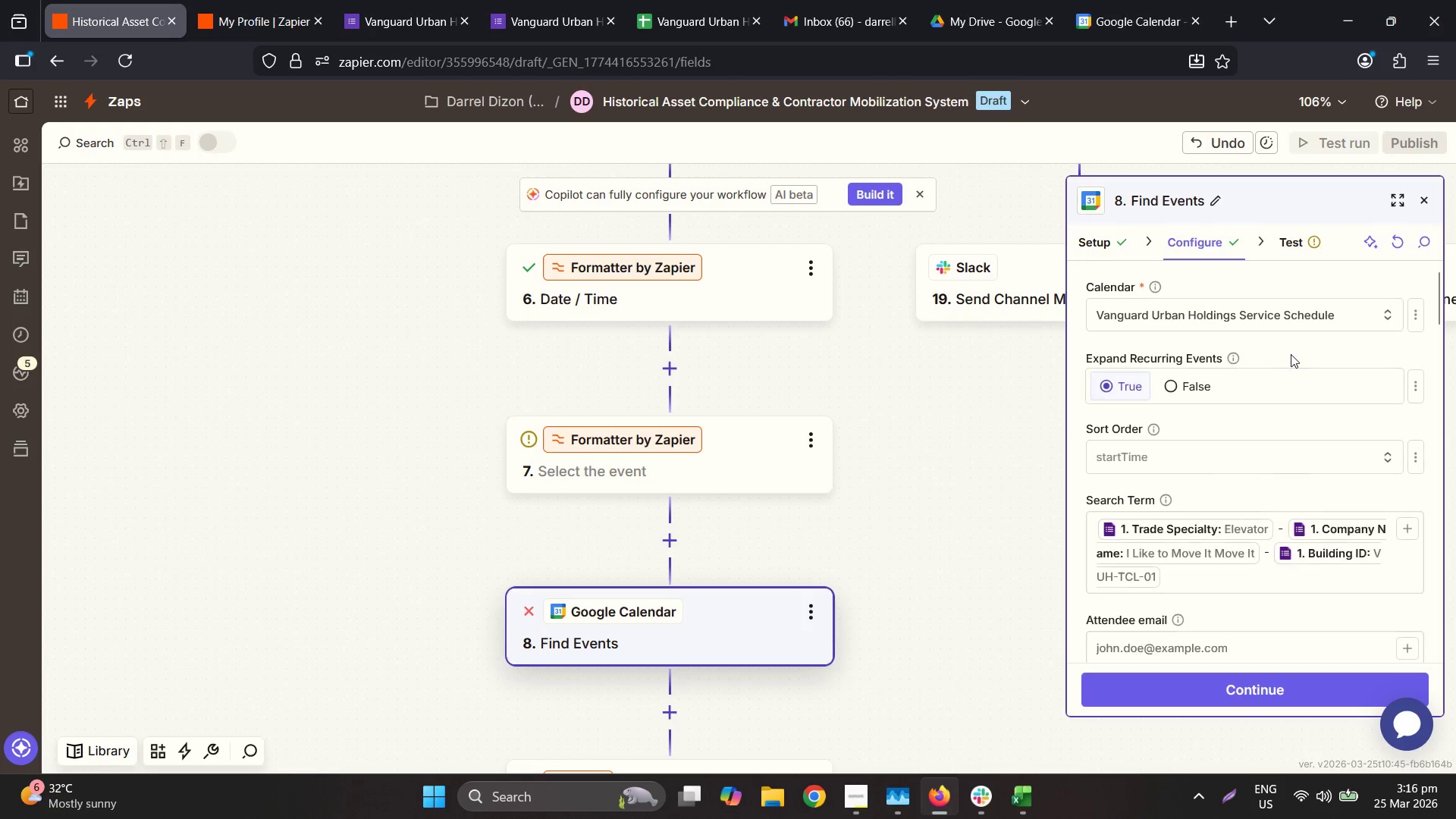 
scroll: coordinate [1306, 441], scroll_direction: down, amount: 2.0
 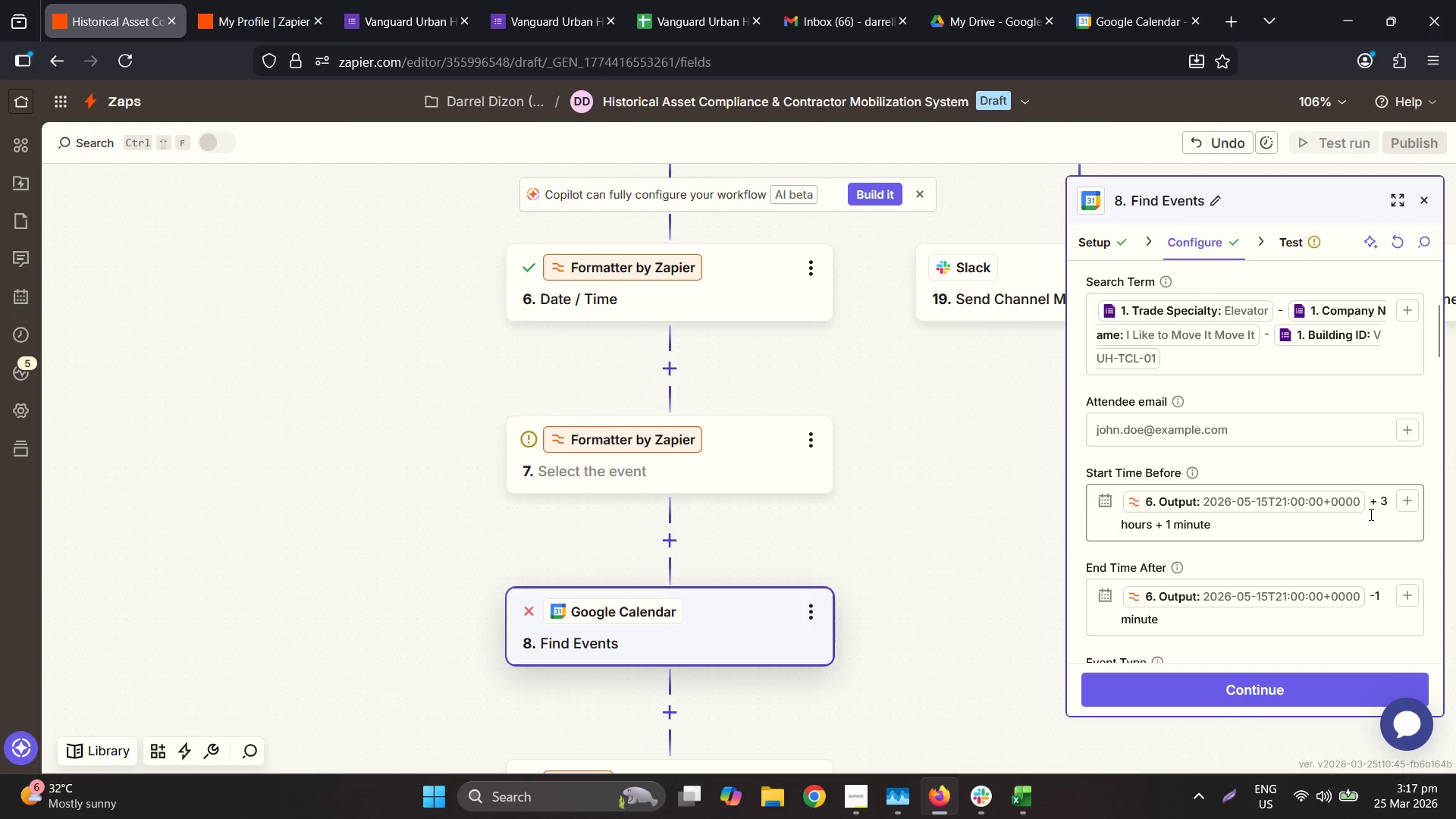 
left_click([1371, 508])
 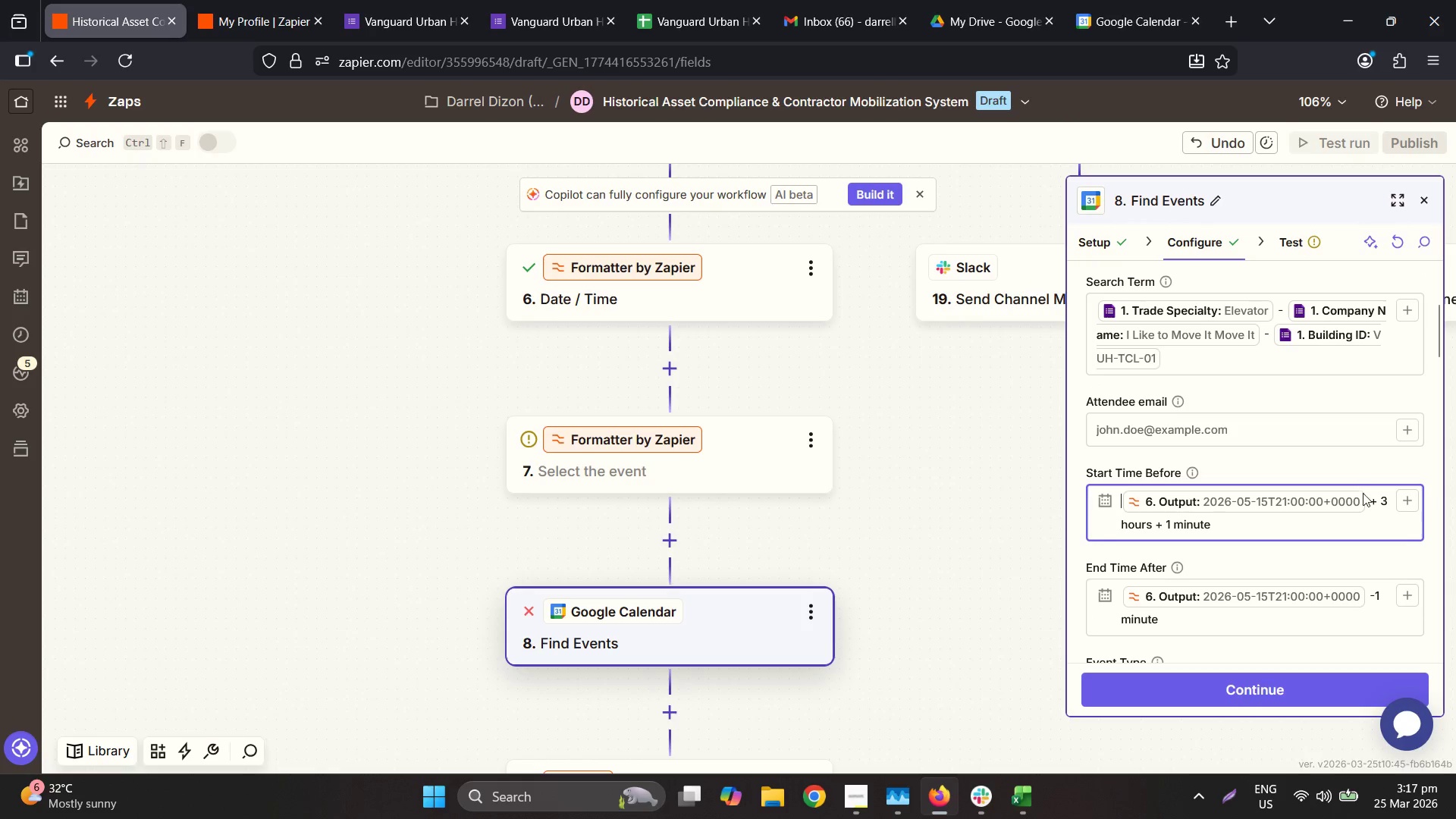 
left_click([1370, 498])
 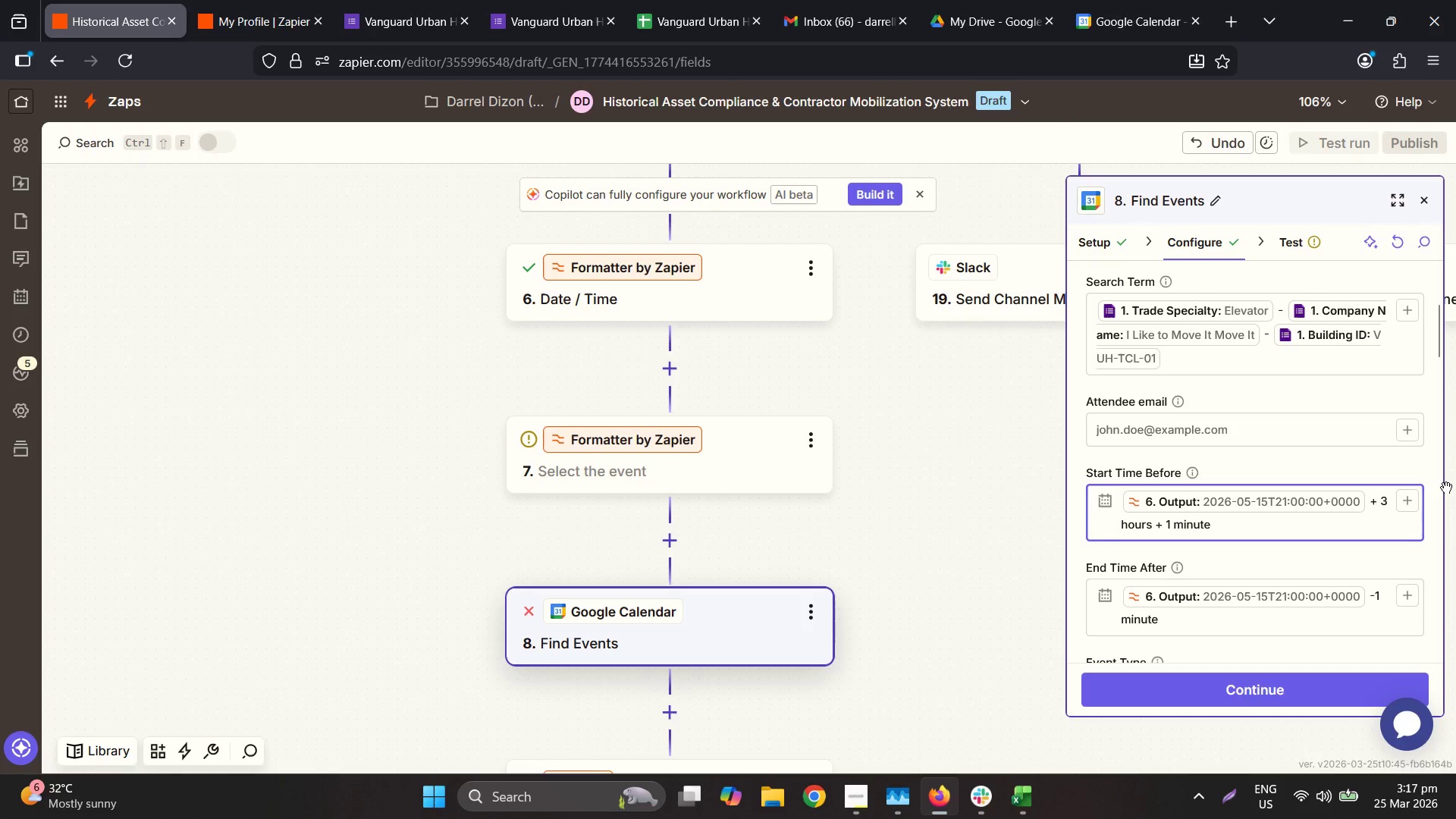 
key(Backspace)
 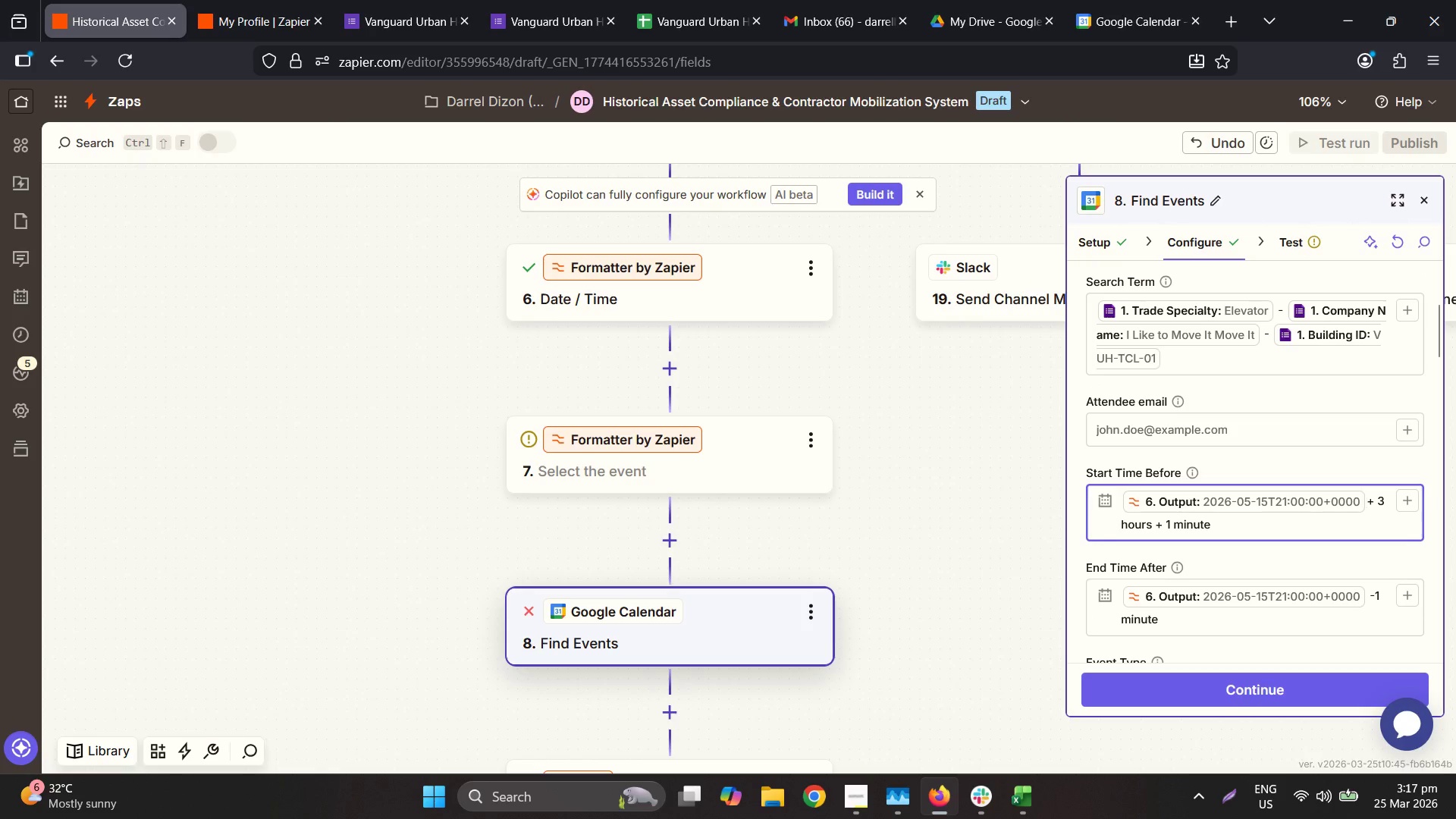 
key(ArrowRight)
 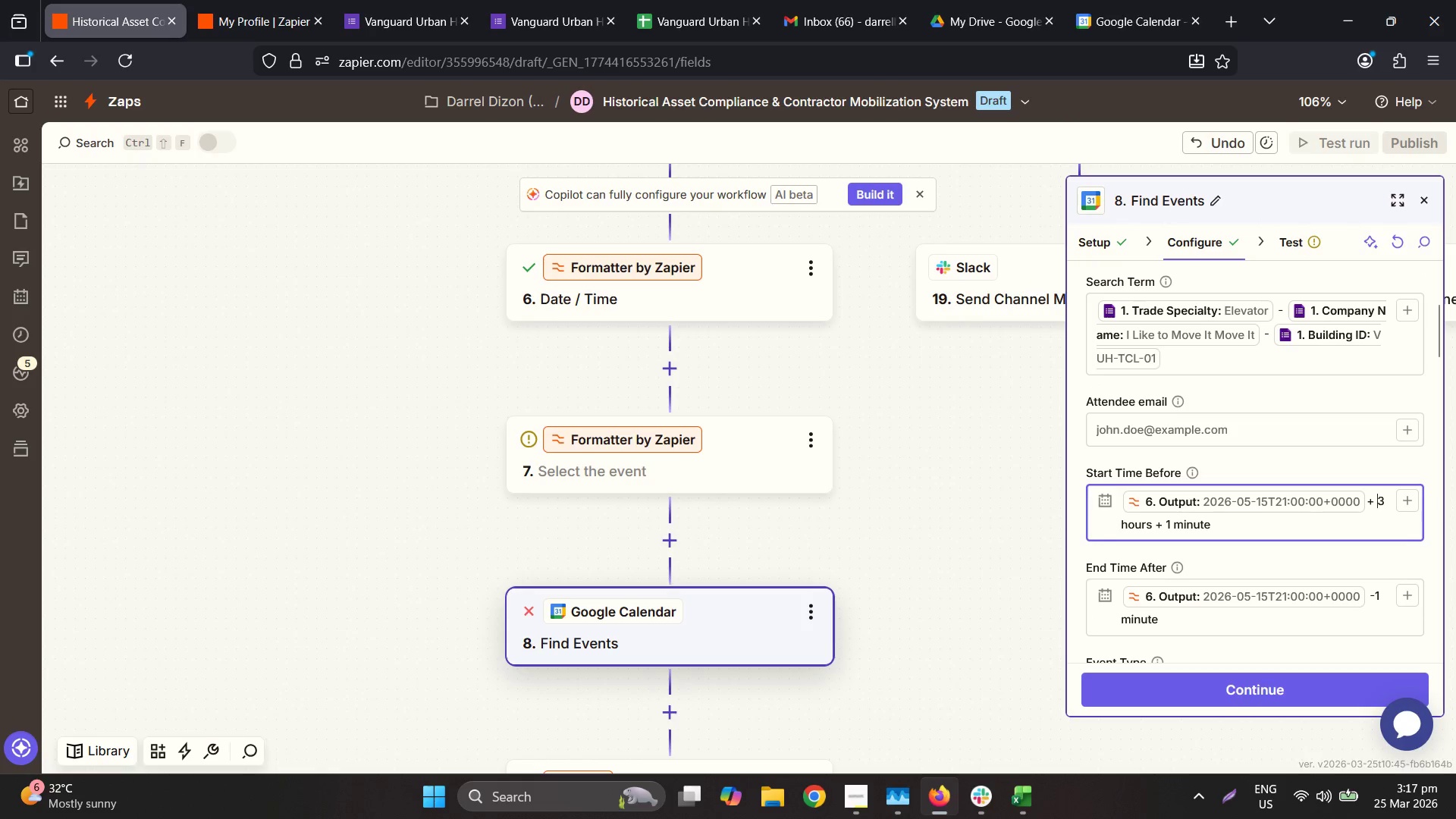 
key(ArrowRight)
 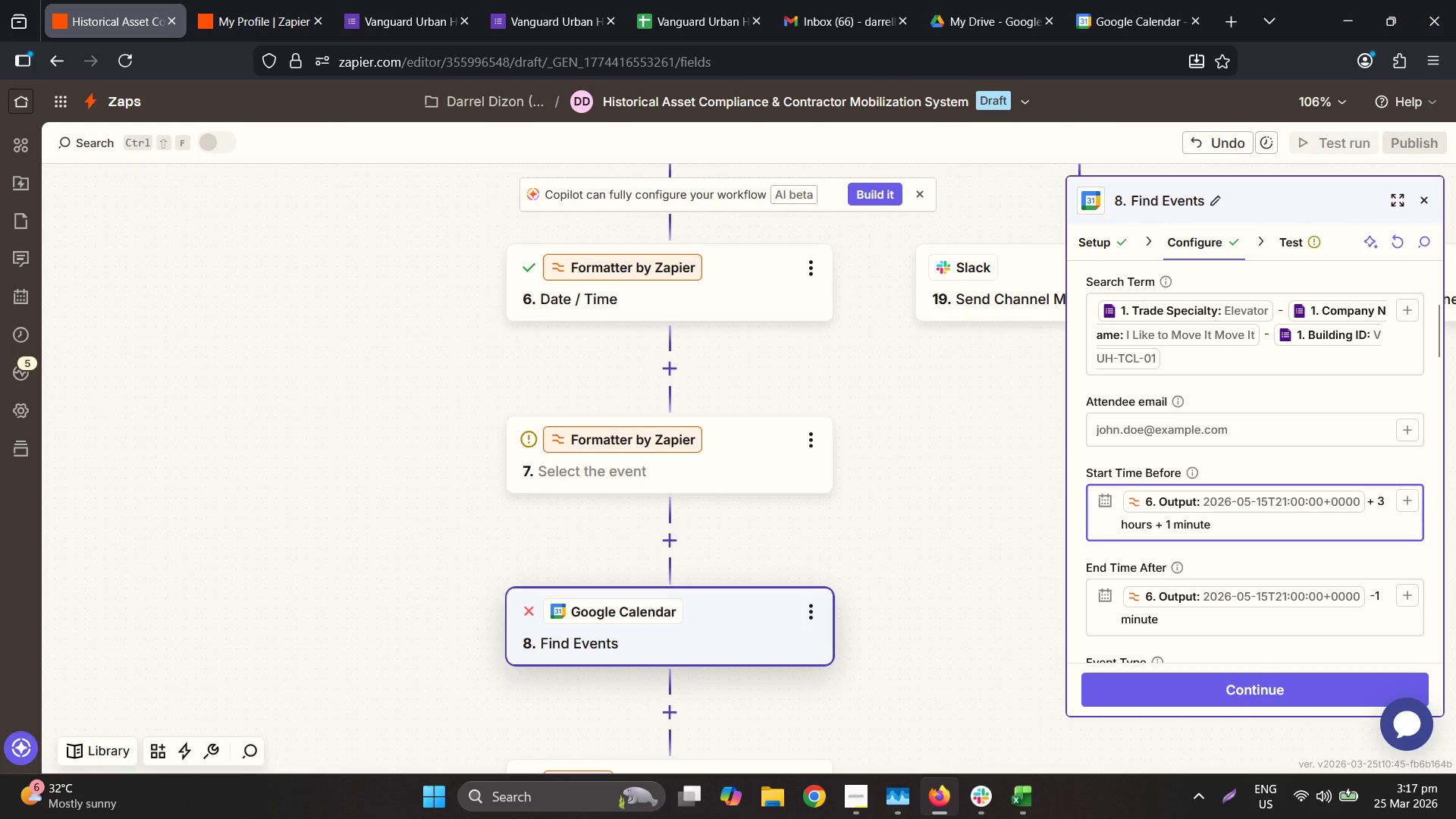 
key(Backspace)
 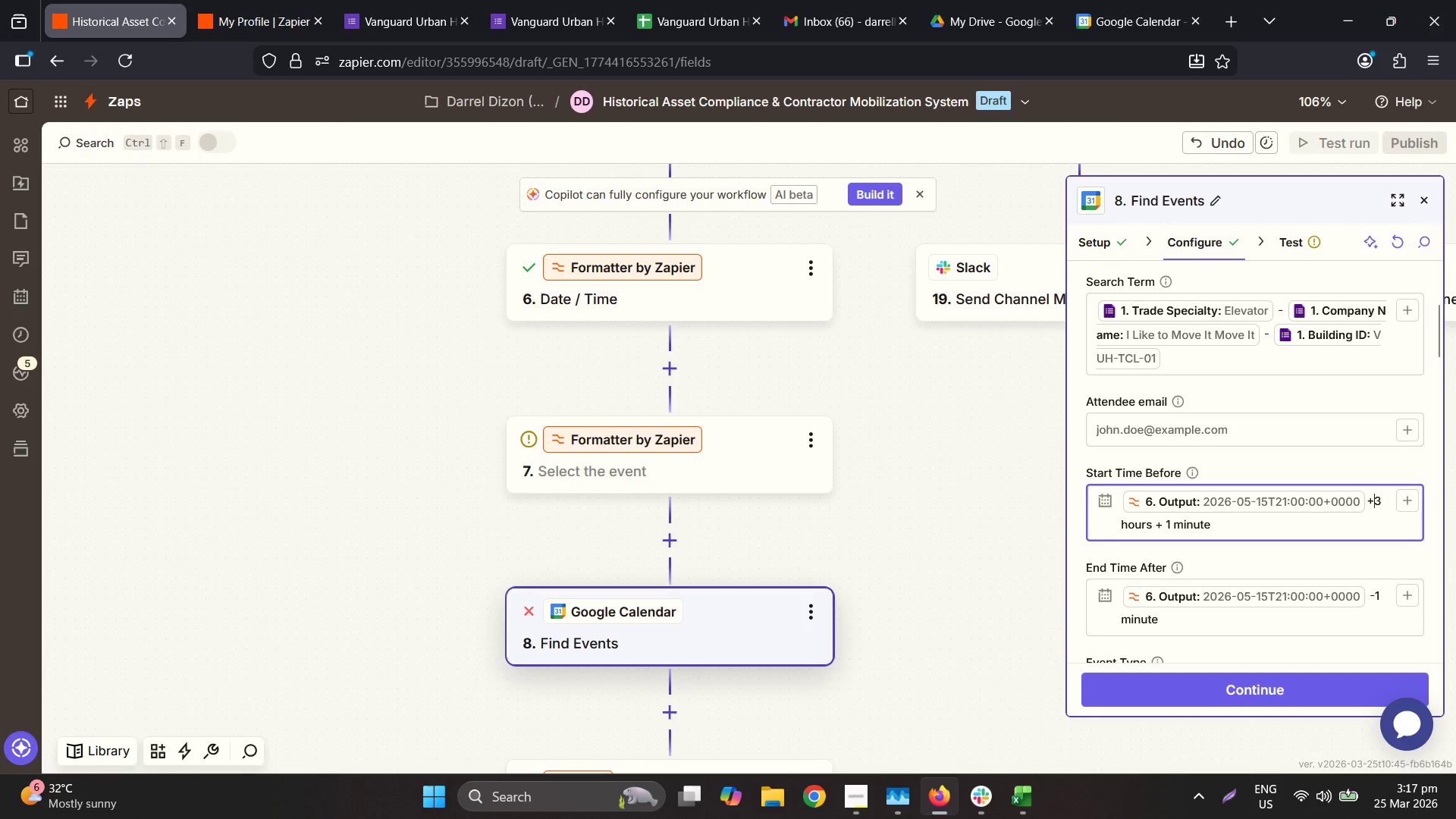 
hold_key(key=ArrowRight, duration=0.69)
 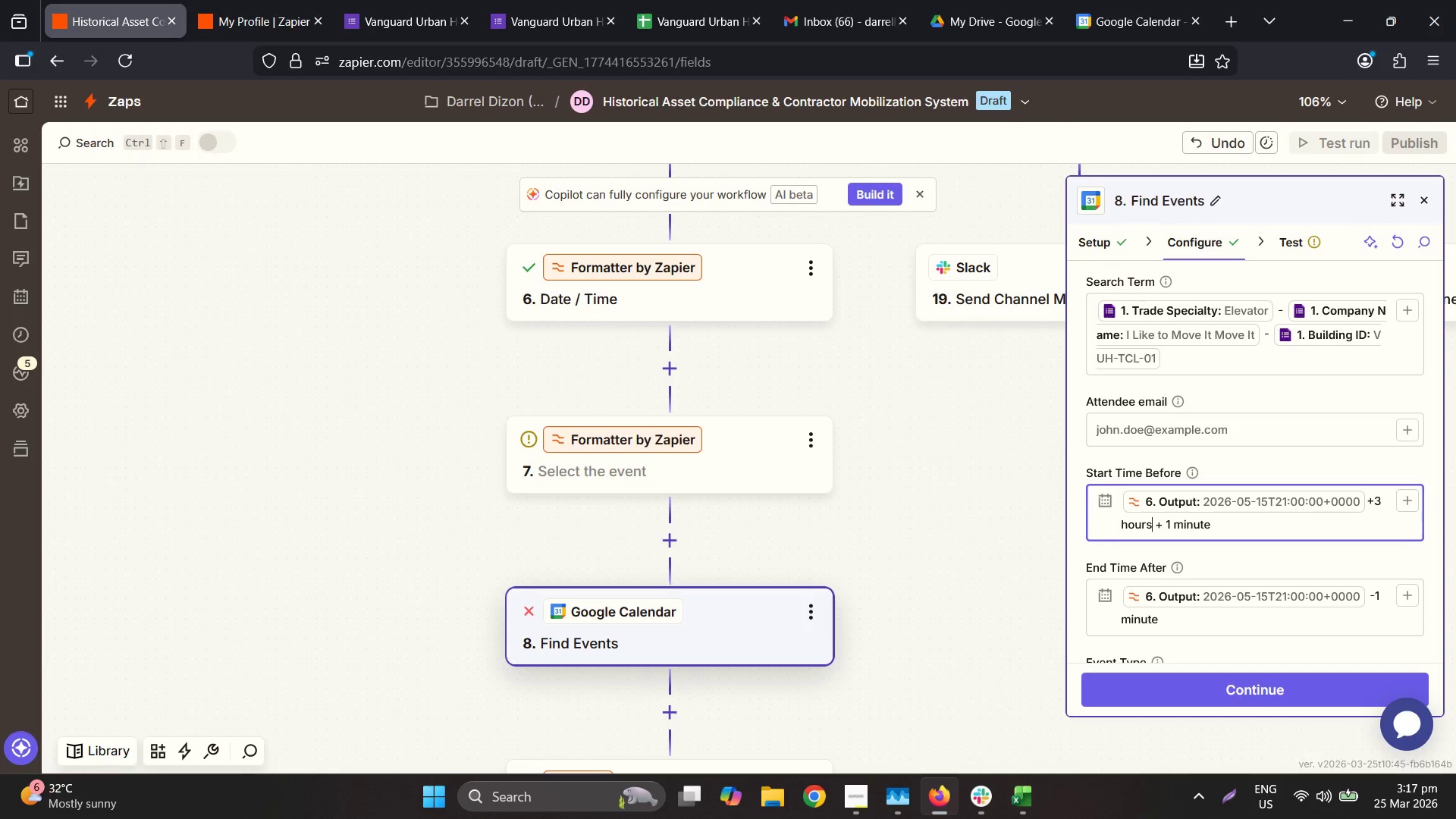 
key(ArrowRight)
 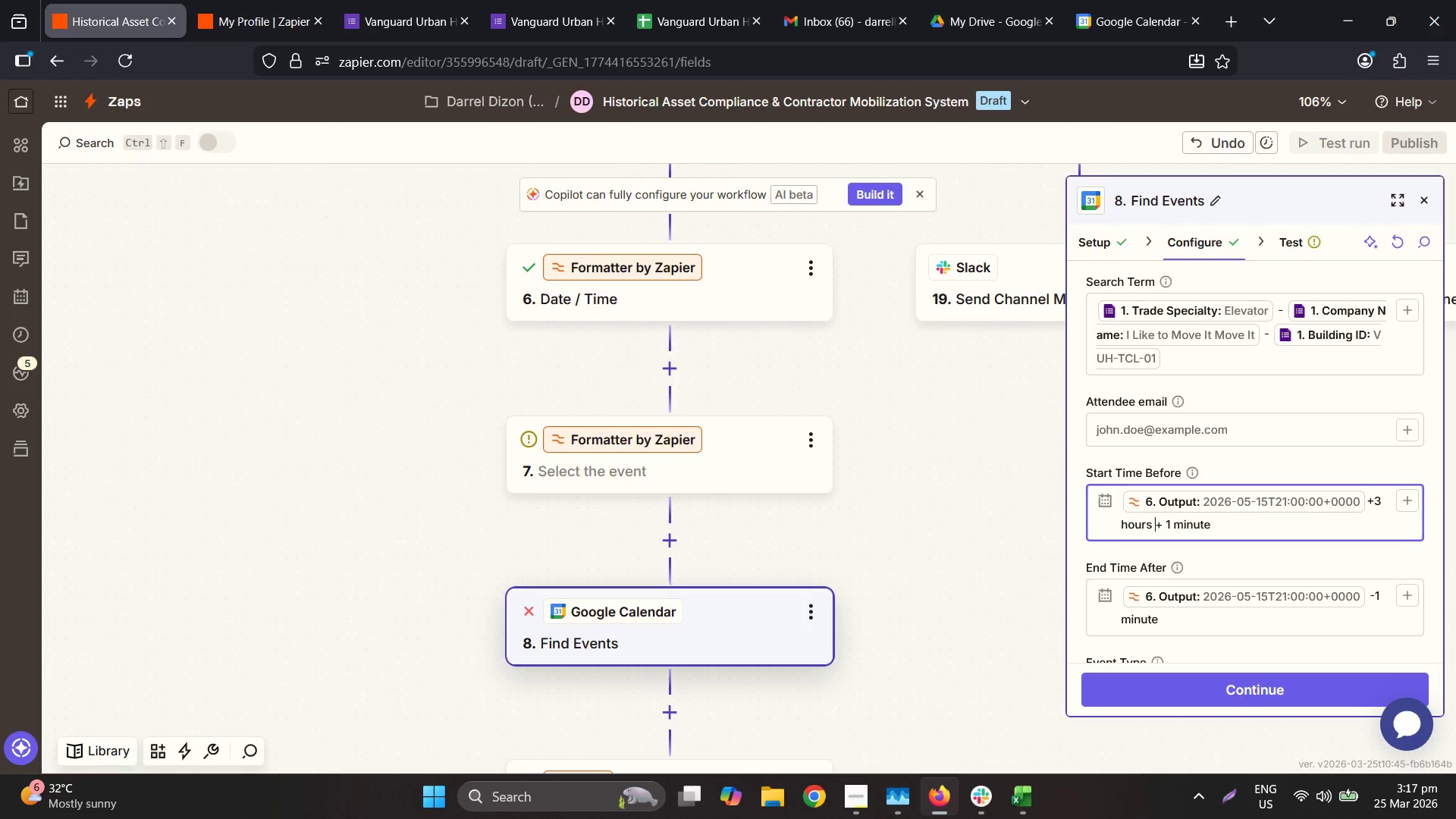 
key(ArrowRight)
 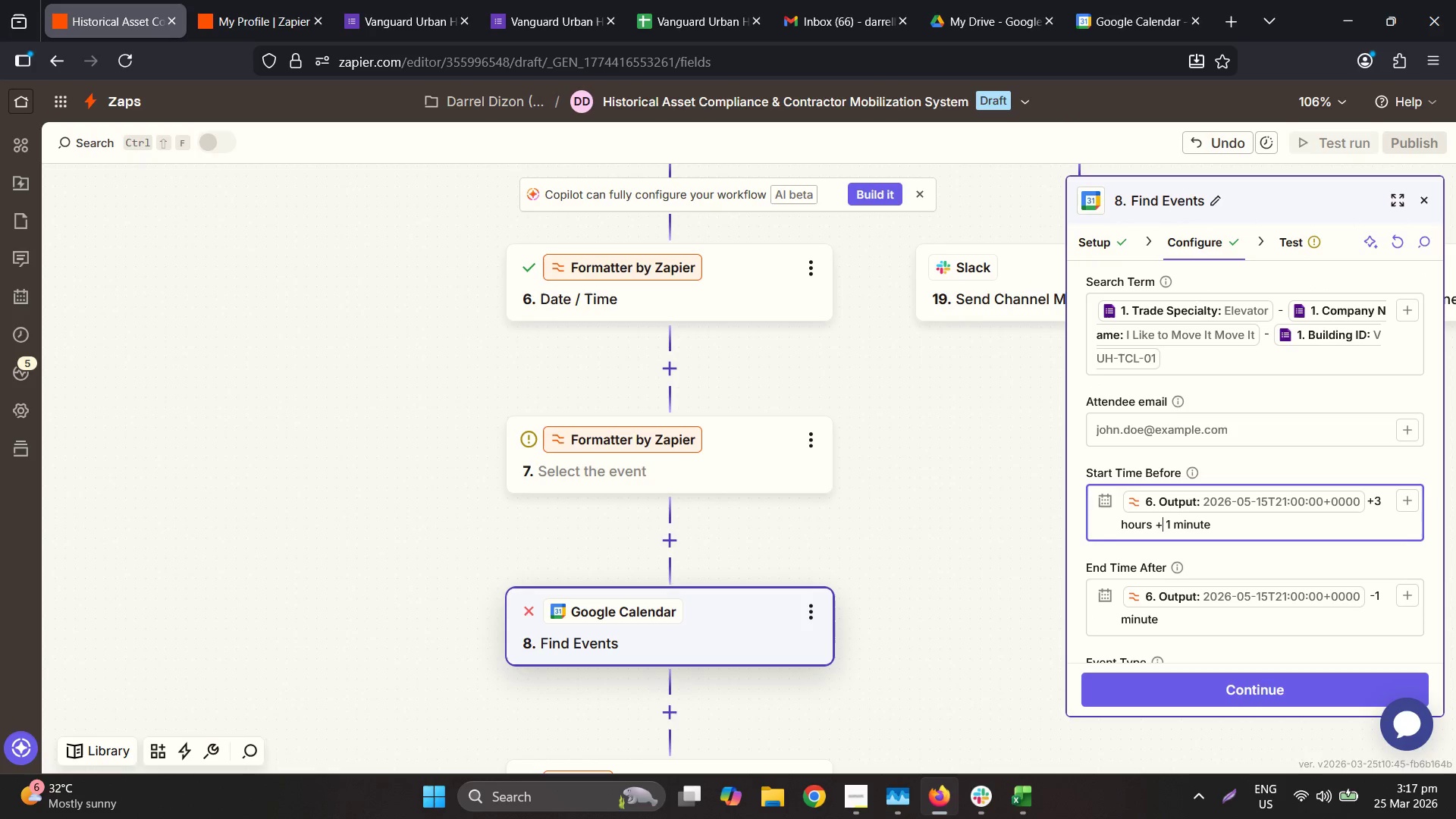 
key(ArrowRight)
 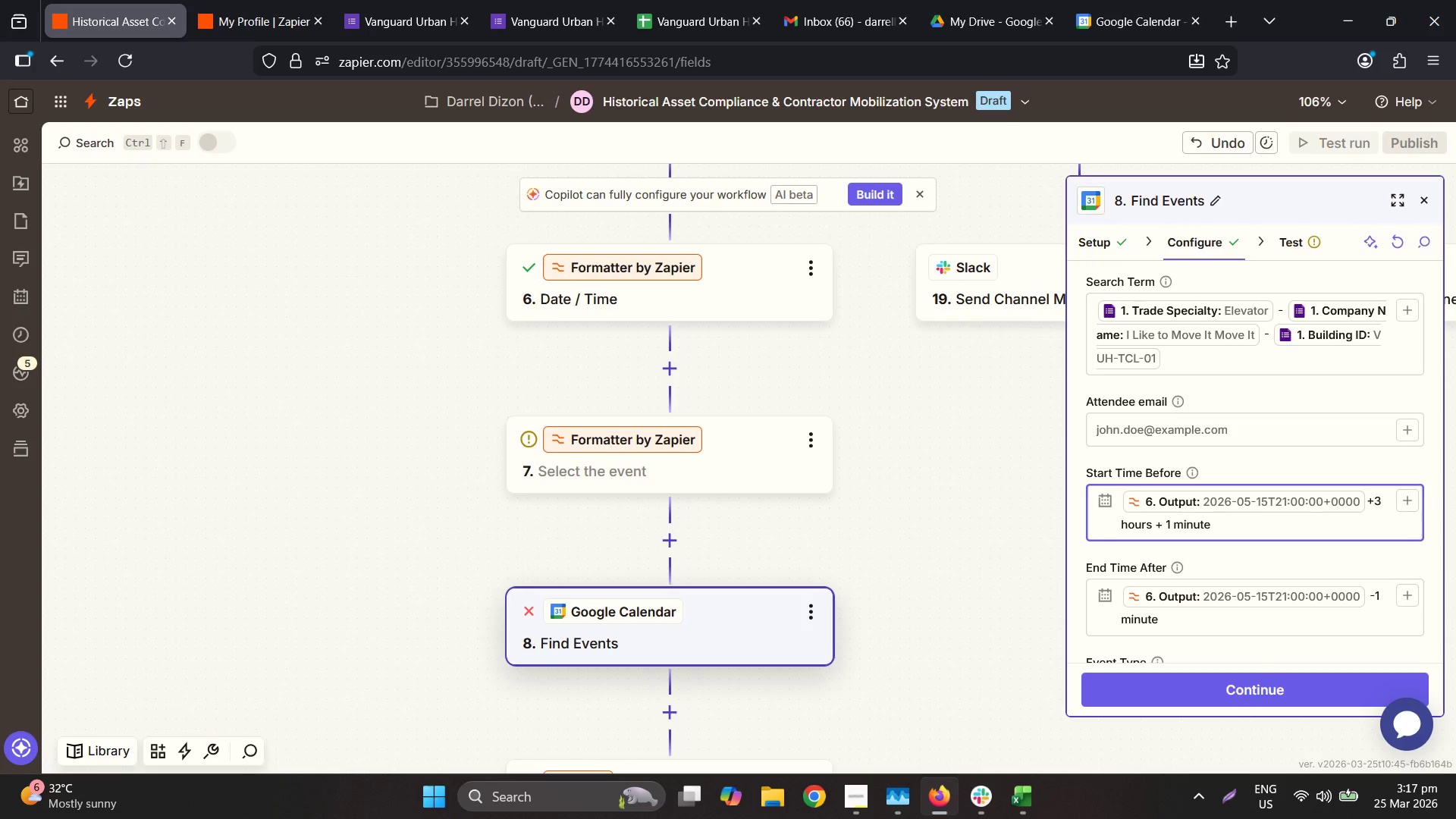 
key(Backspace)
 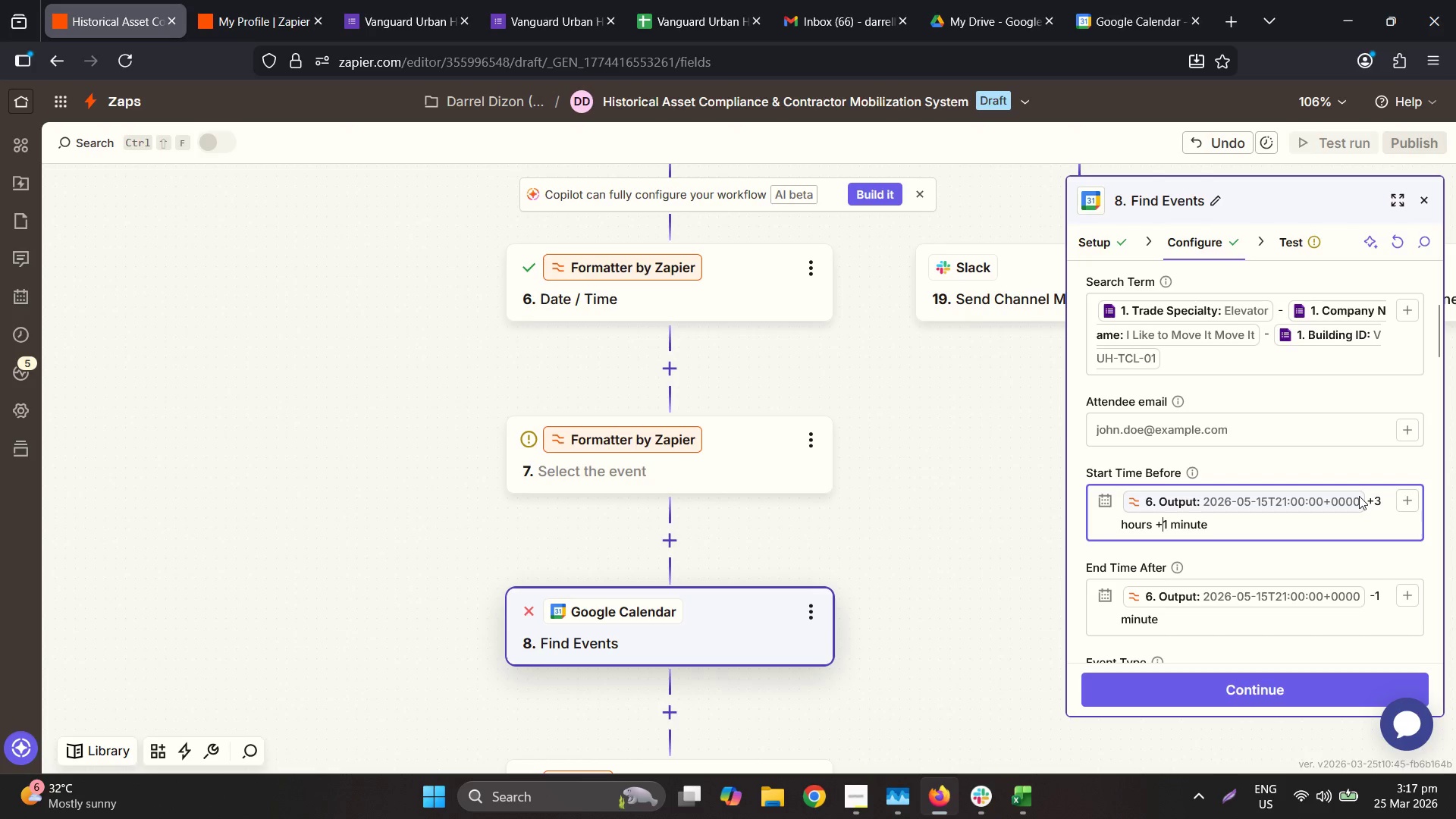 
key(ArrowRight)
 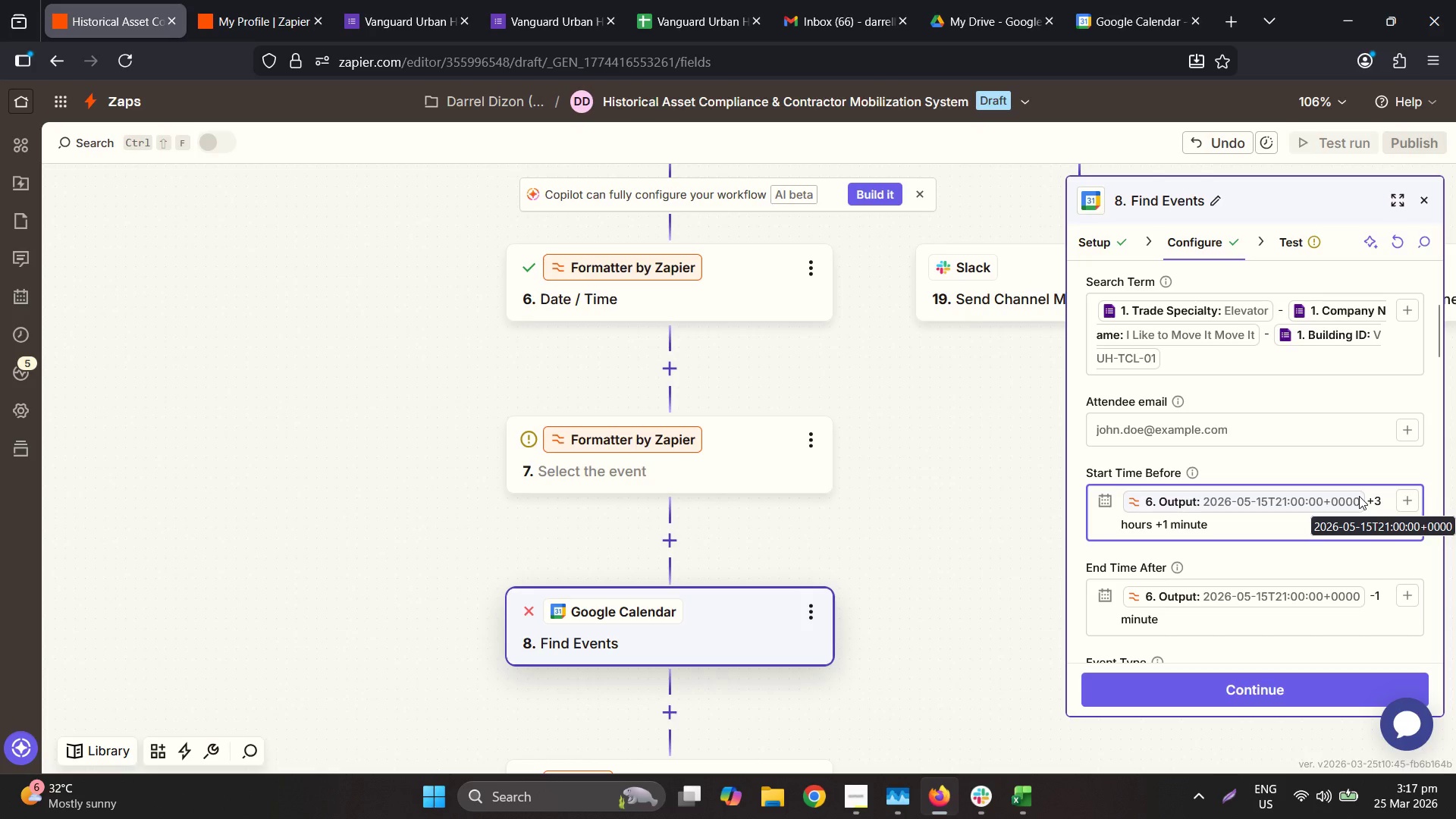 
key(Space)
 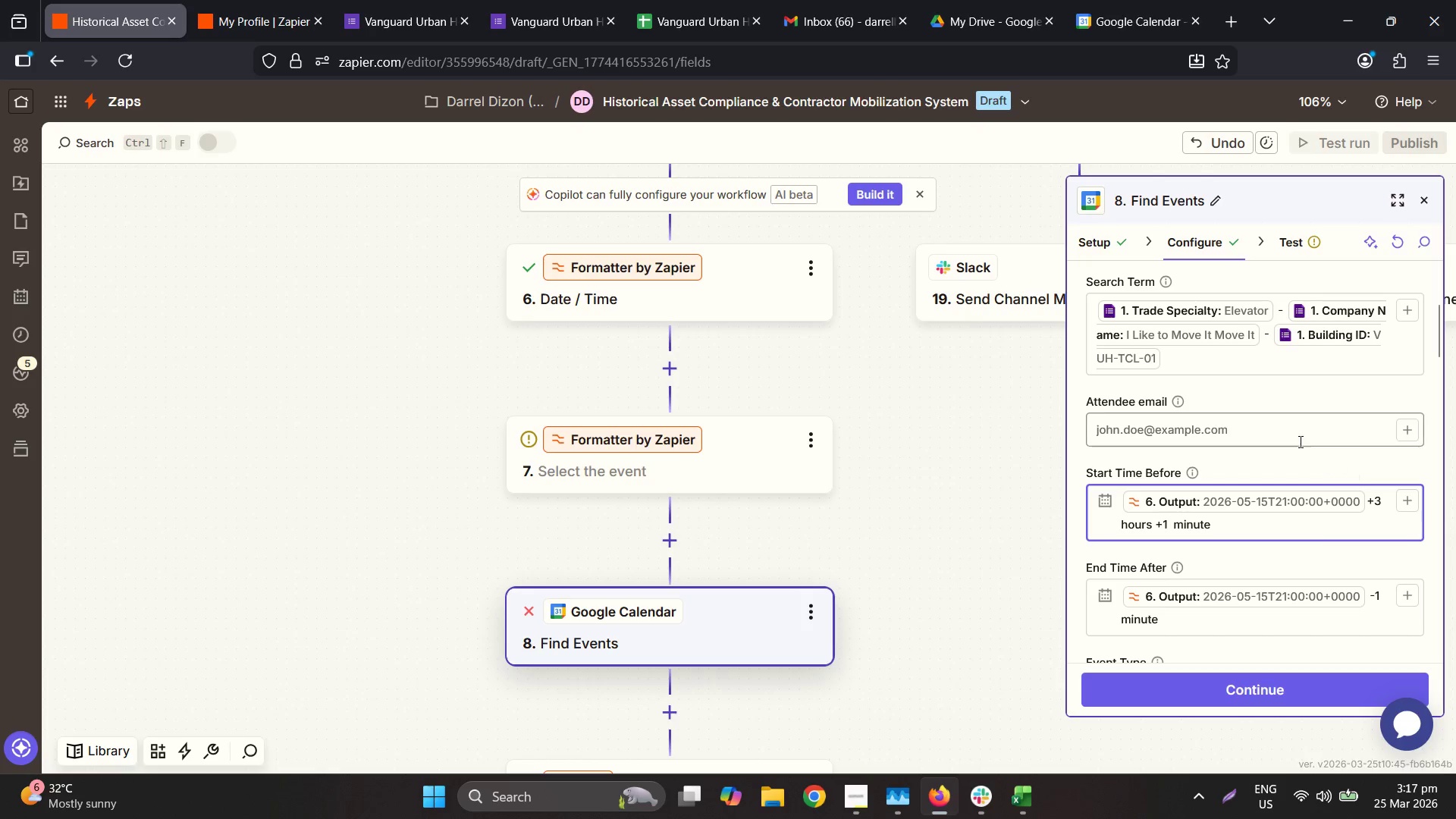 
scroll: coordinate [1291, 449], scroll_direction: down, amount: 8.0
 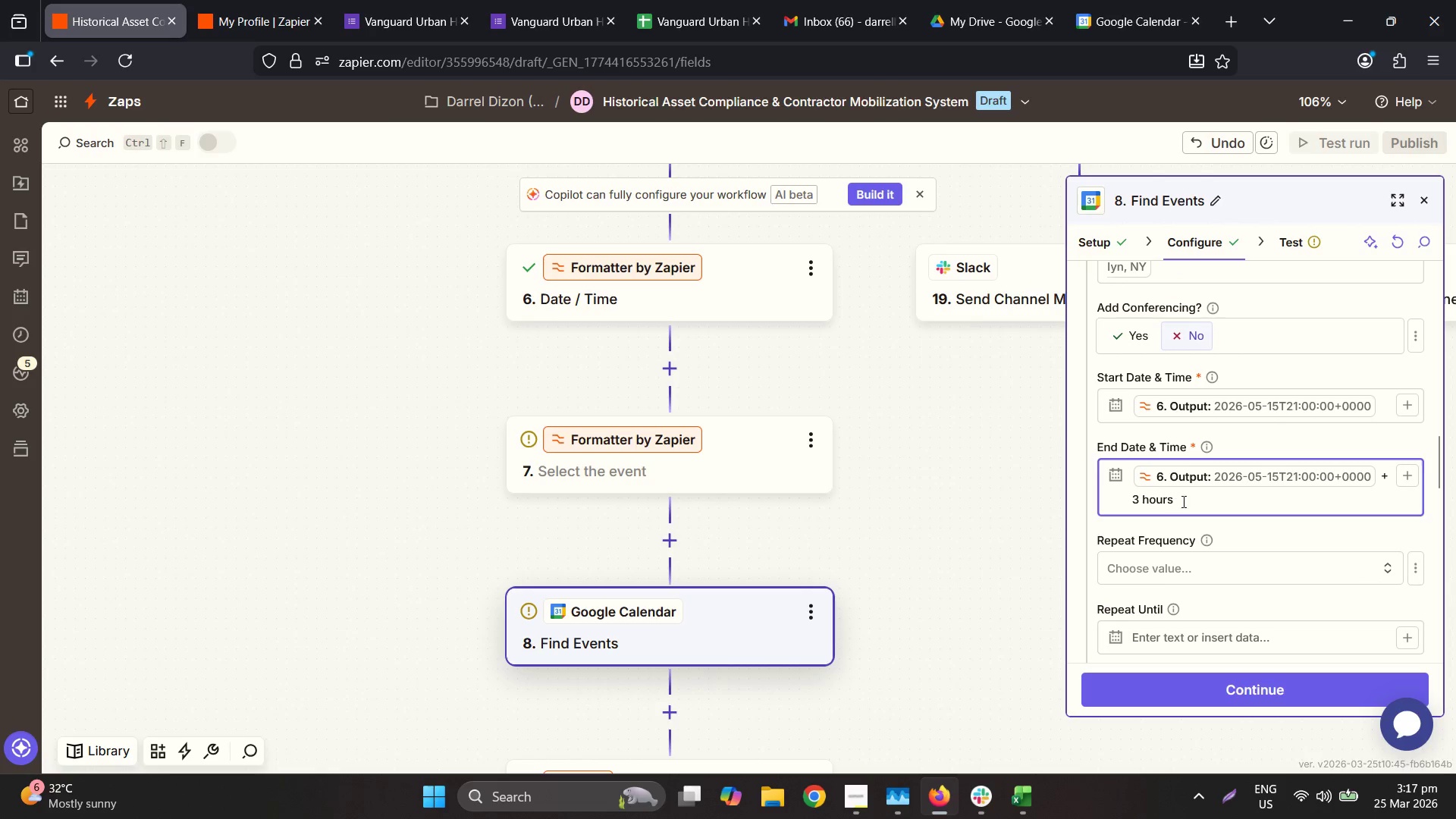 
left_click([1385, 475])
 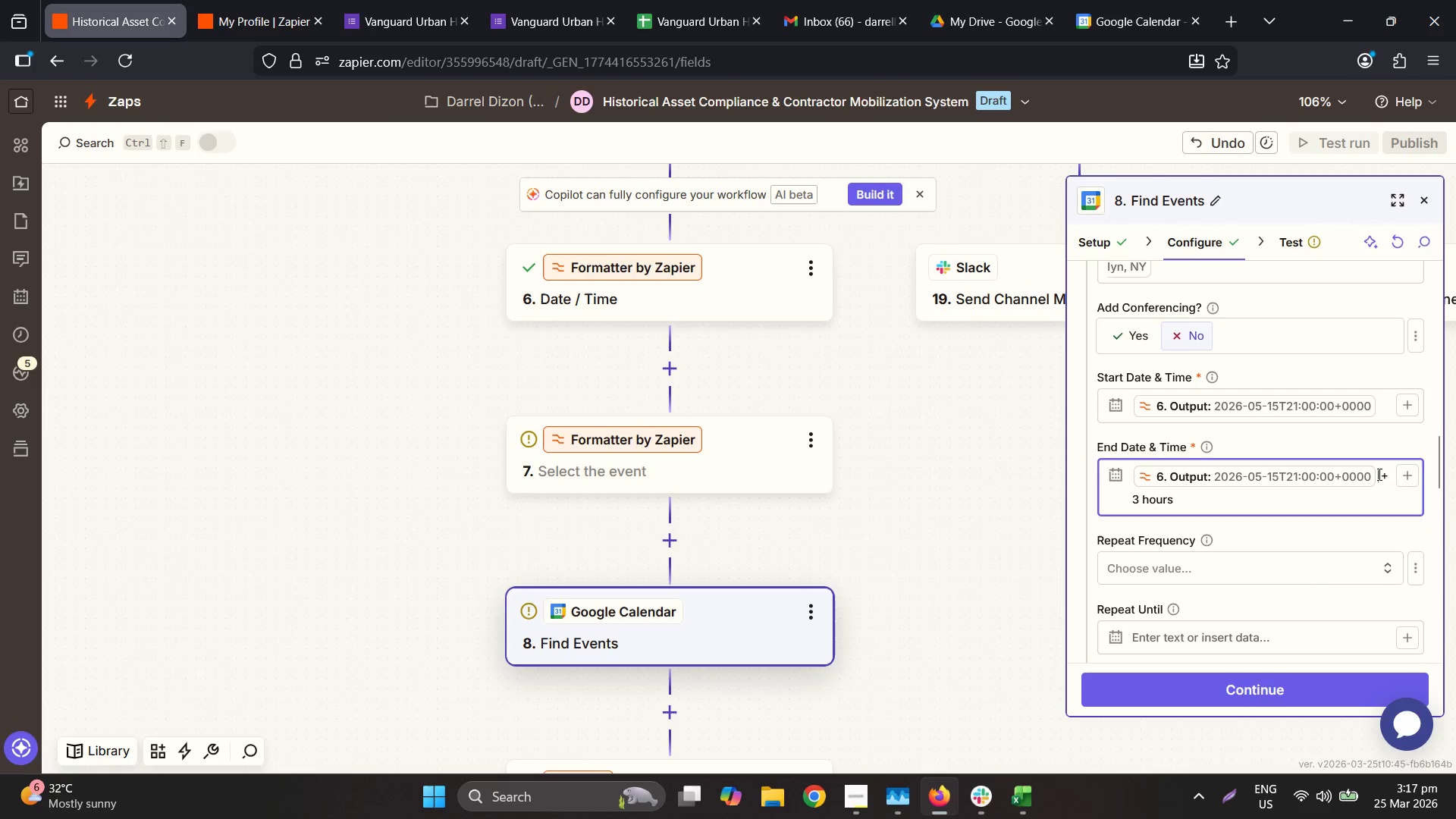 
double_click([1385, 472])
 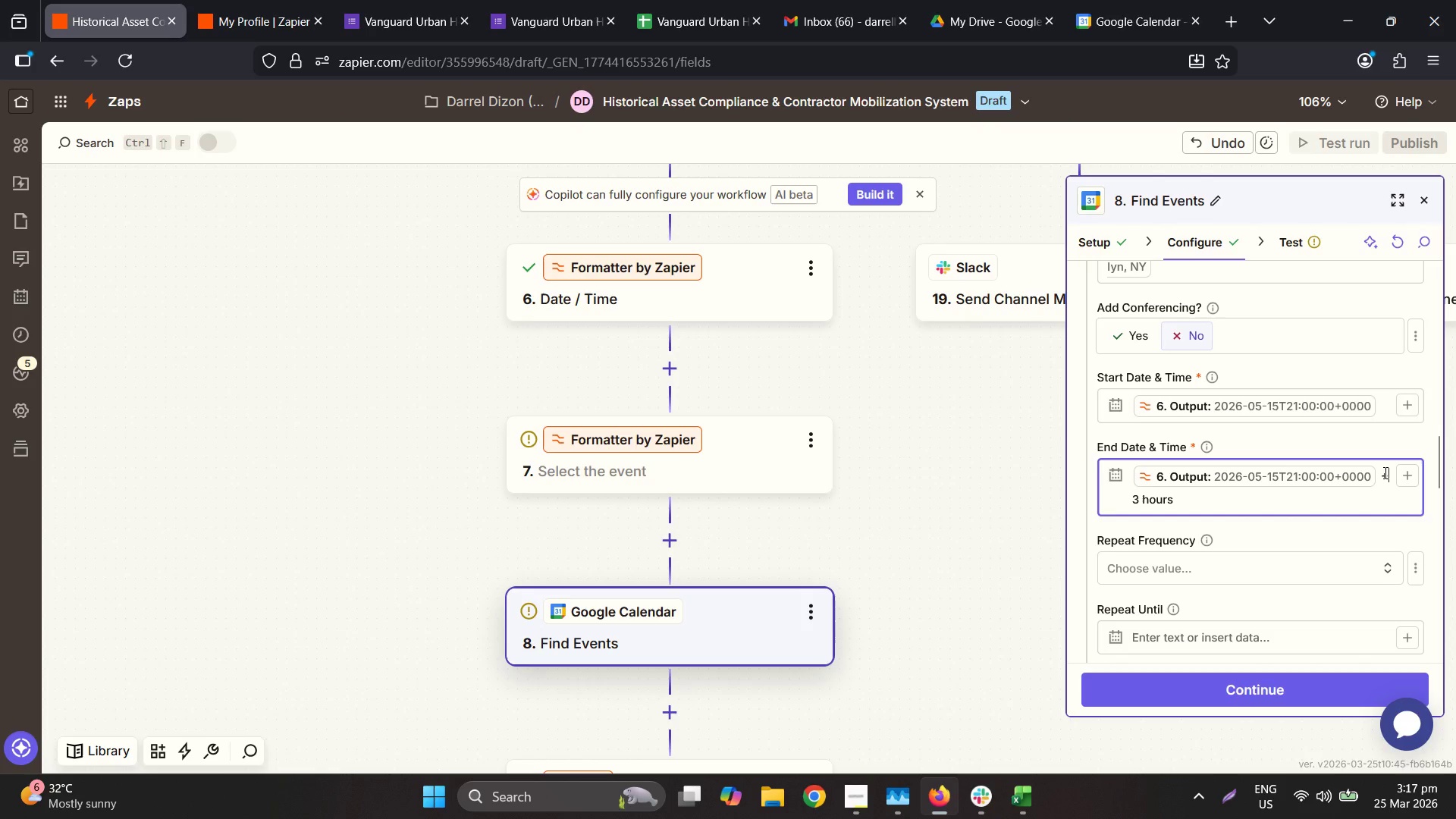 
left_click([1383, 472])
 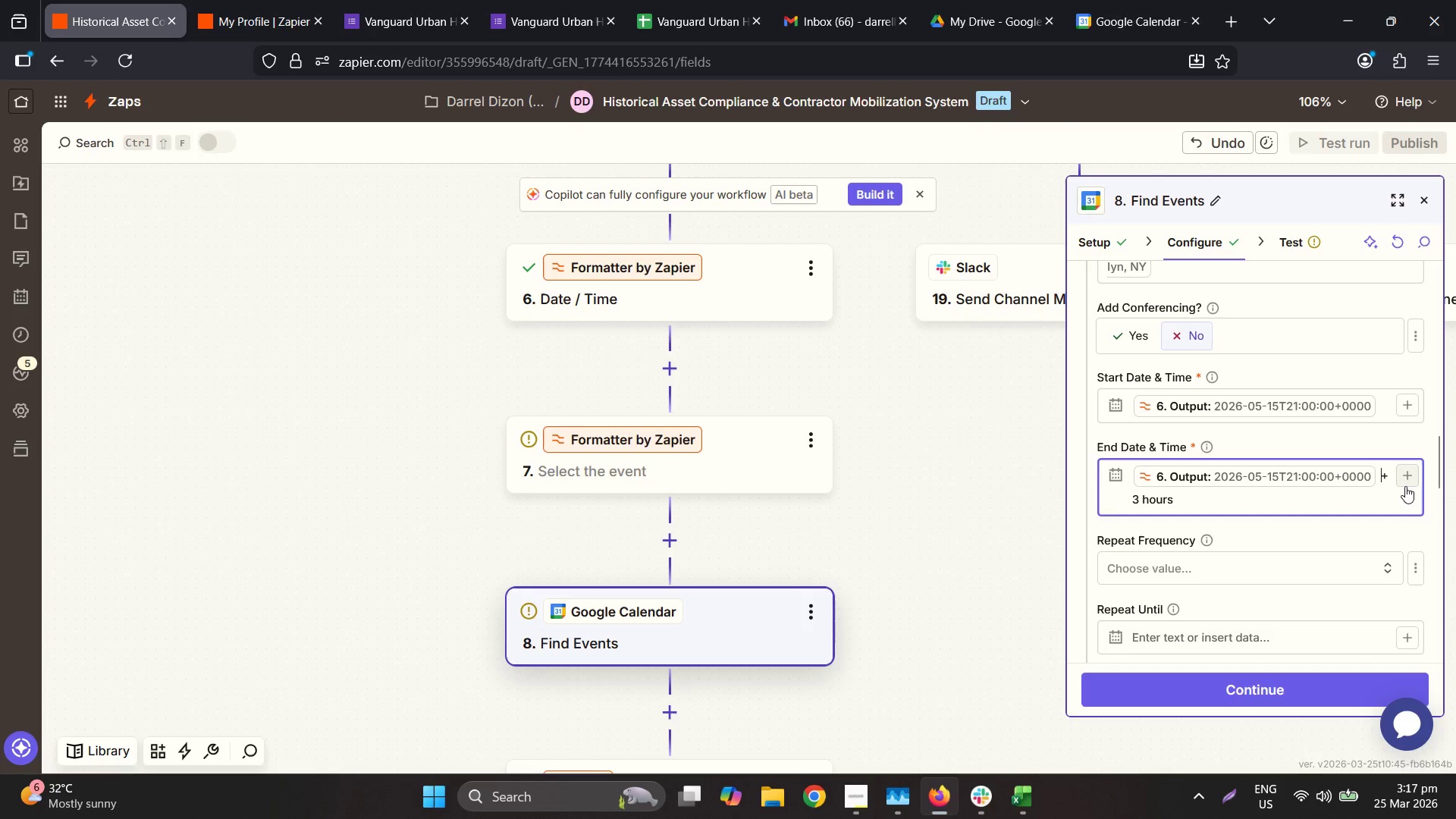 
key(Backspace)
 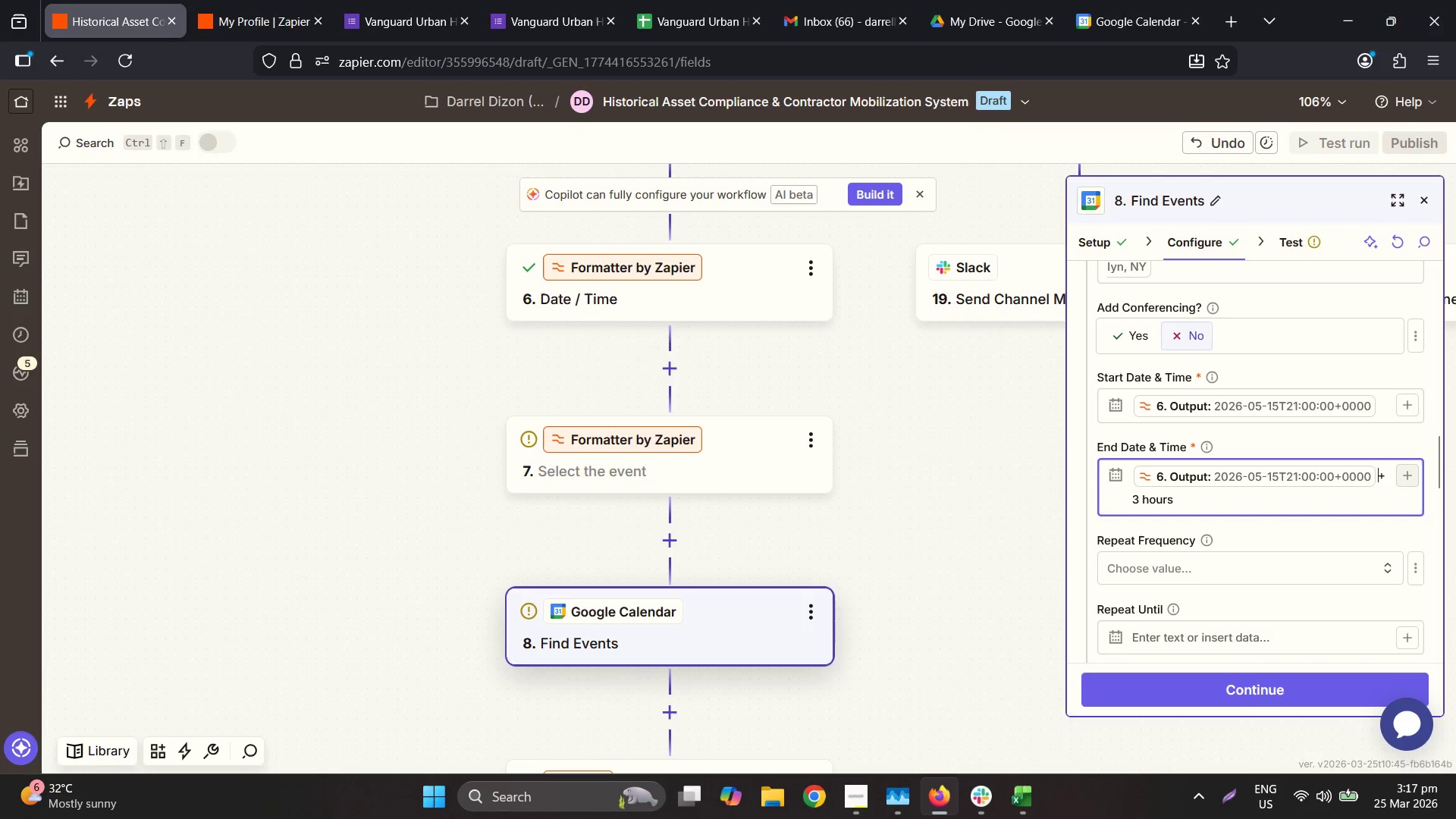 
key(ArrowRight)
 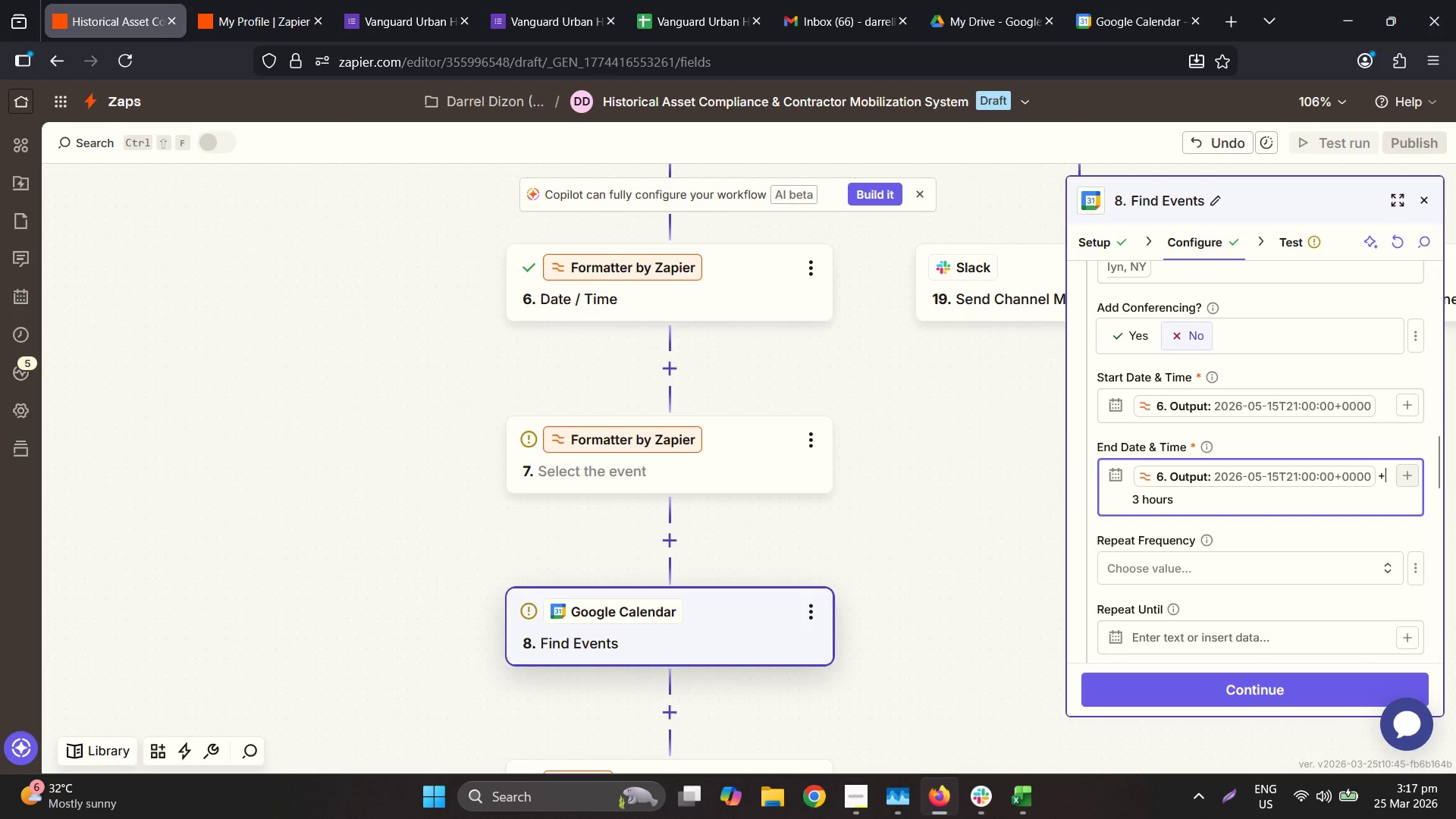 
key(Backspace)
 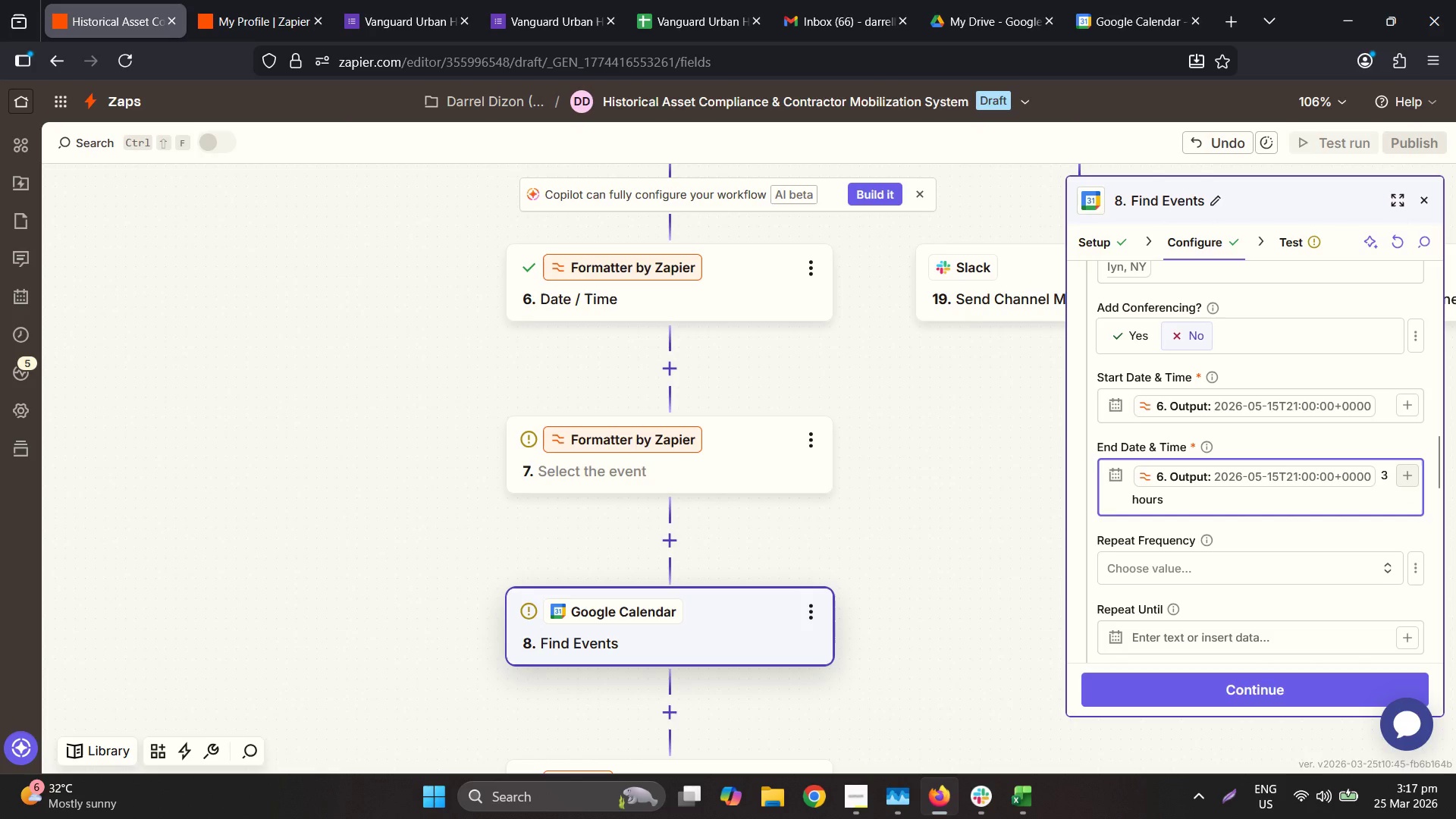 
key(ArrowRight)
 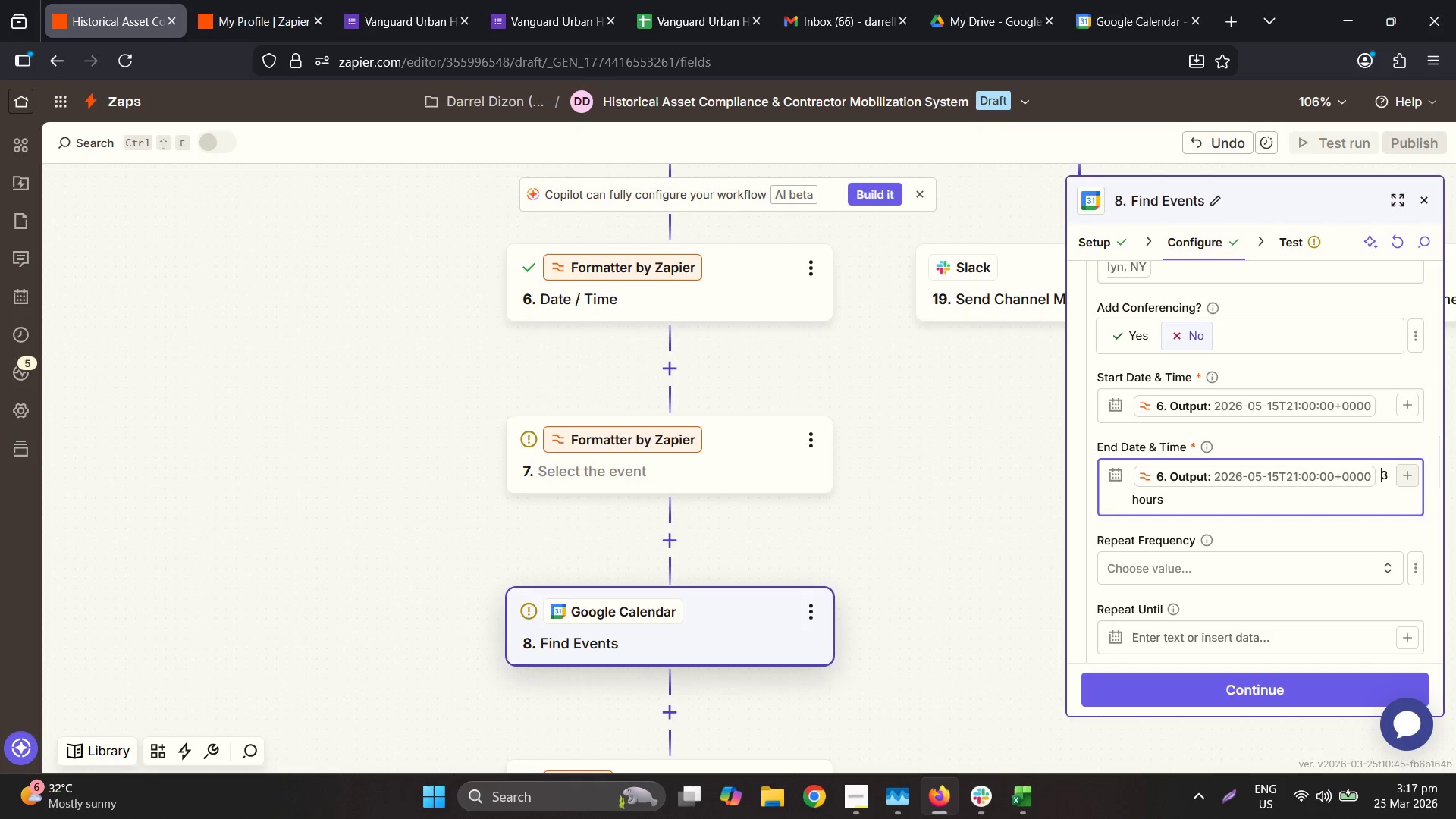 
key(Backspace)
 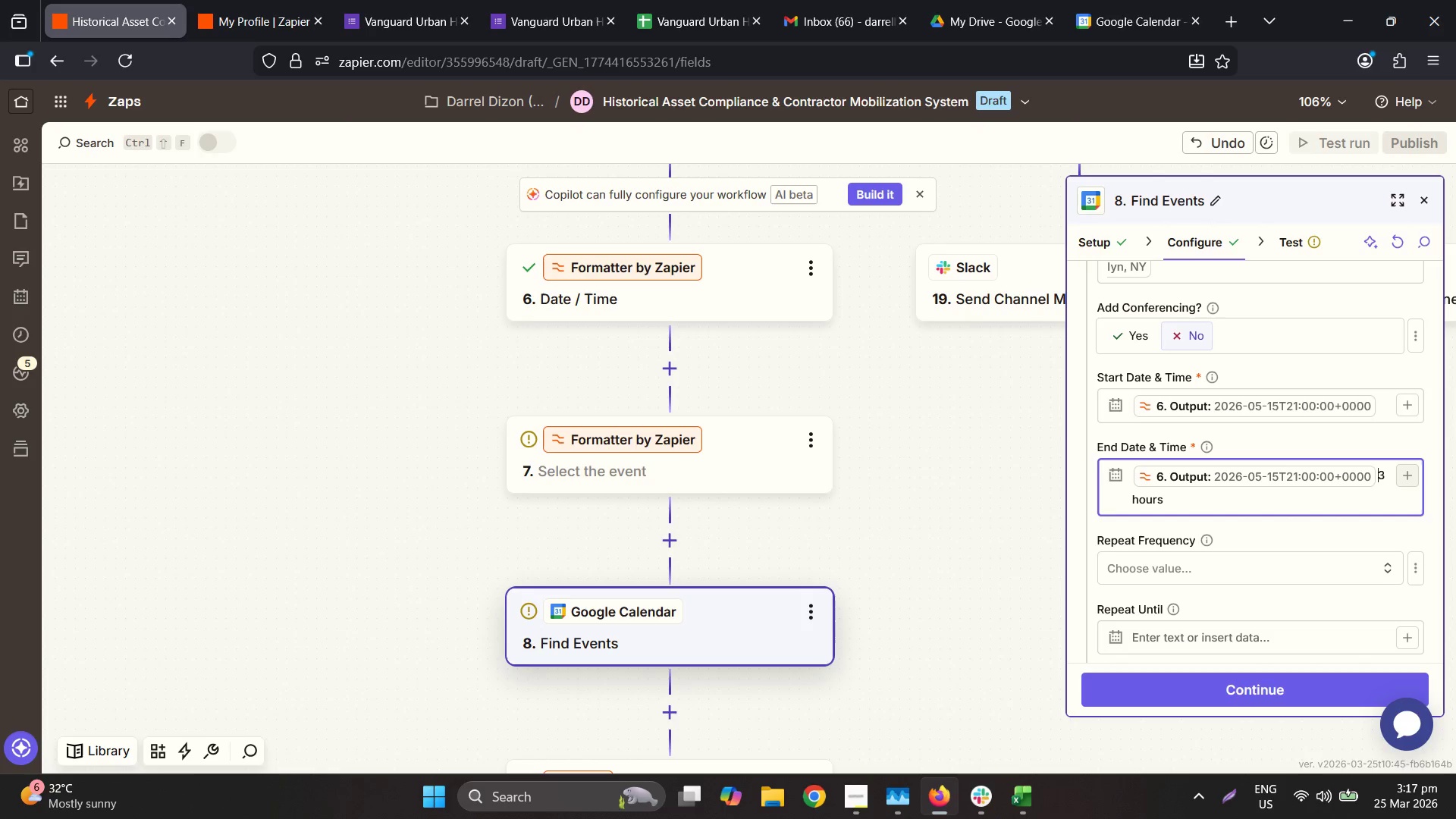 
key(Shift+Equal)
 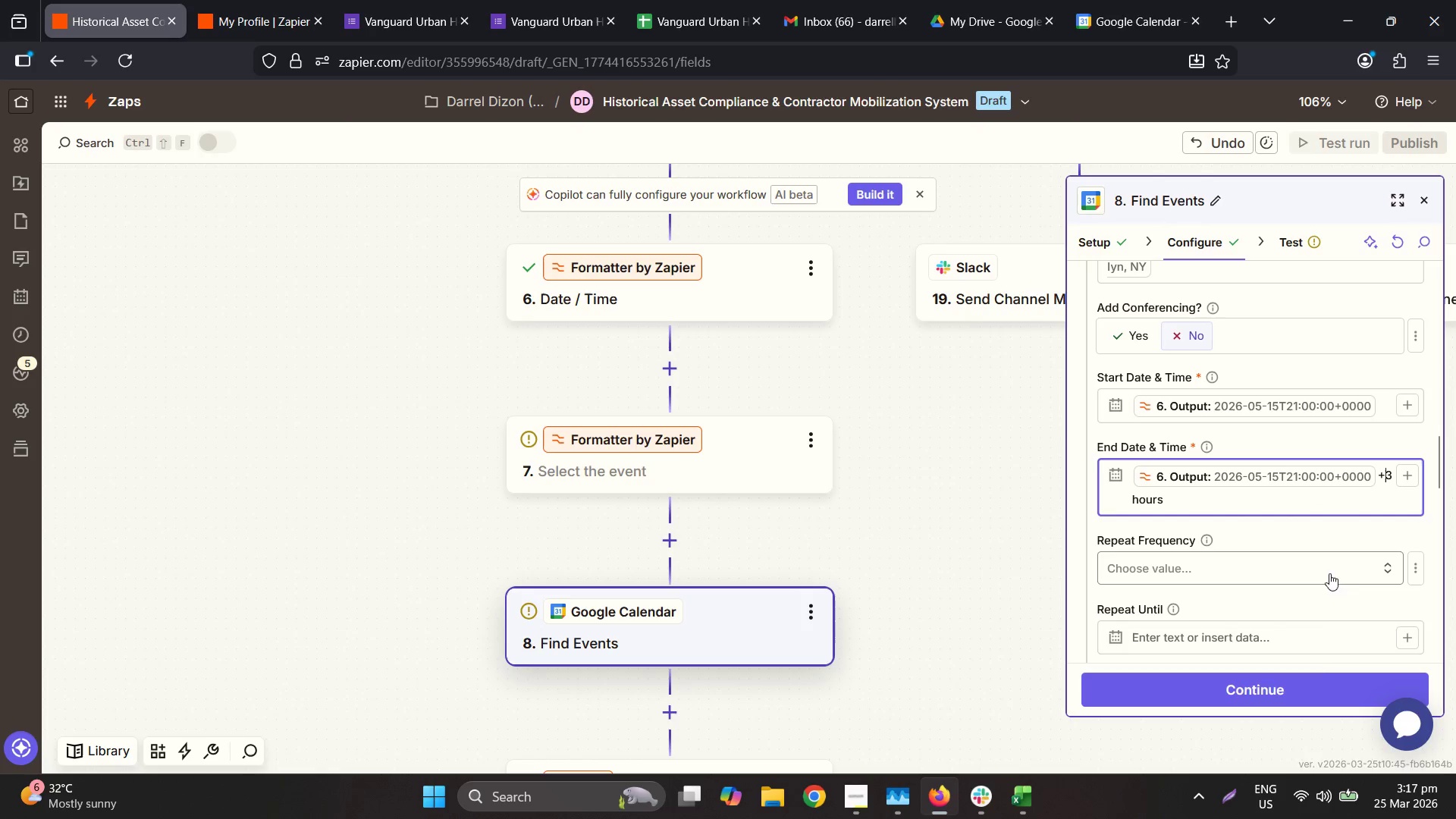 
left_click_drag(start_coordinate=[1285, 682], to_coordinate=[1285, 676])
 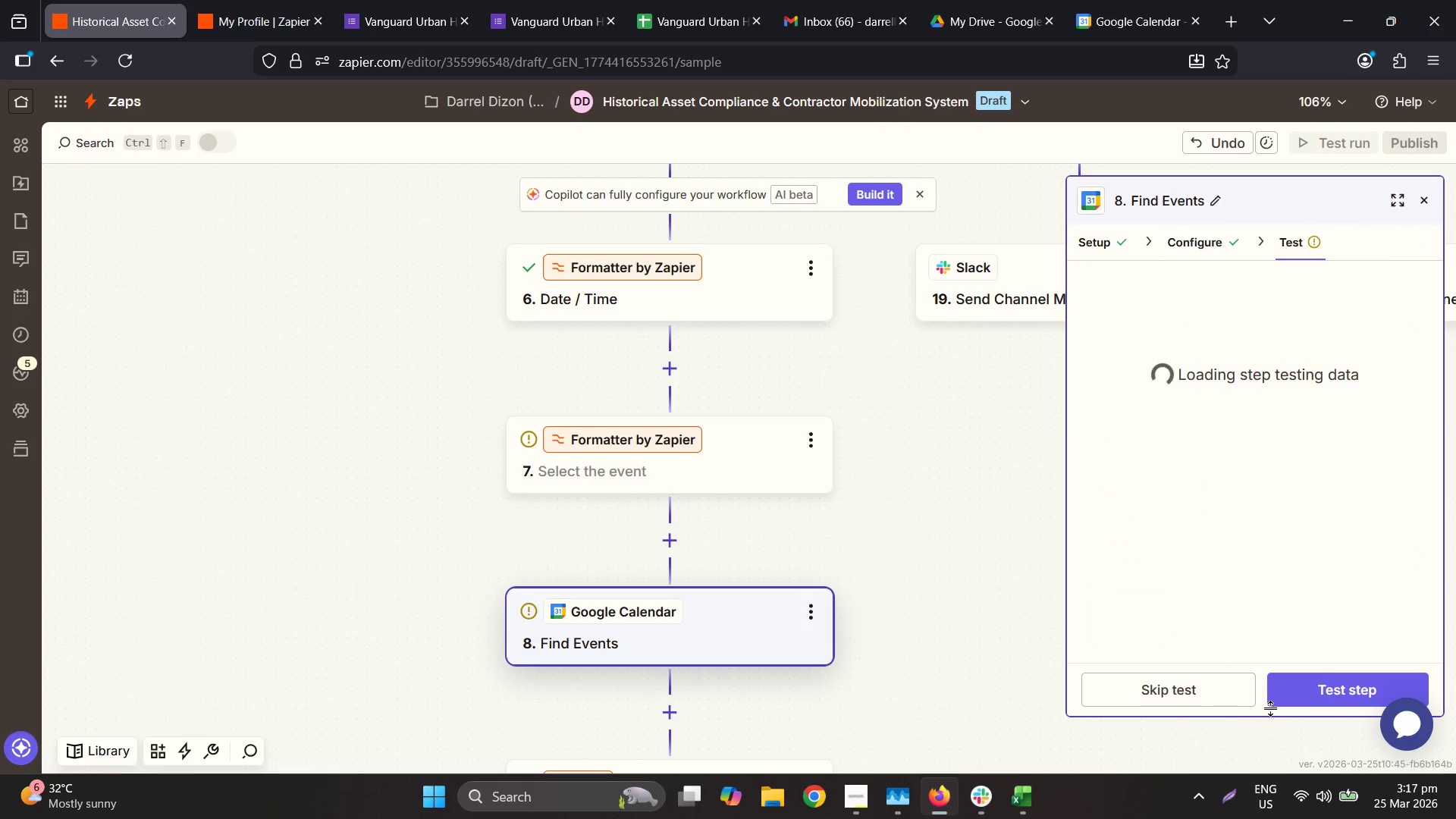 
left_click([1337, 697])
 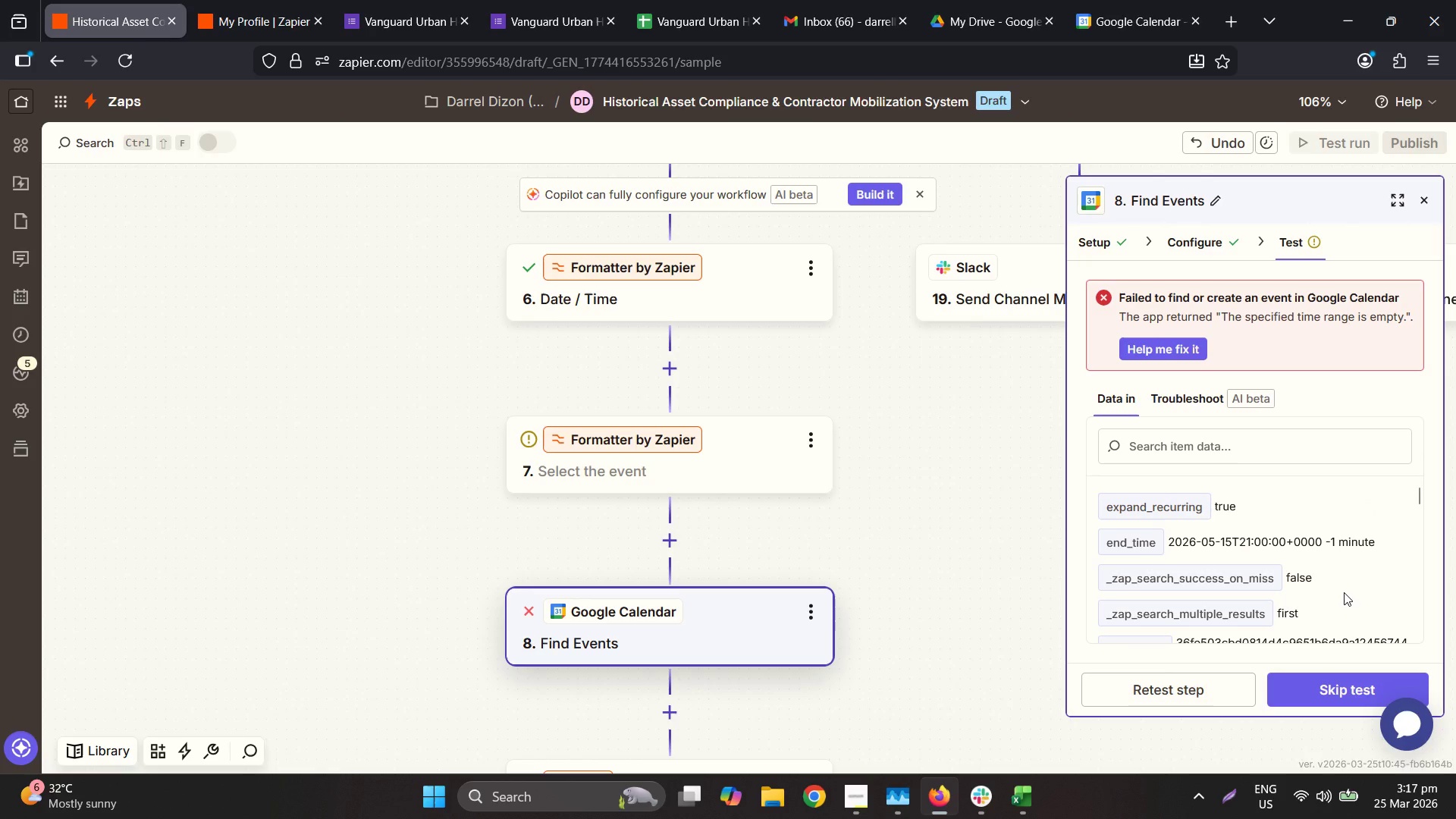 
wait(7.98)
 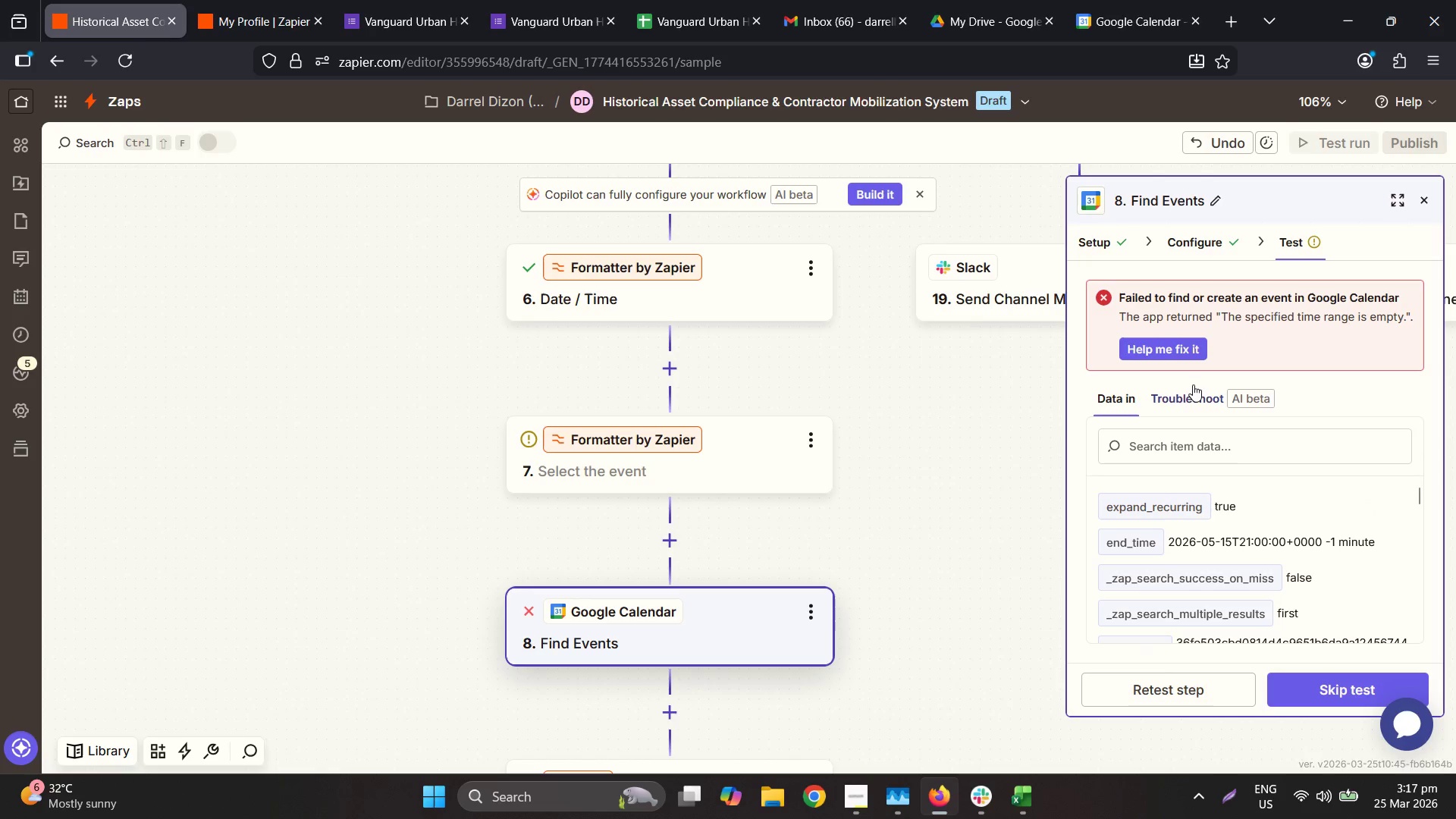 
left_click([1161, 240])
 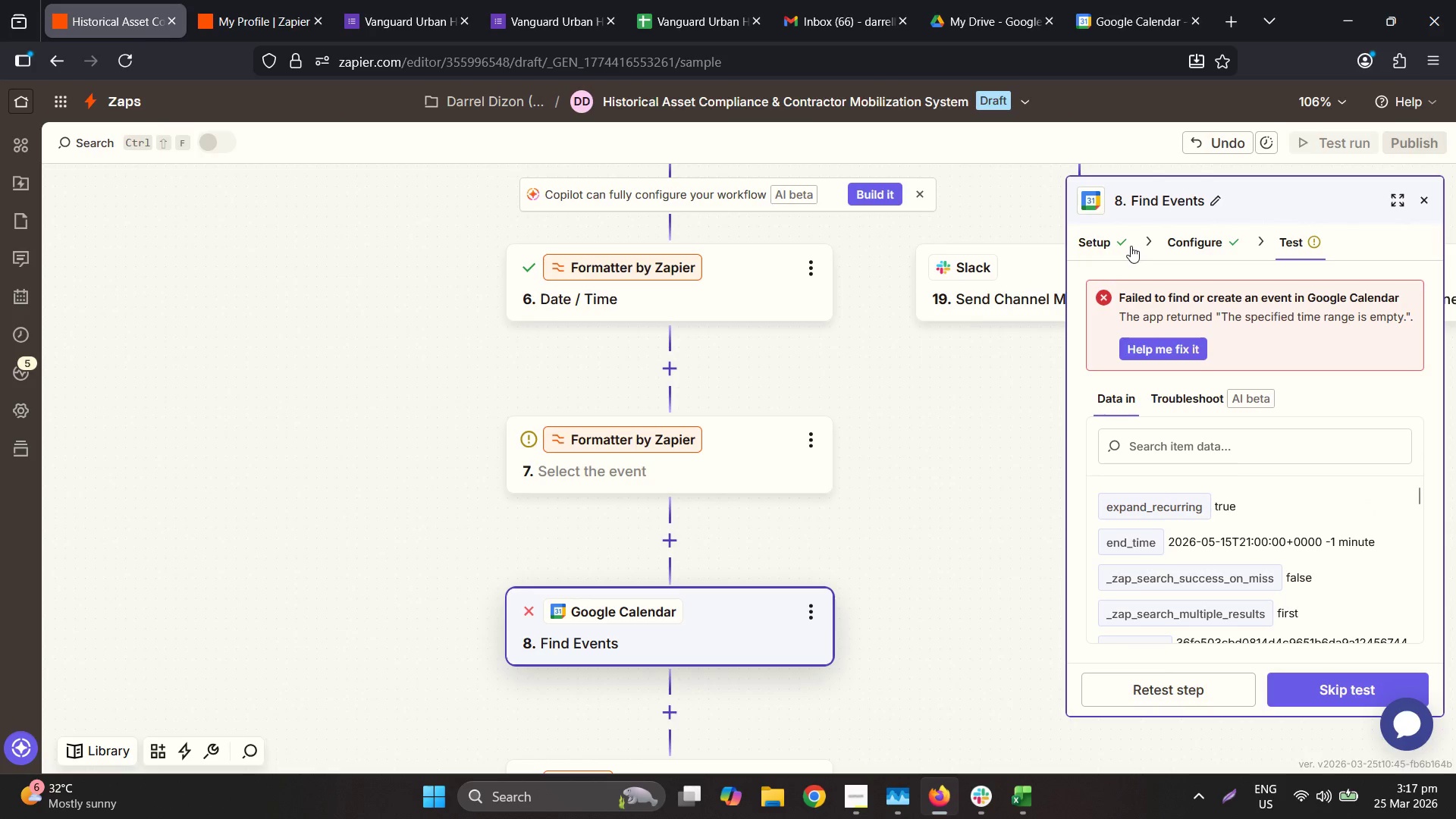 
left_click_drag(start_coordinate=[1112, 249], to_coordinate=[1110, 245])
 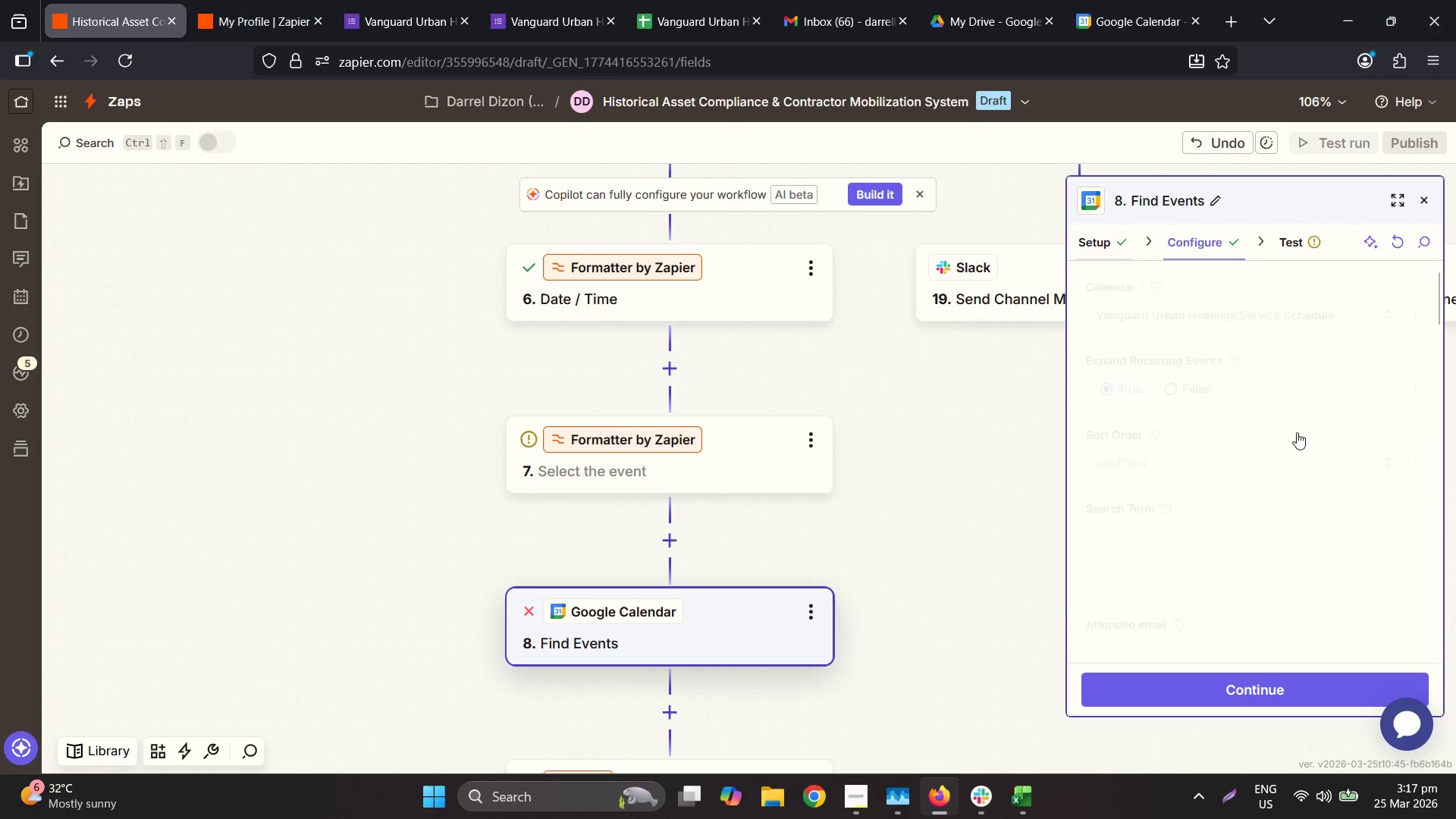 
scroll: coordinate [1332, 500], scroll_direction: down, amount: 3.0
 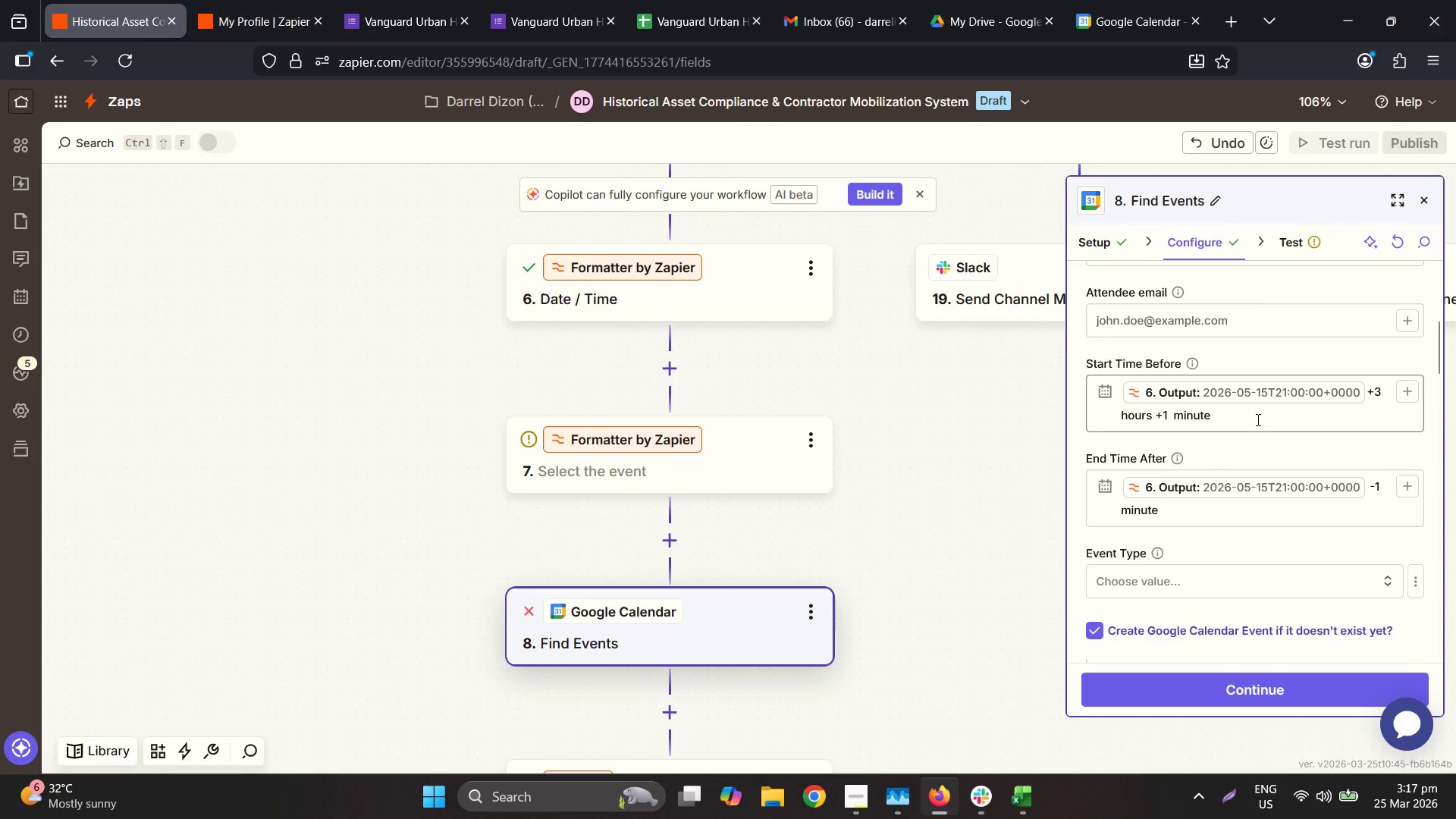 
left_click([1221, 413])
 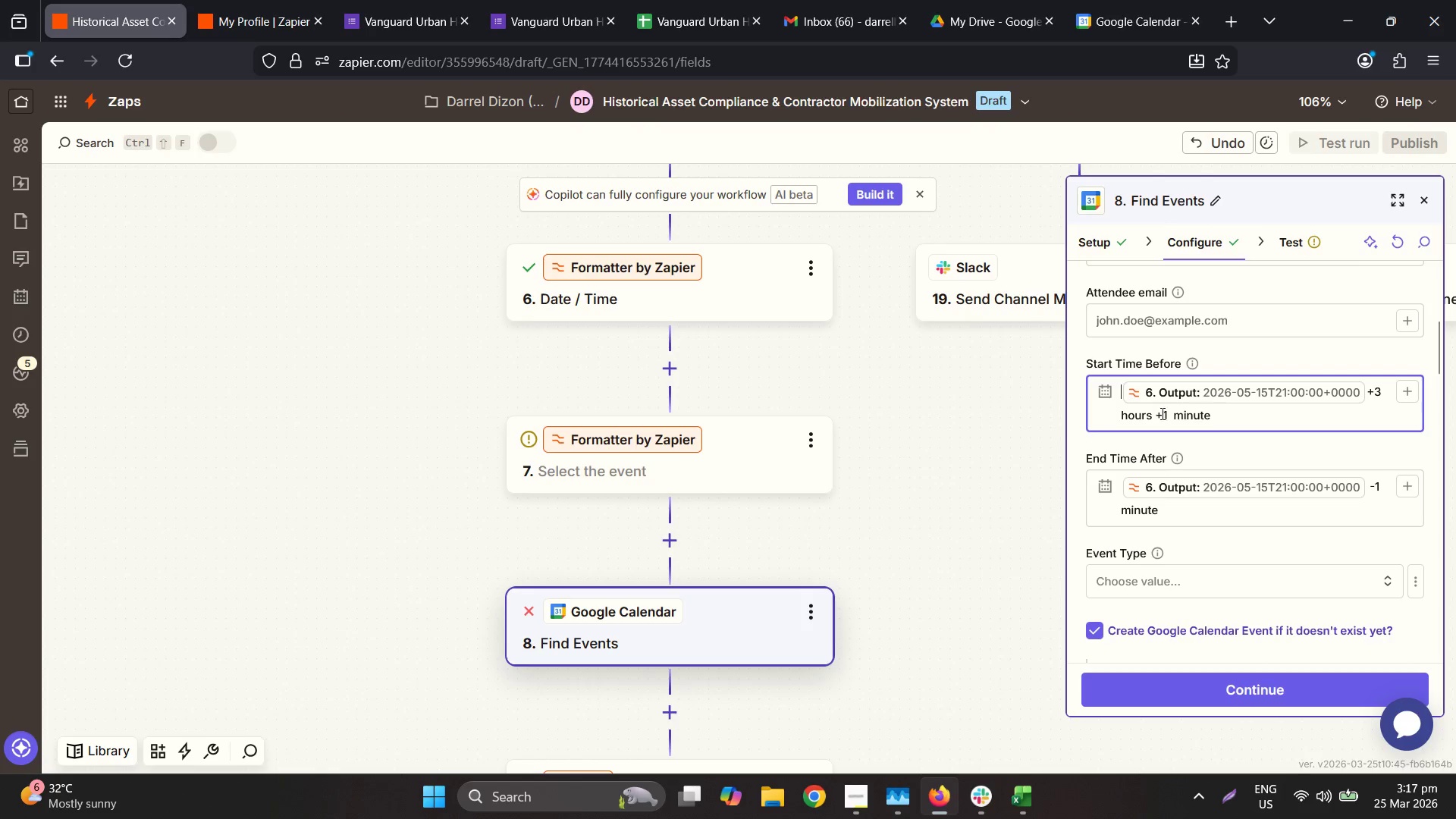 
left_click([1159, 413])
 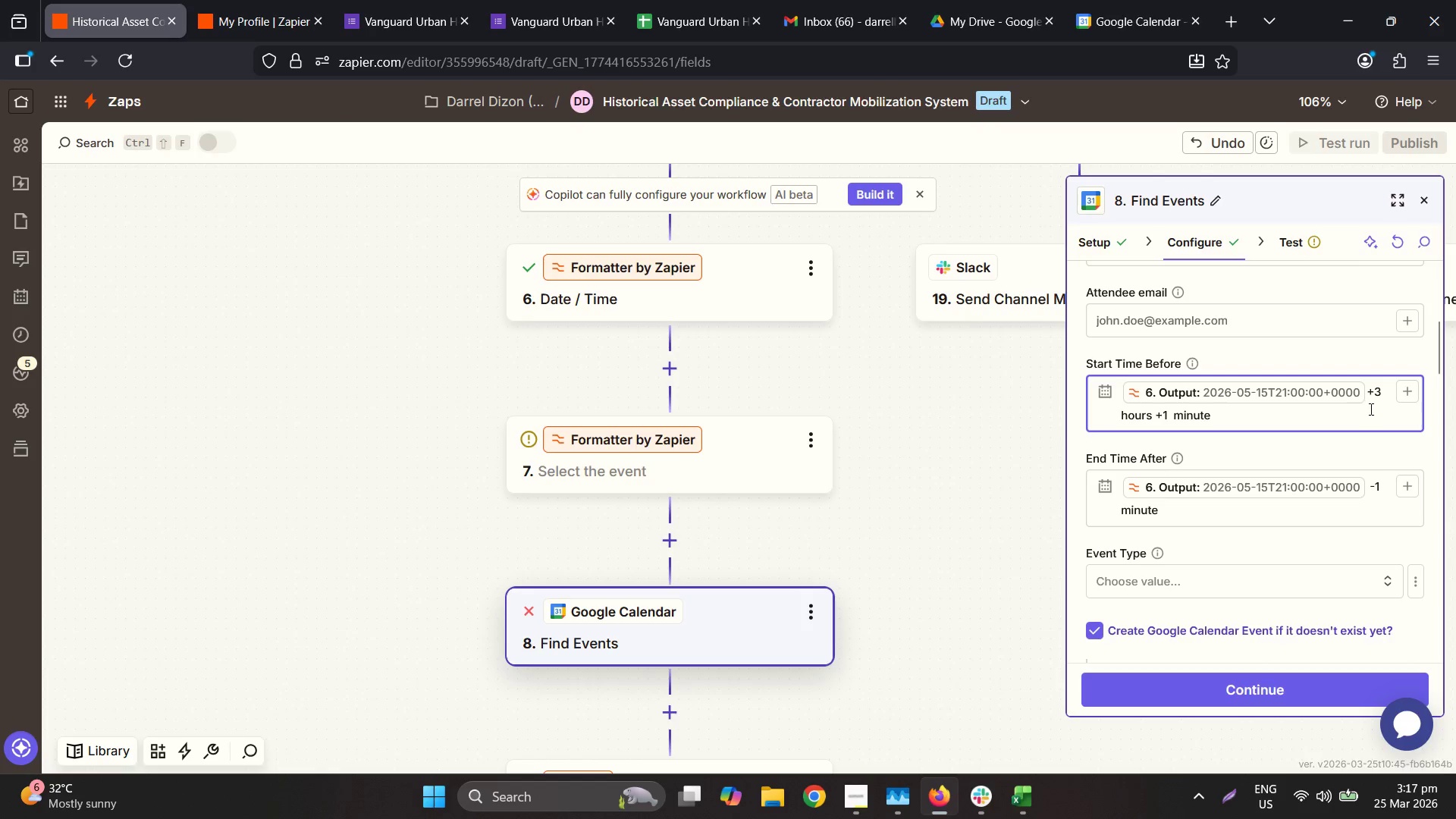 
left_click([1368, 396])
 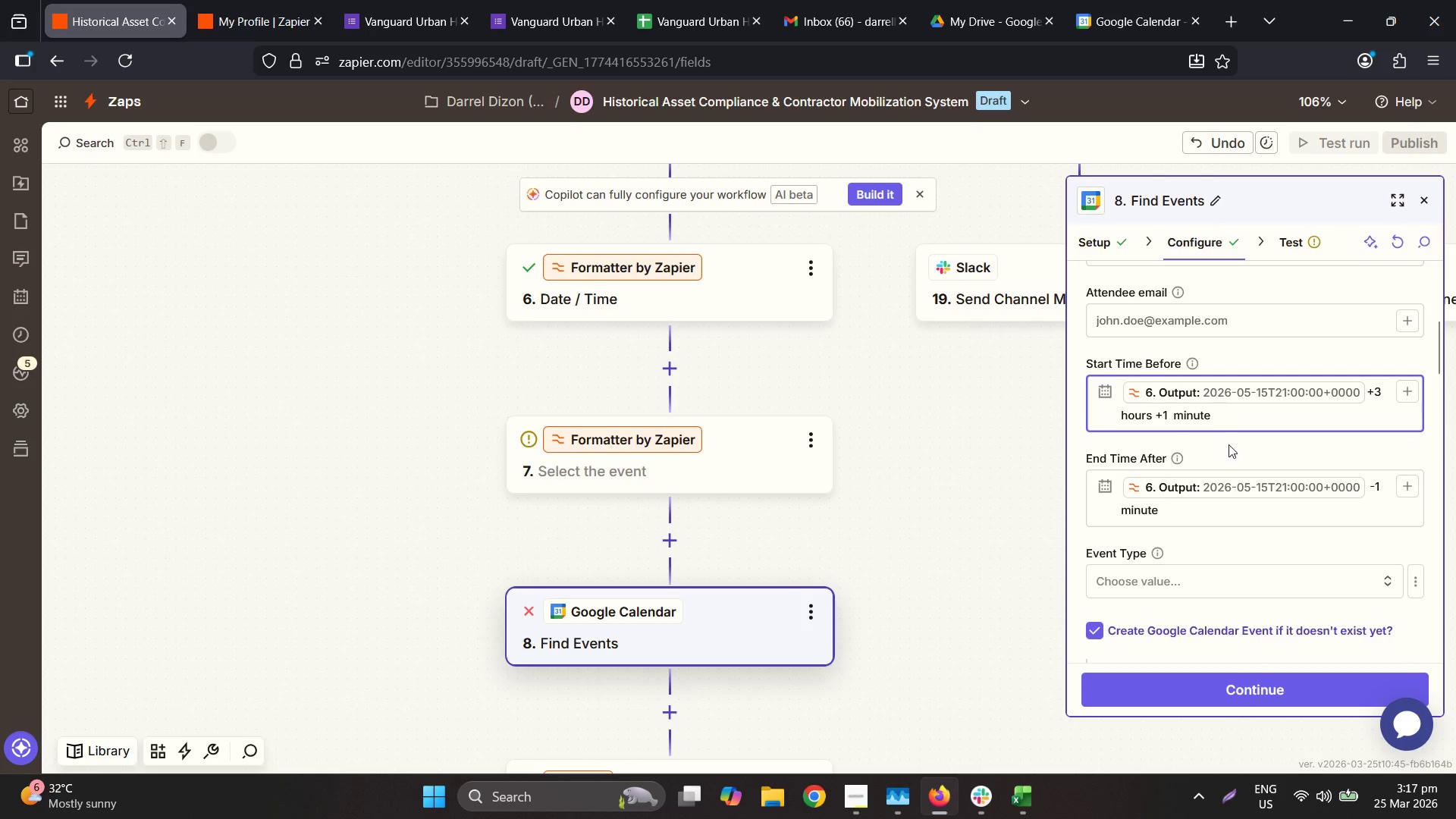 
left_click([1370, 492])
 